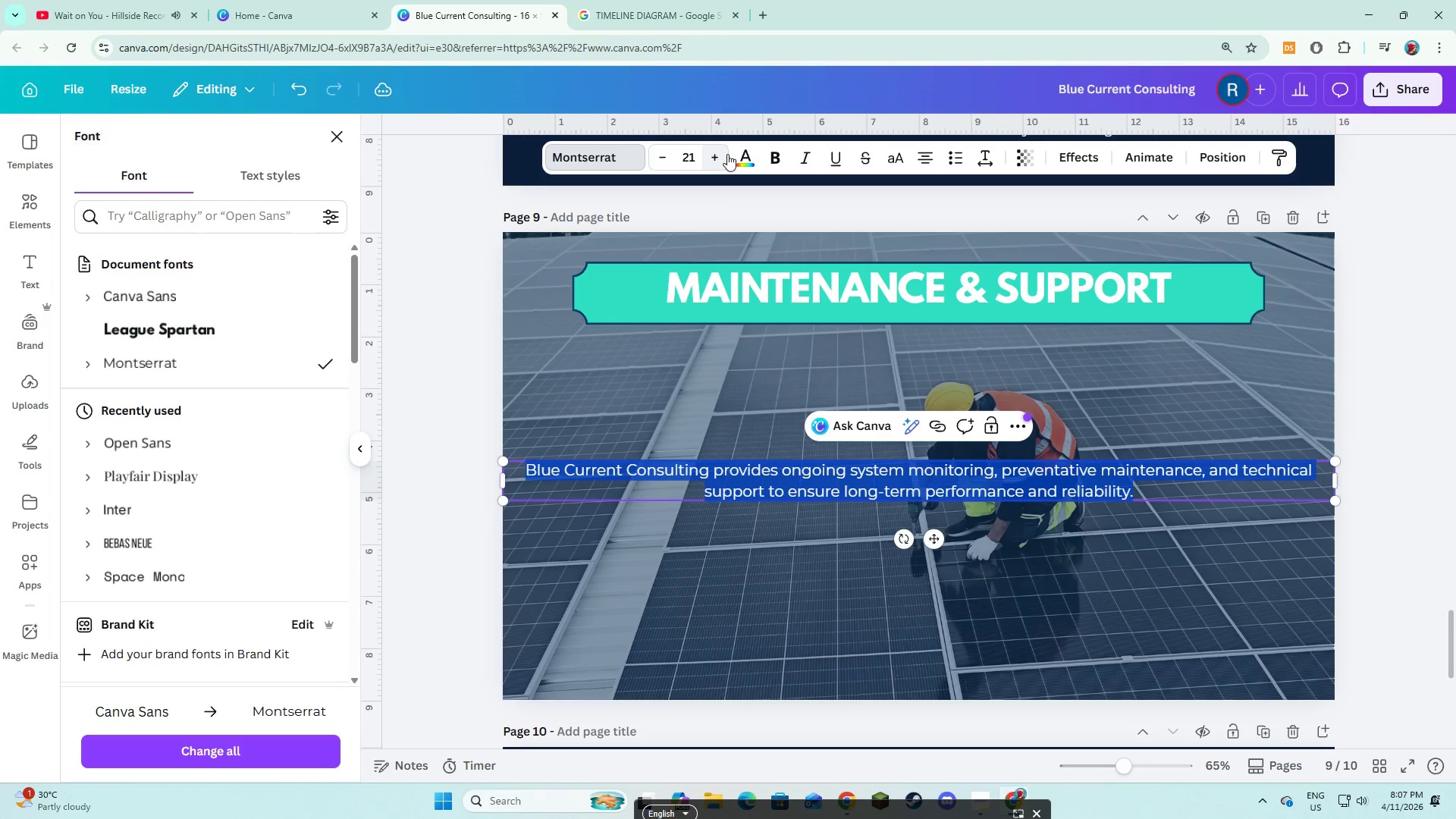 
triple_click([727, 154])
 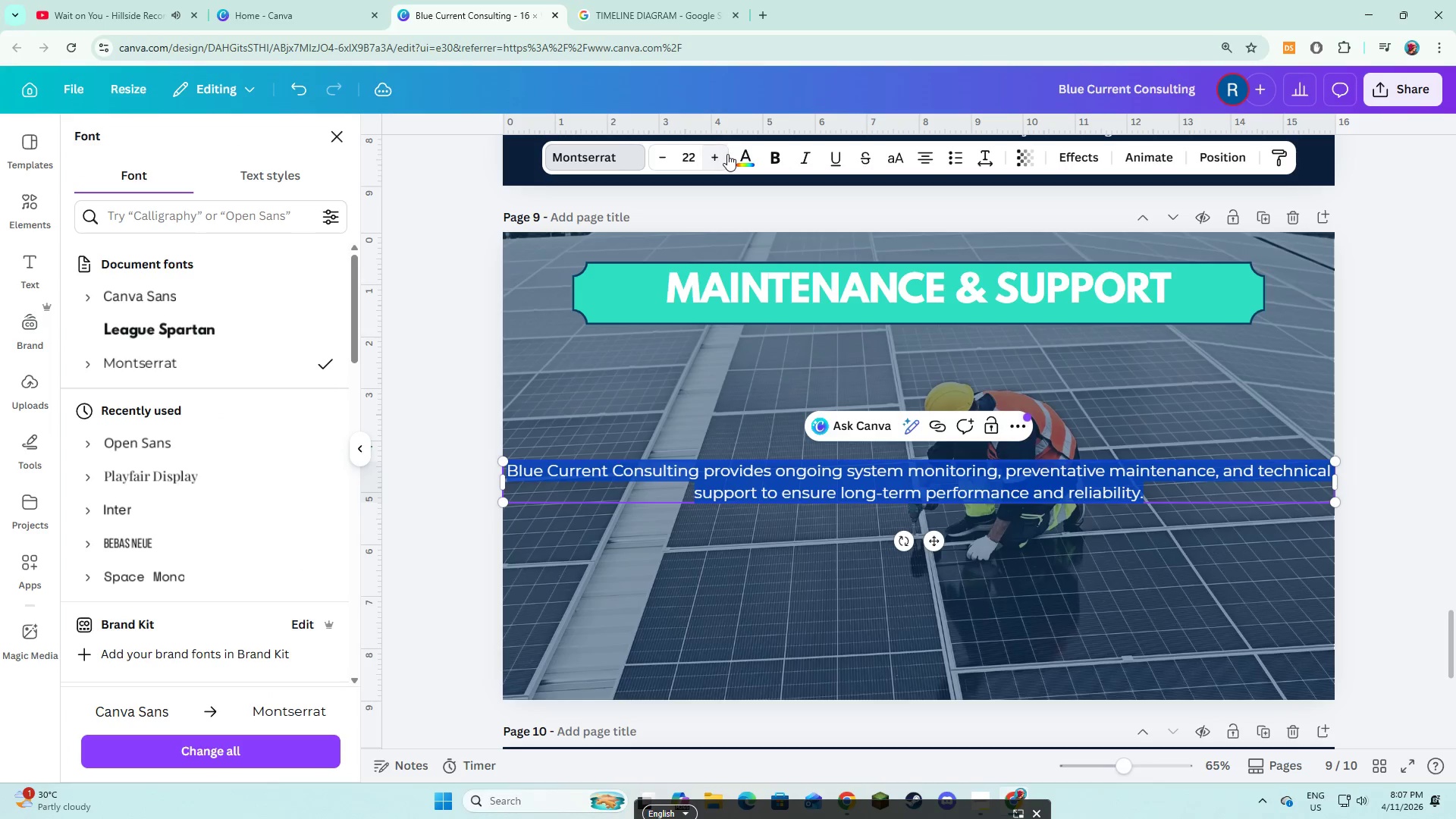 
triple_click([727, 154])
 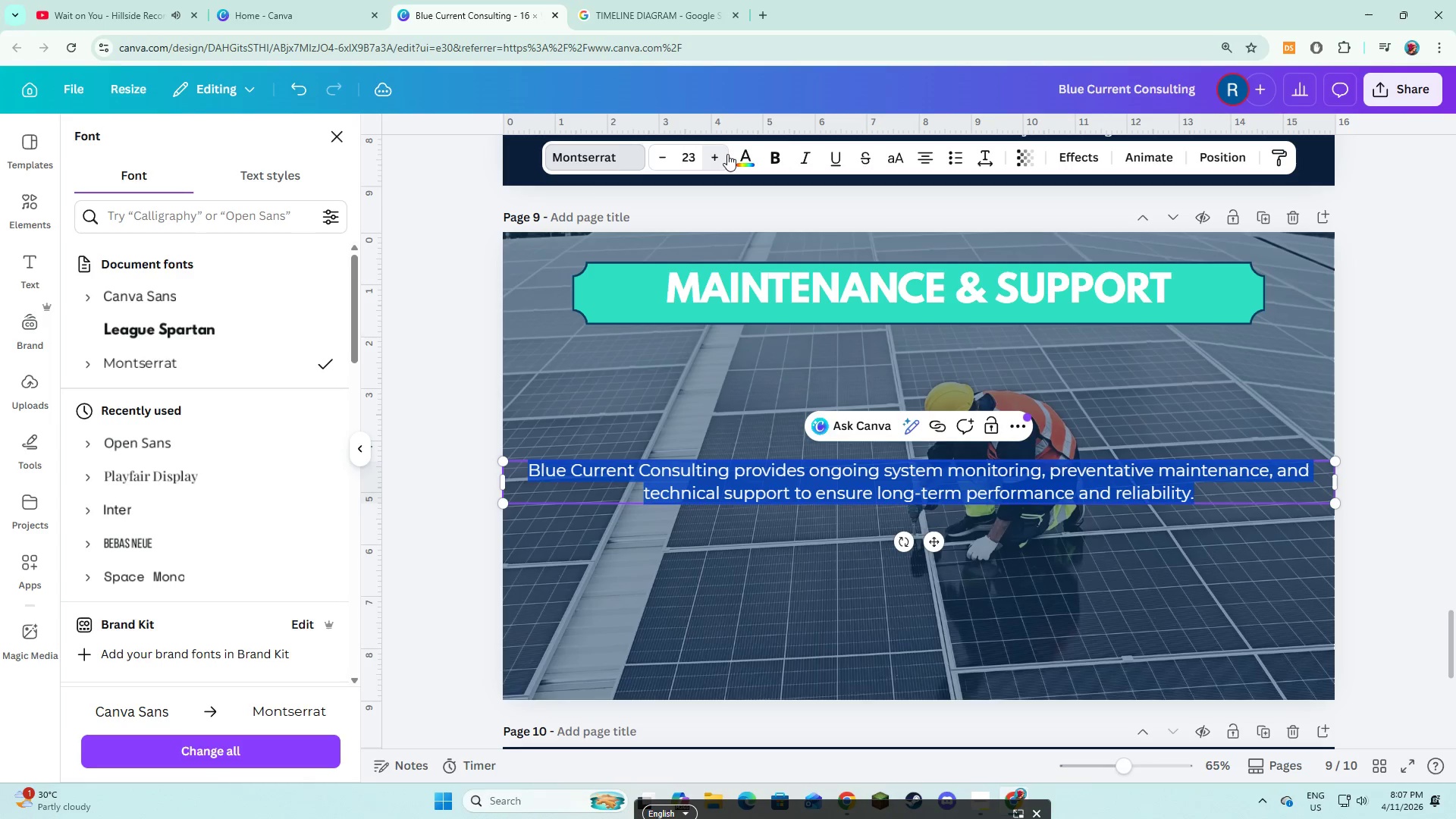 
triple_click([727, 154])
 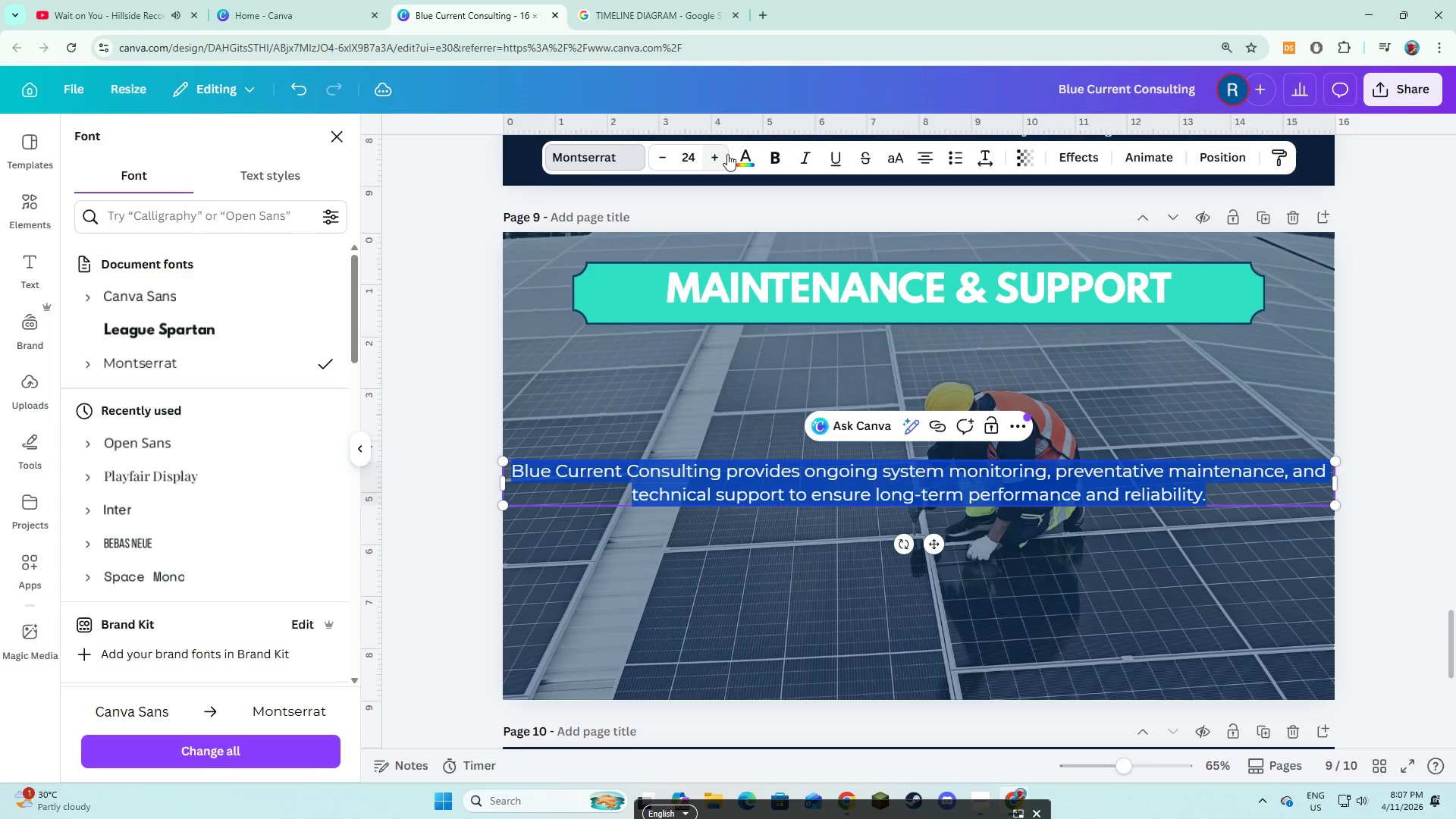 
triple_click([727, 154])
 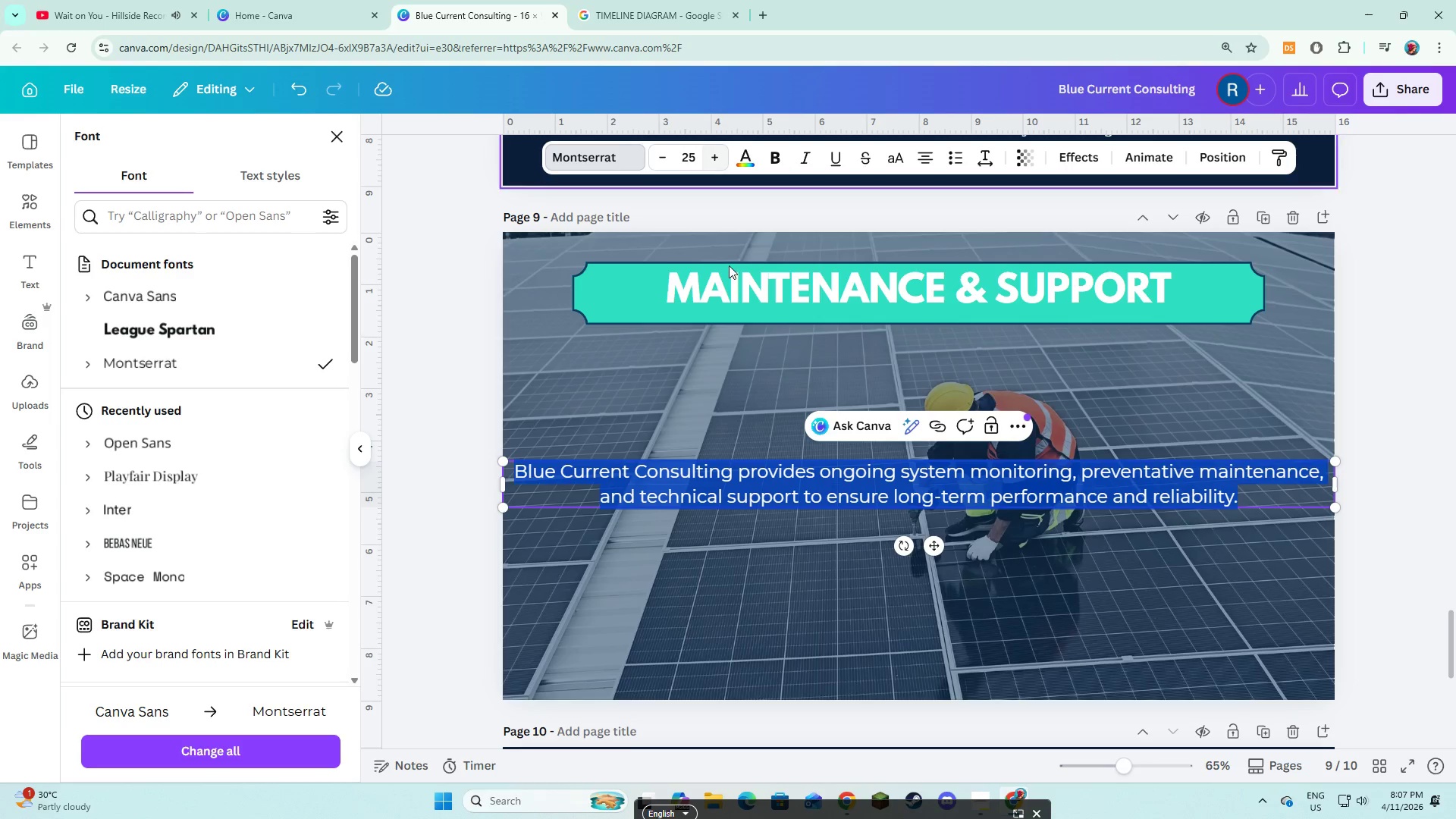 
left_click([736, 528])
 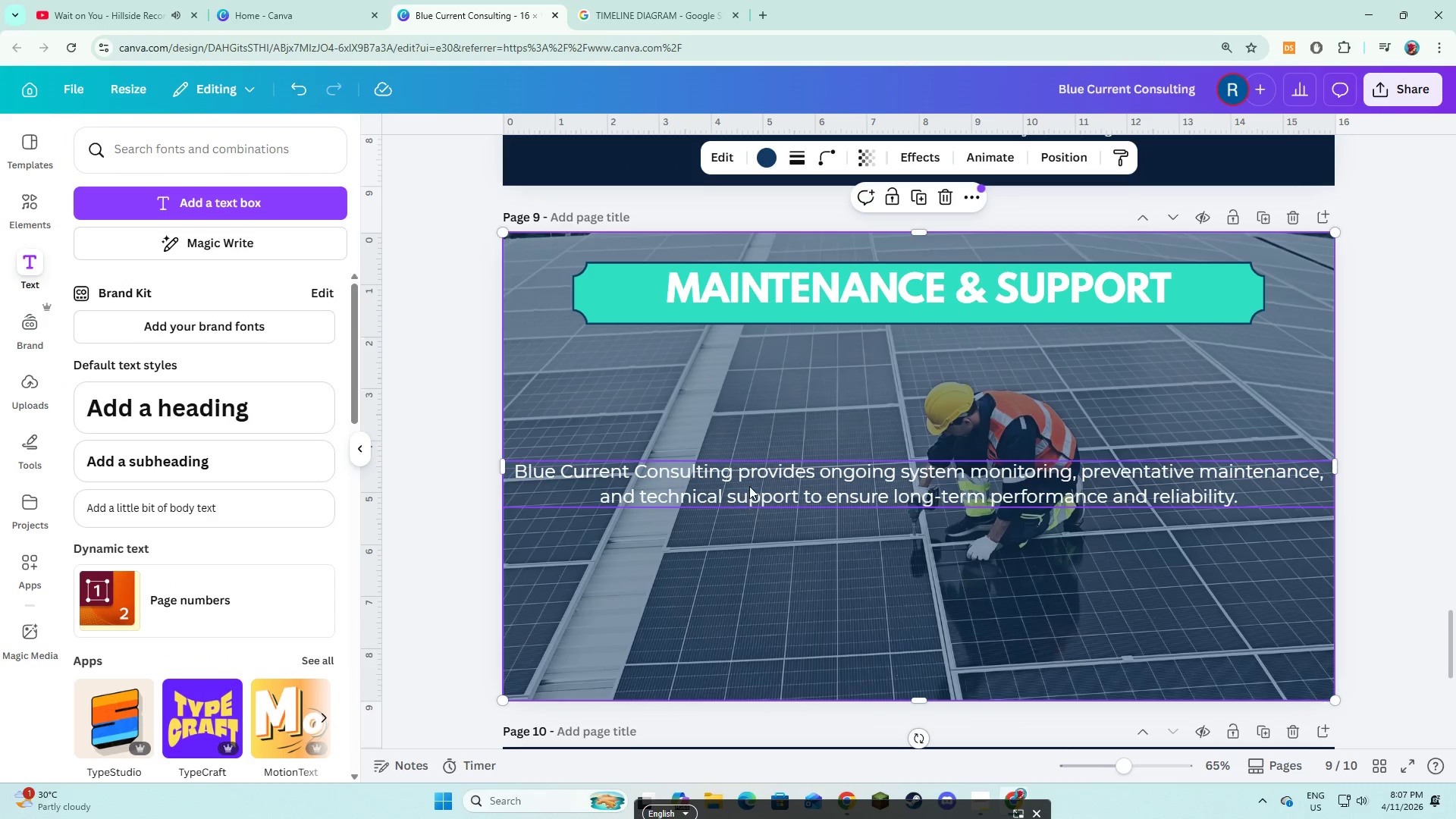 
left_click([749, 486])
 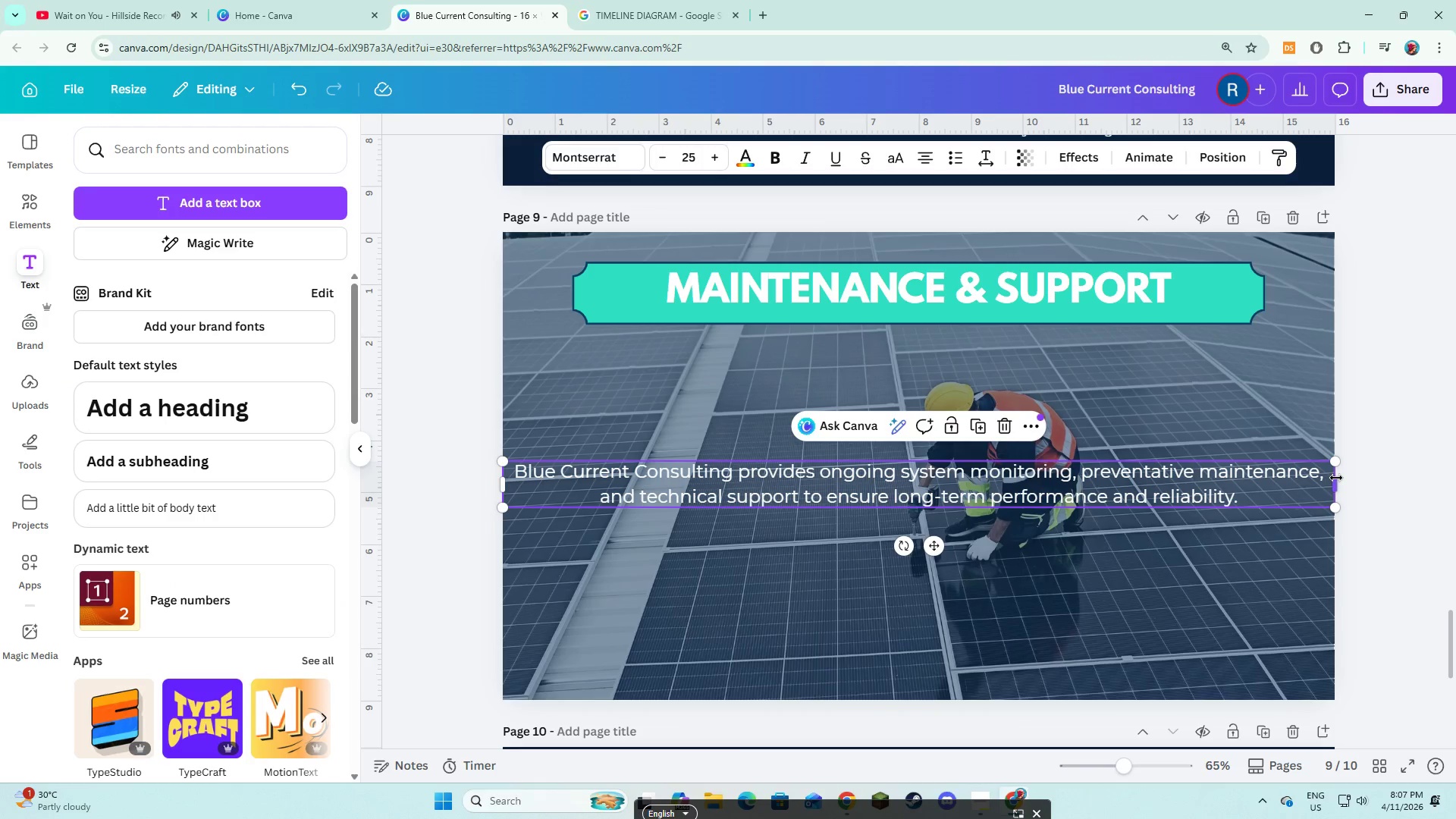 
left_click_drag(start_coordinate=[1336, 478], to_coordinate=[1235, 497])
 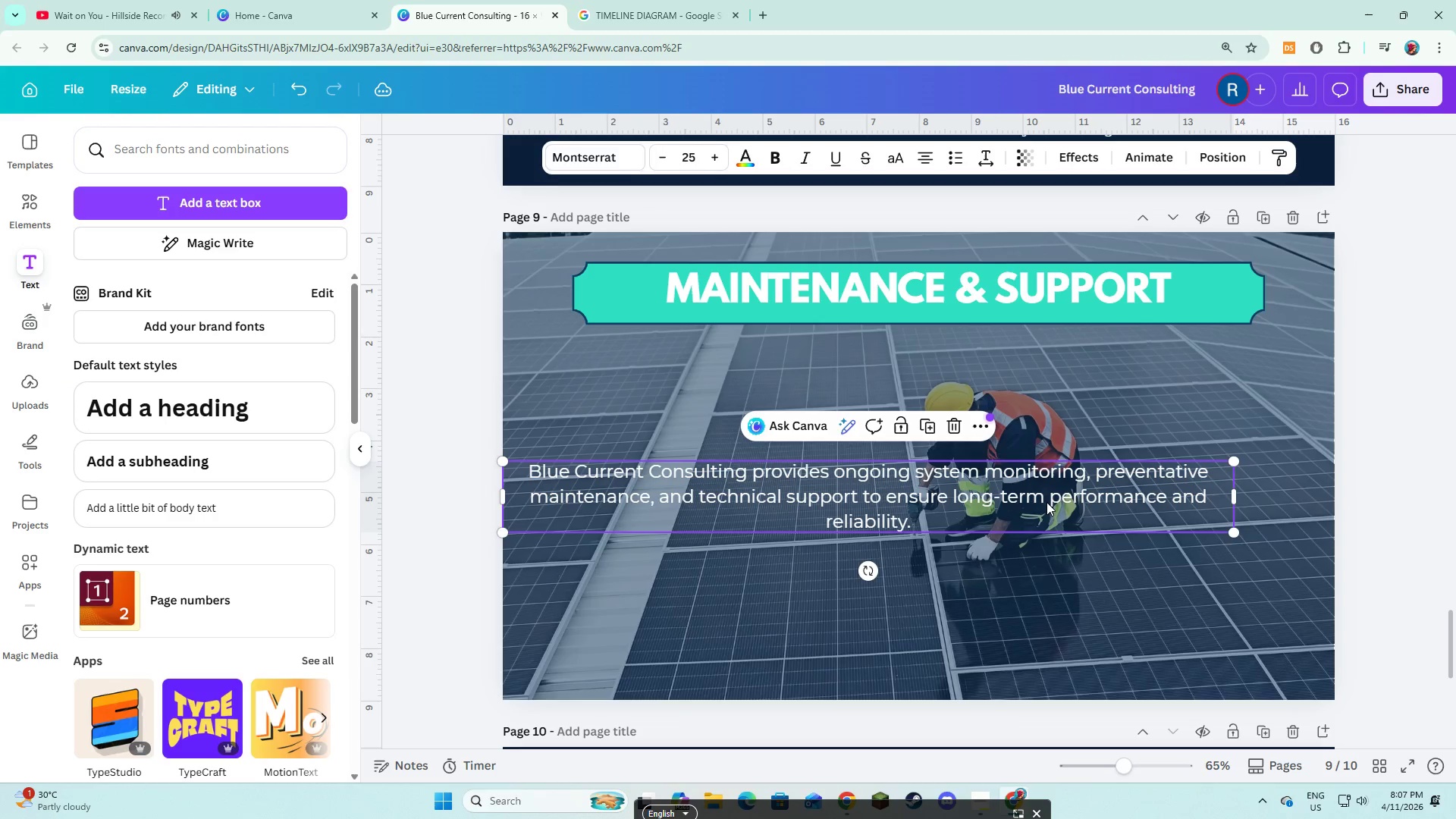 
left_click_drag(start_coordinate=[1046, 502], to_coordinate=[1092, 385])
 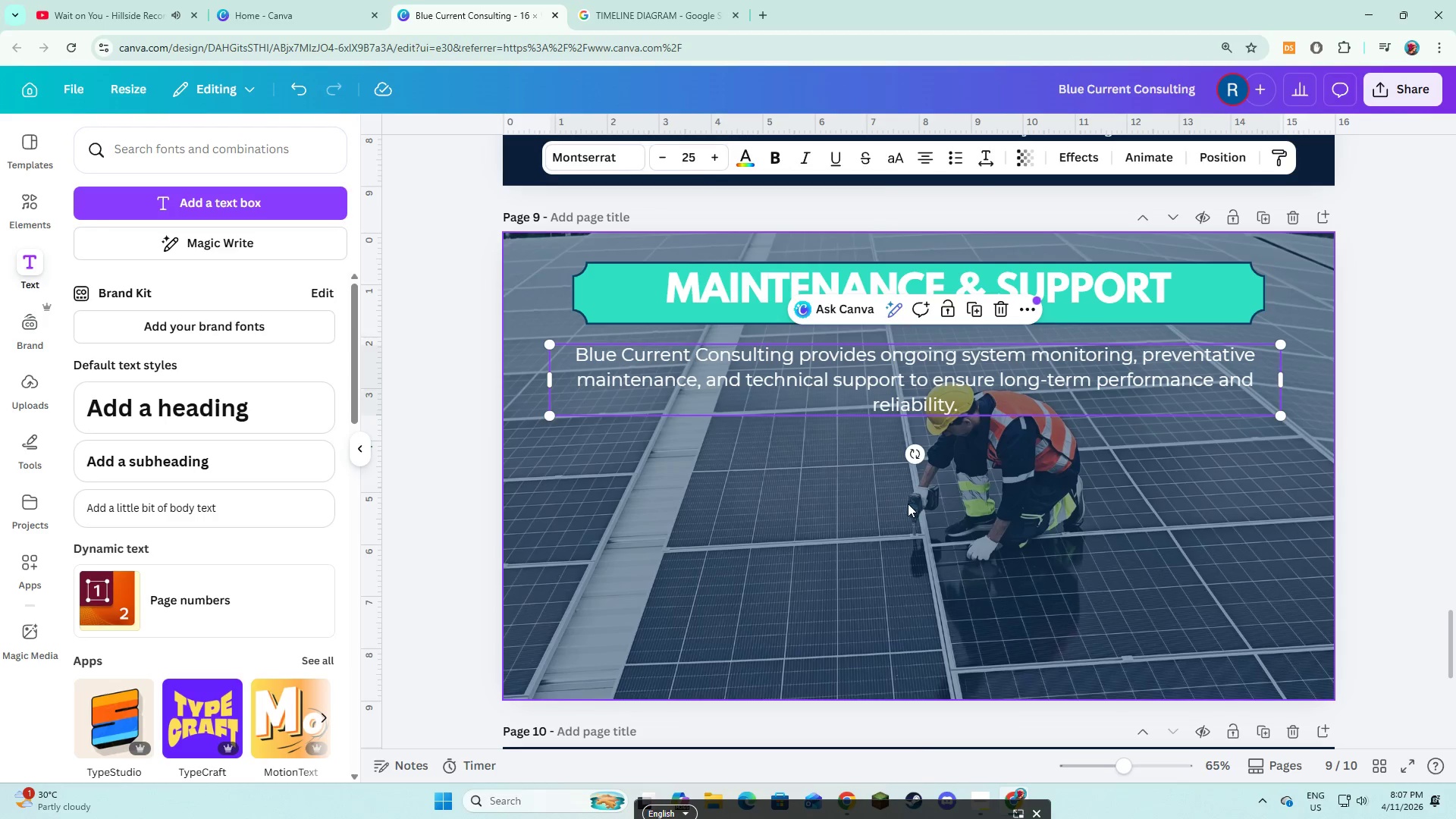 
left_click([908, 504])
 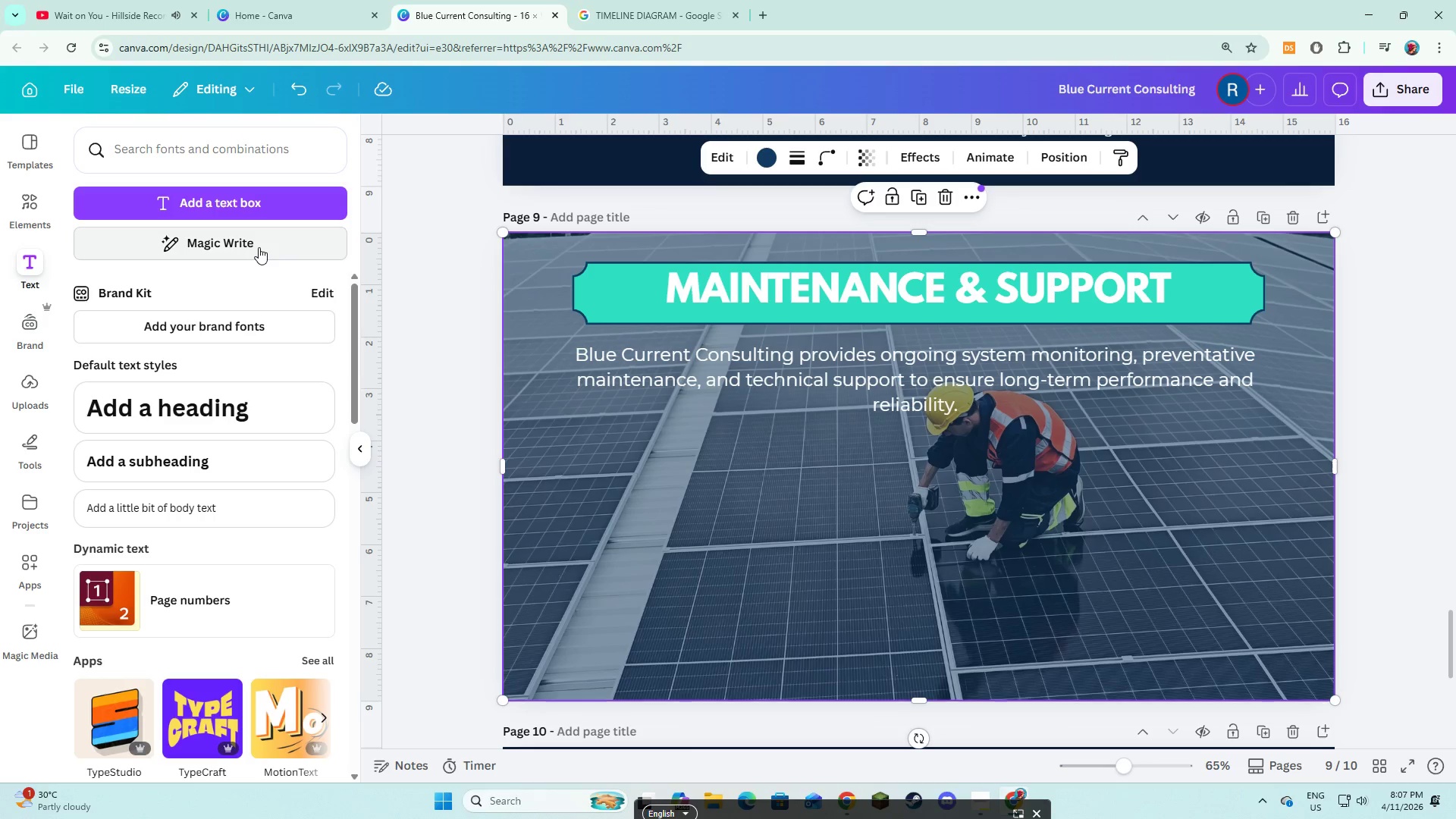 
wait(6.8)
 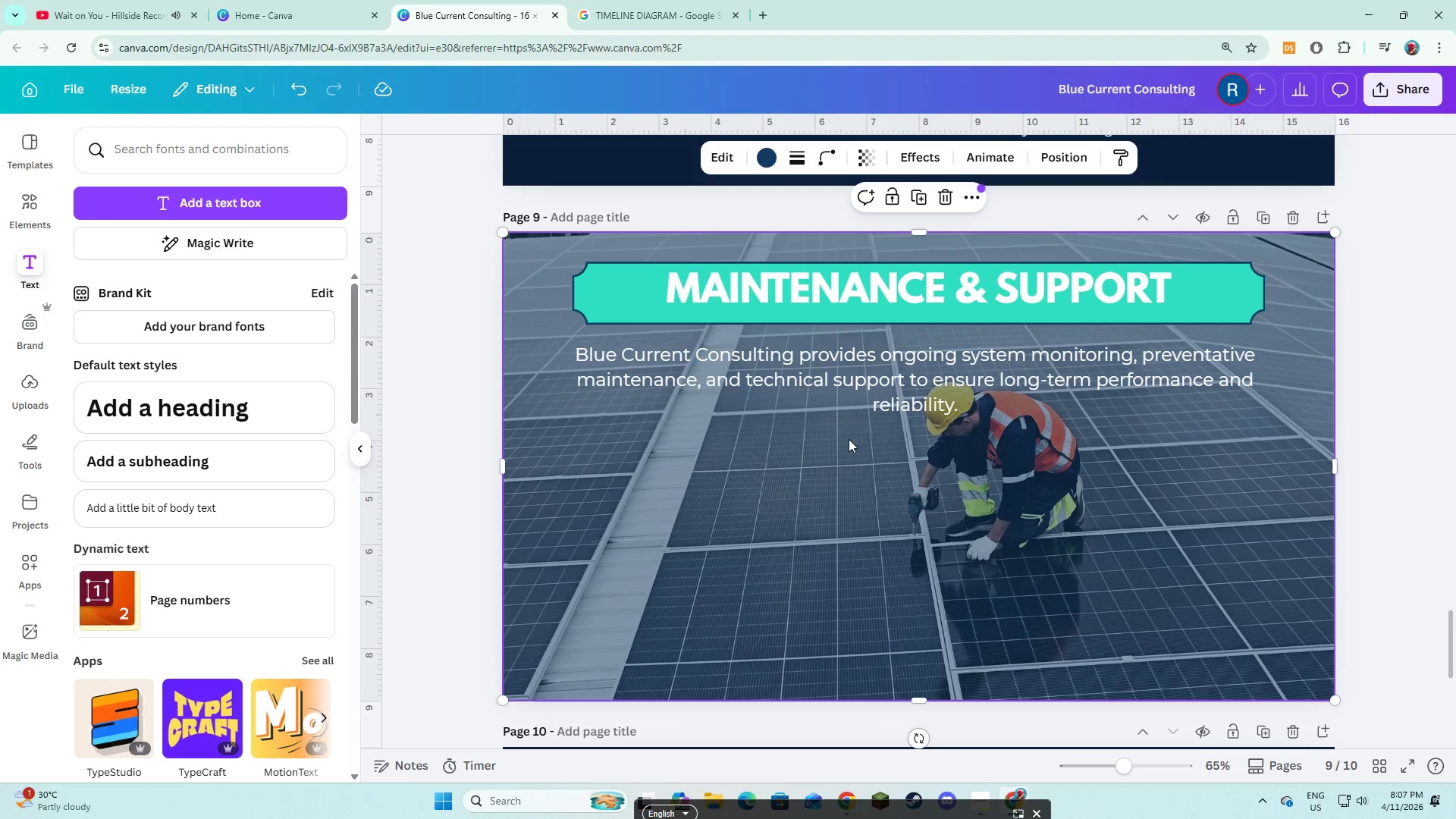 
left_click([37, 214])
 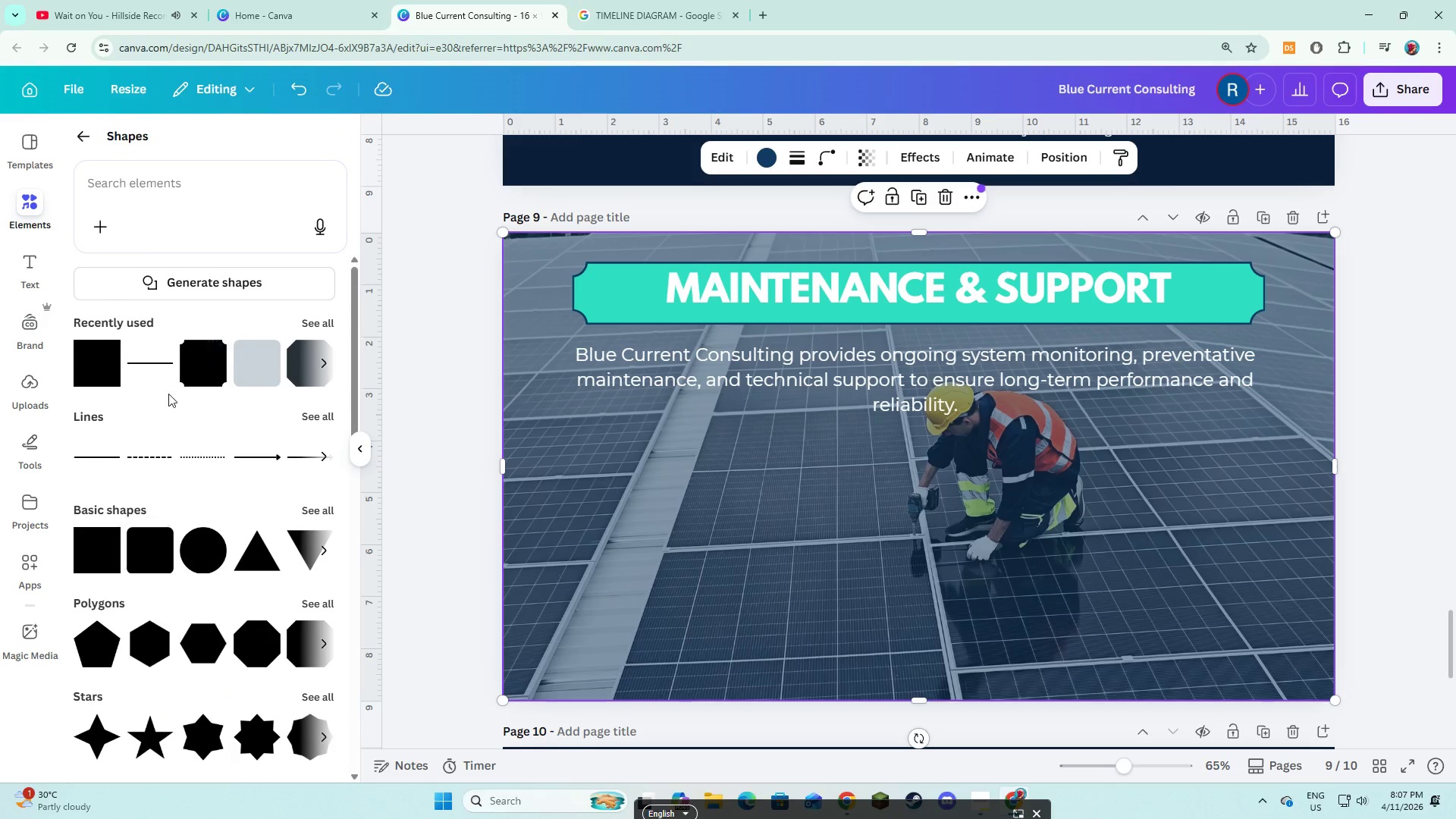 
left_click([92, 374])
 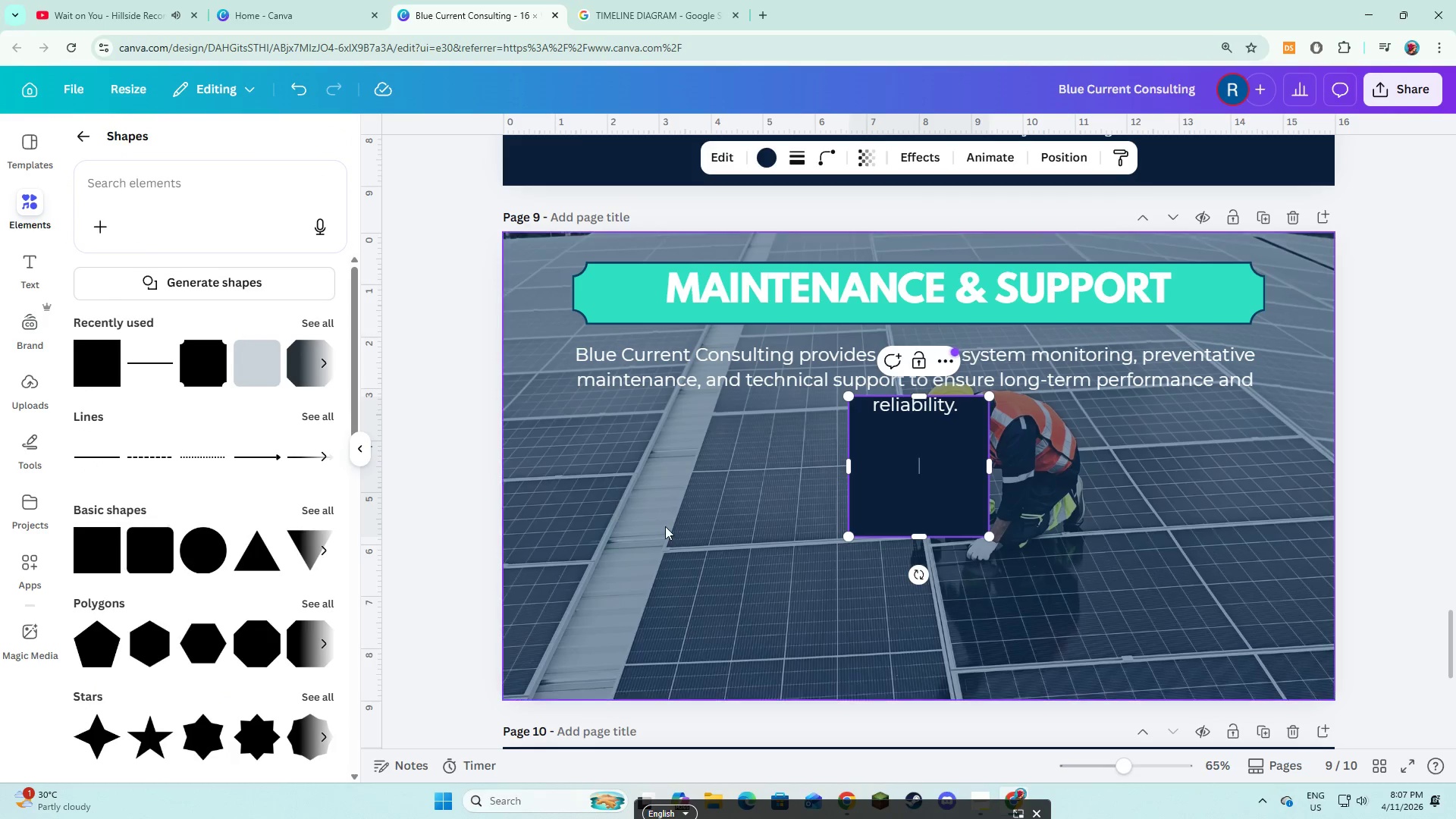 
left_click([666, 526])
 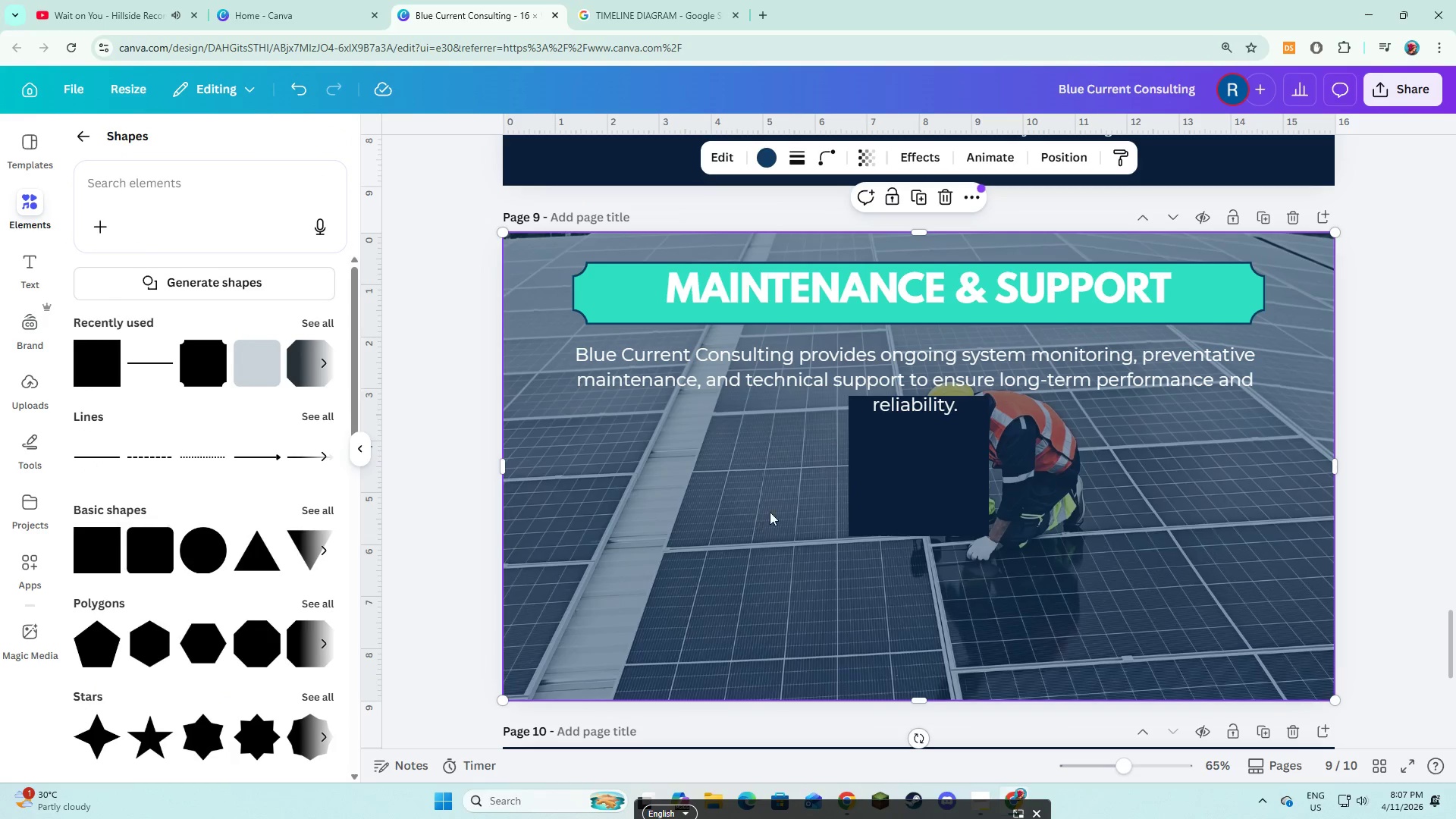 
left_click([852, 489])
 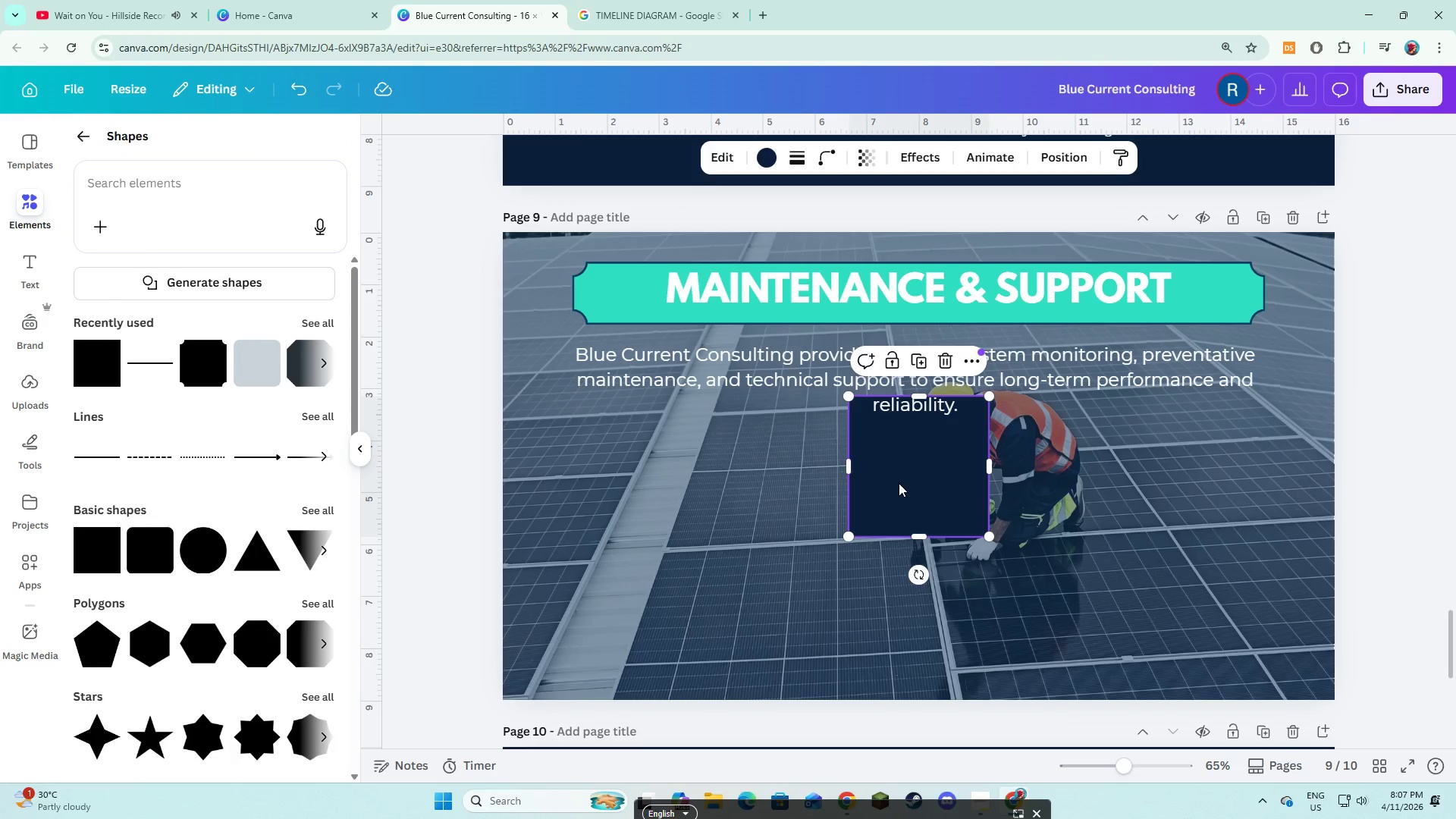 
left_click_drag(start_coordinate=[899, 483], to_coordinate=[816, 516])
 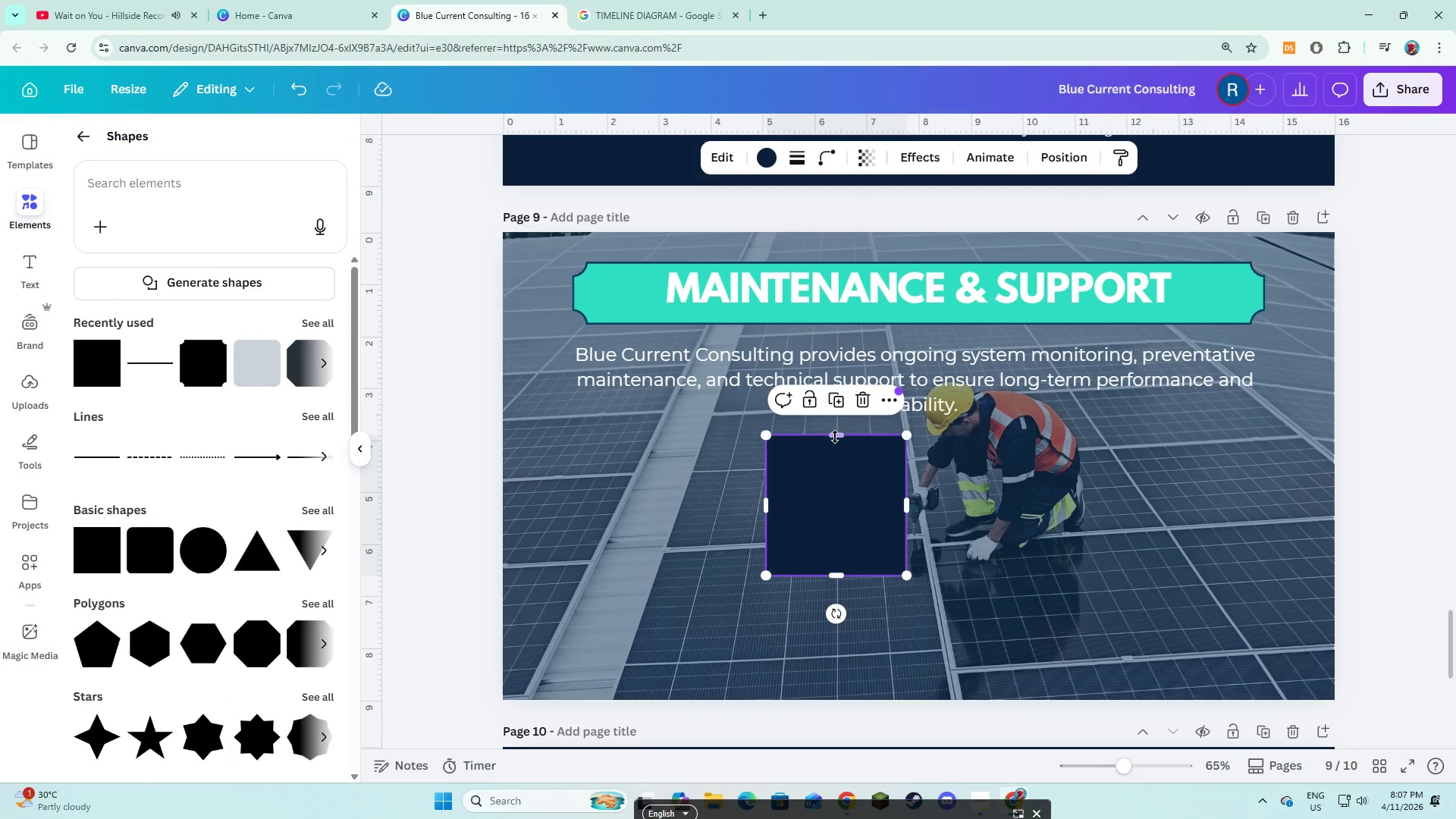 
left_click_drag(start_coordinate=[835, 437], to_coordinate=[836, 524])
 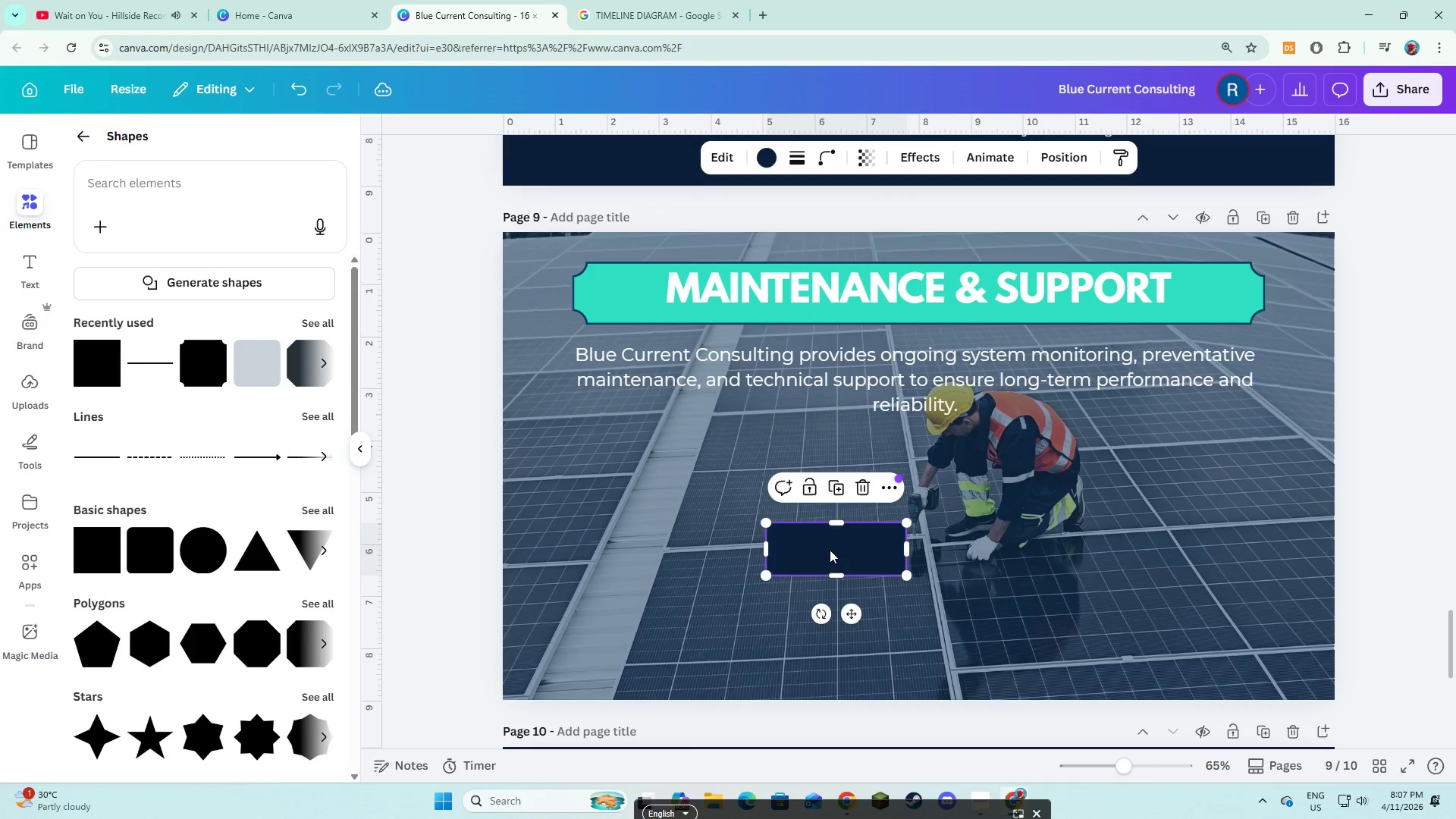 
left_click_drag(start_coordinate=[830, 550], to_coordinate=[761, 479])
 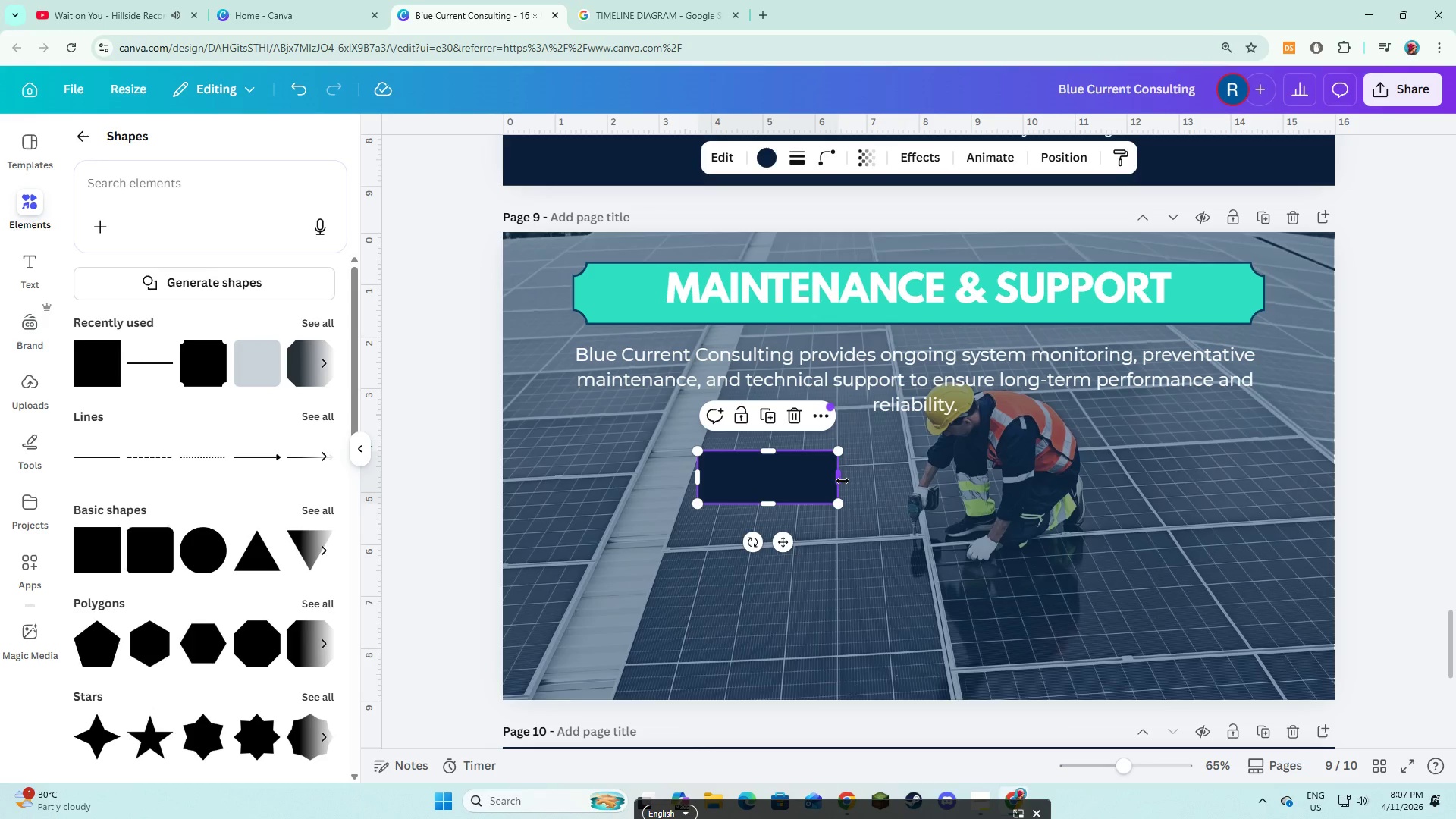 
left_click_drag(start_coordinate=[843, 481], to_coordinate=[1200, 481])
 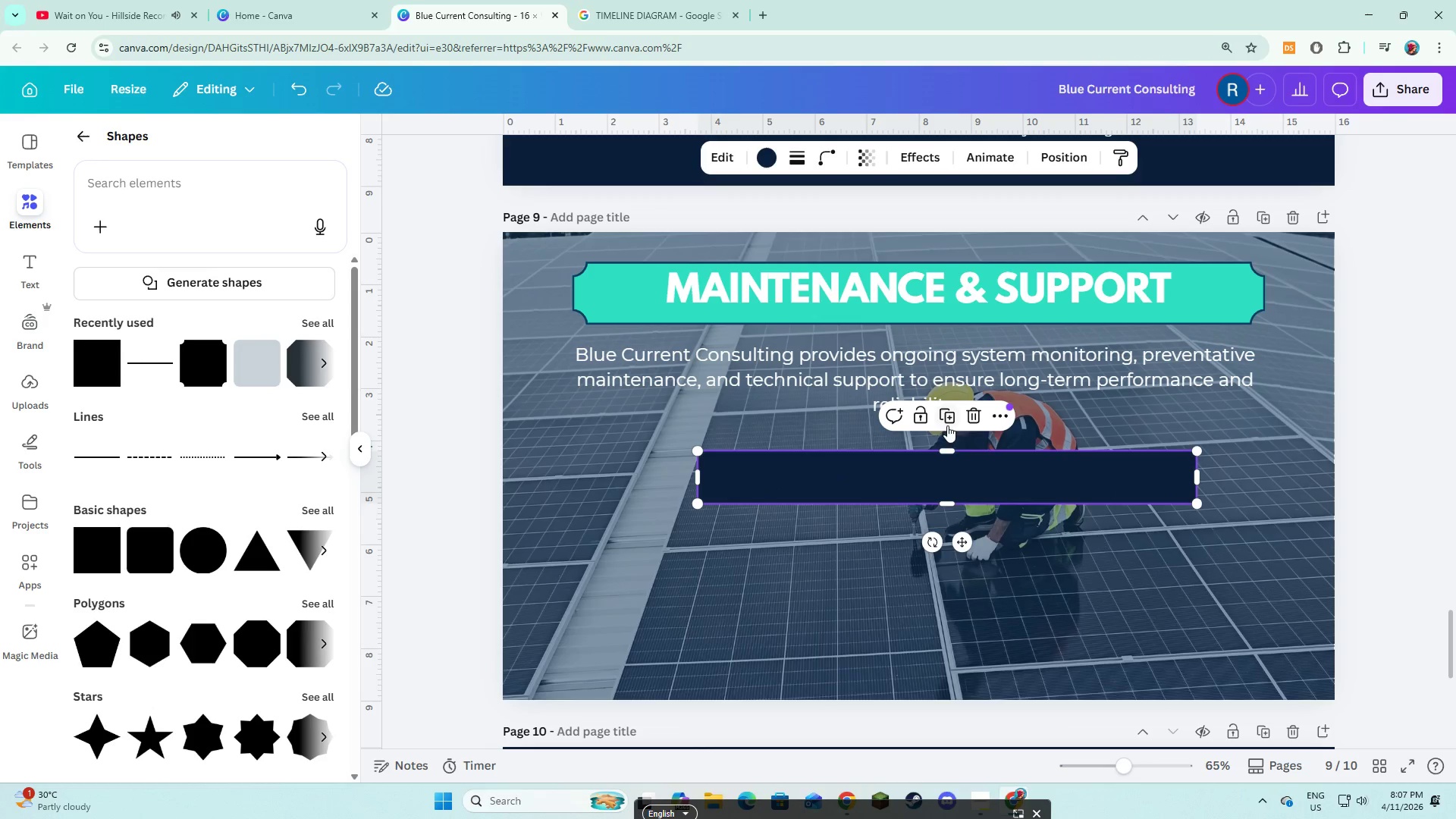 
left_click([947, 419])
 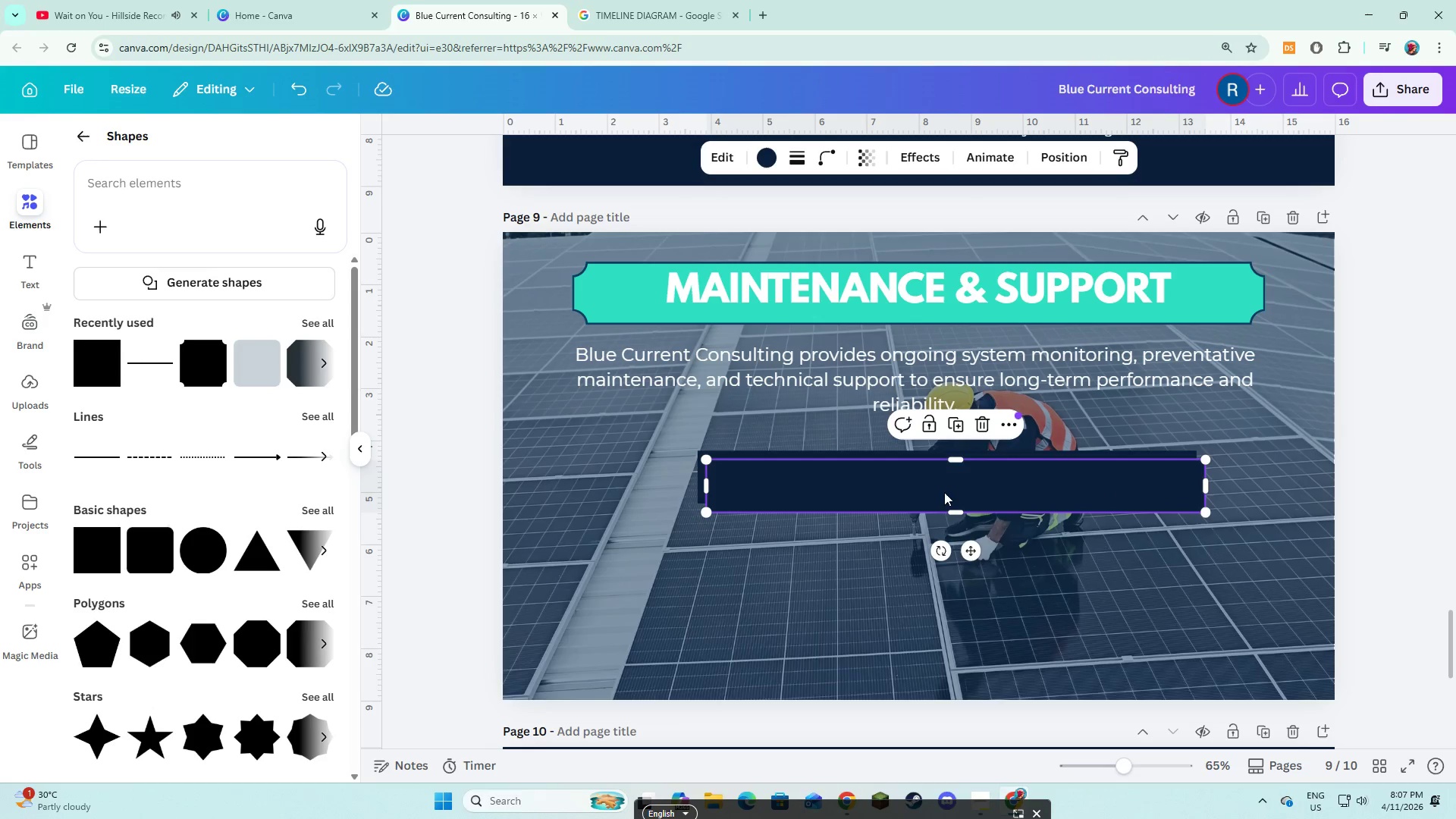 
left_click_drag(start_coordinate=[944, 492], to_coordinate=[940, 546])
 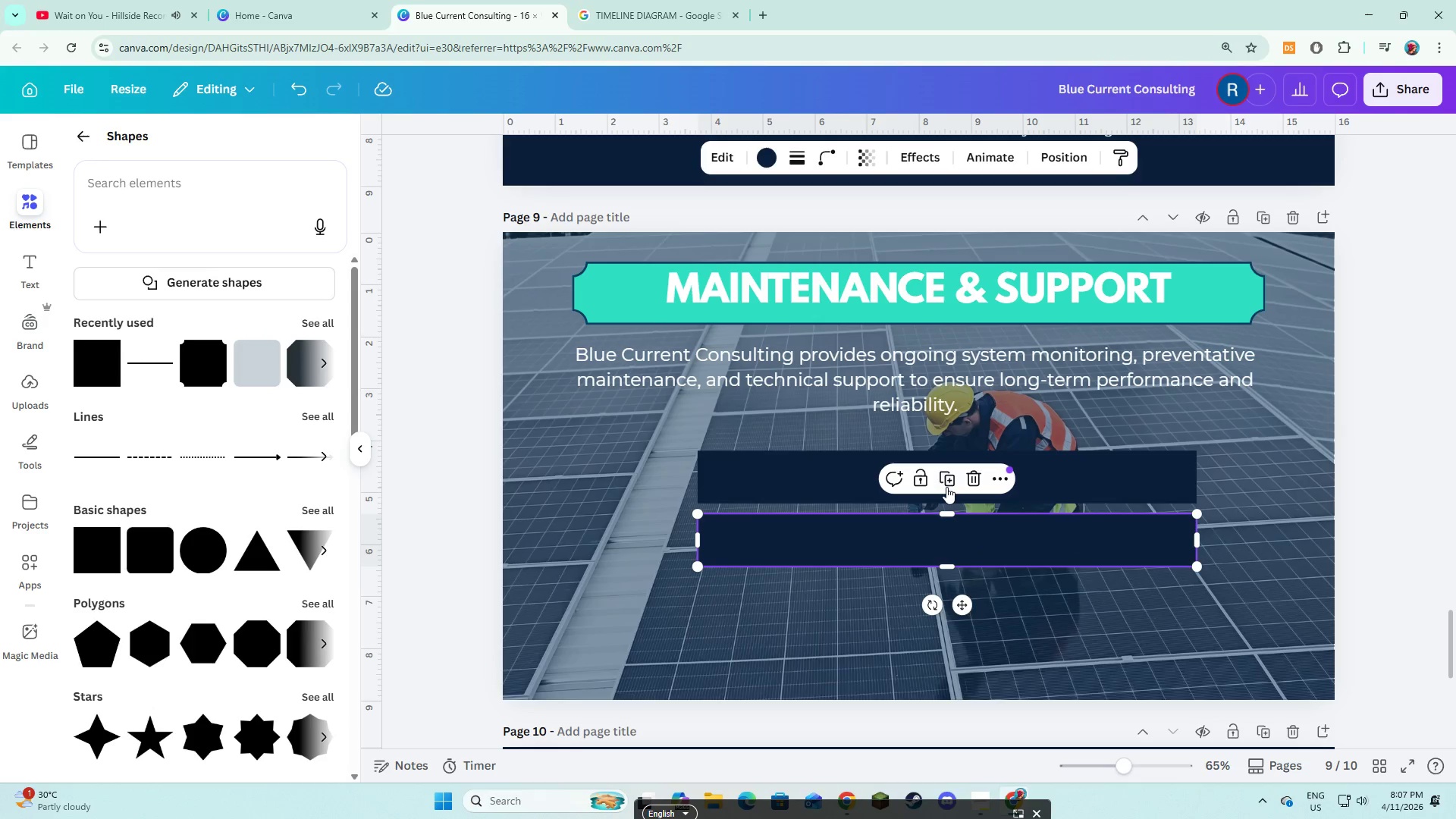 
left_click([946, 486])
 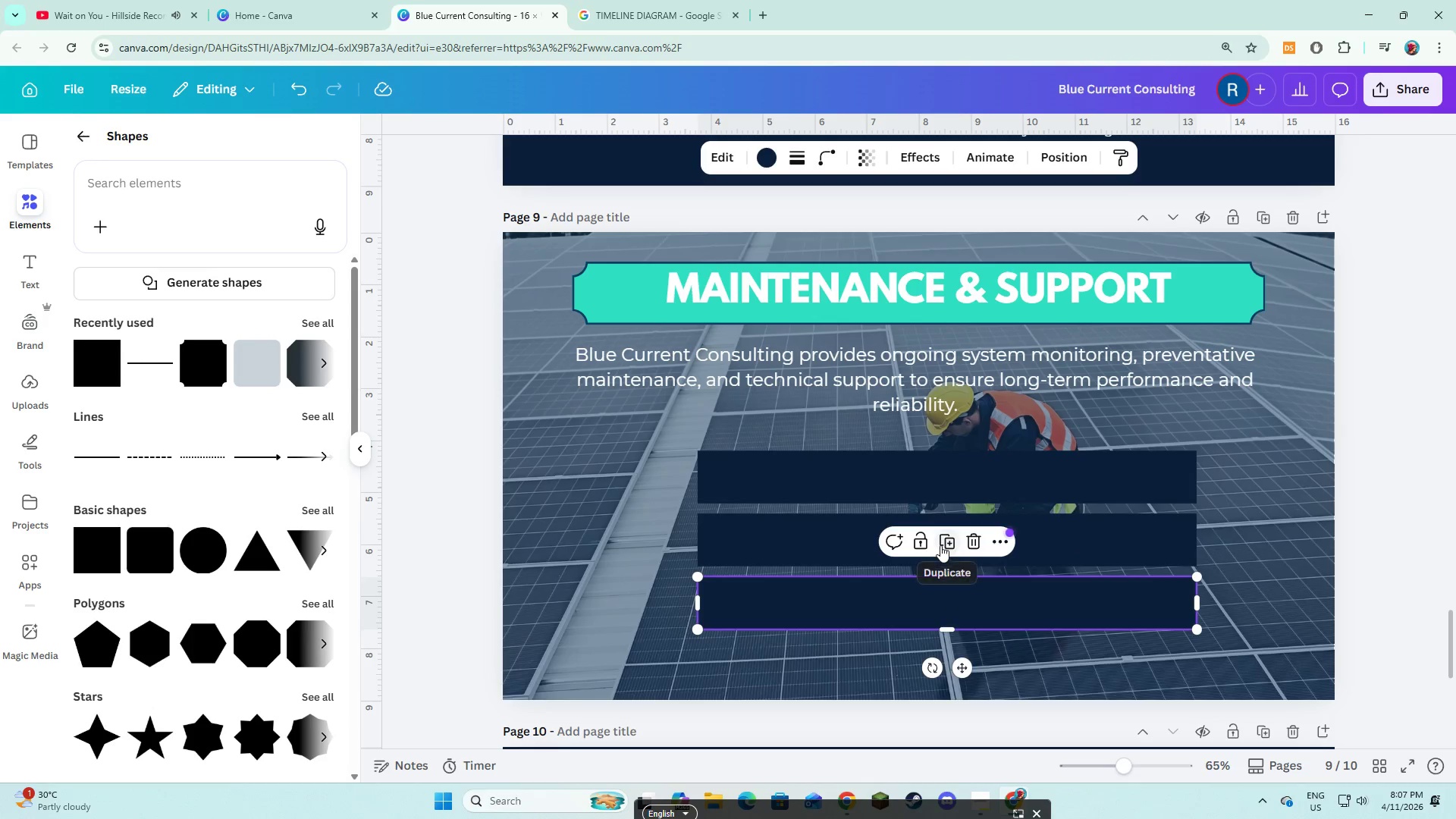 
left_click([943, 544])
 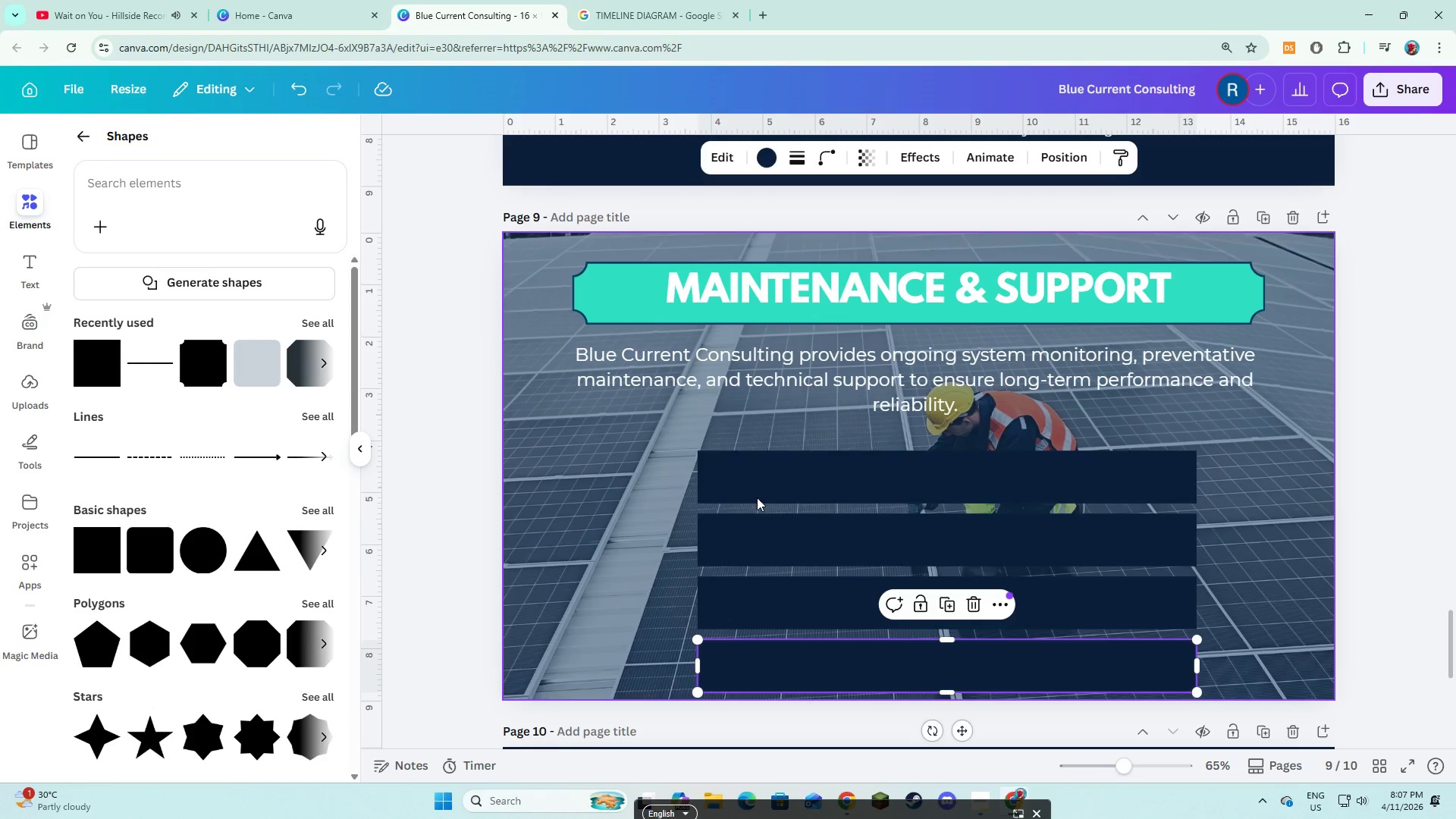 
hold_key(key=ShiftLeft, duration=1.5)
left_click([710, 469])
 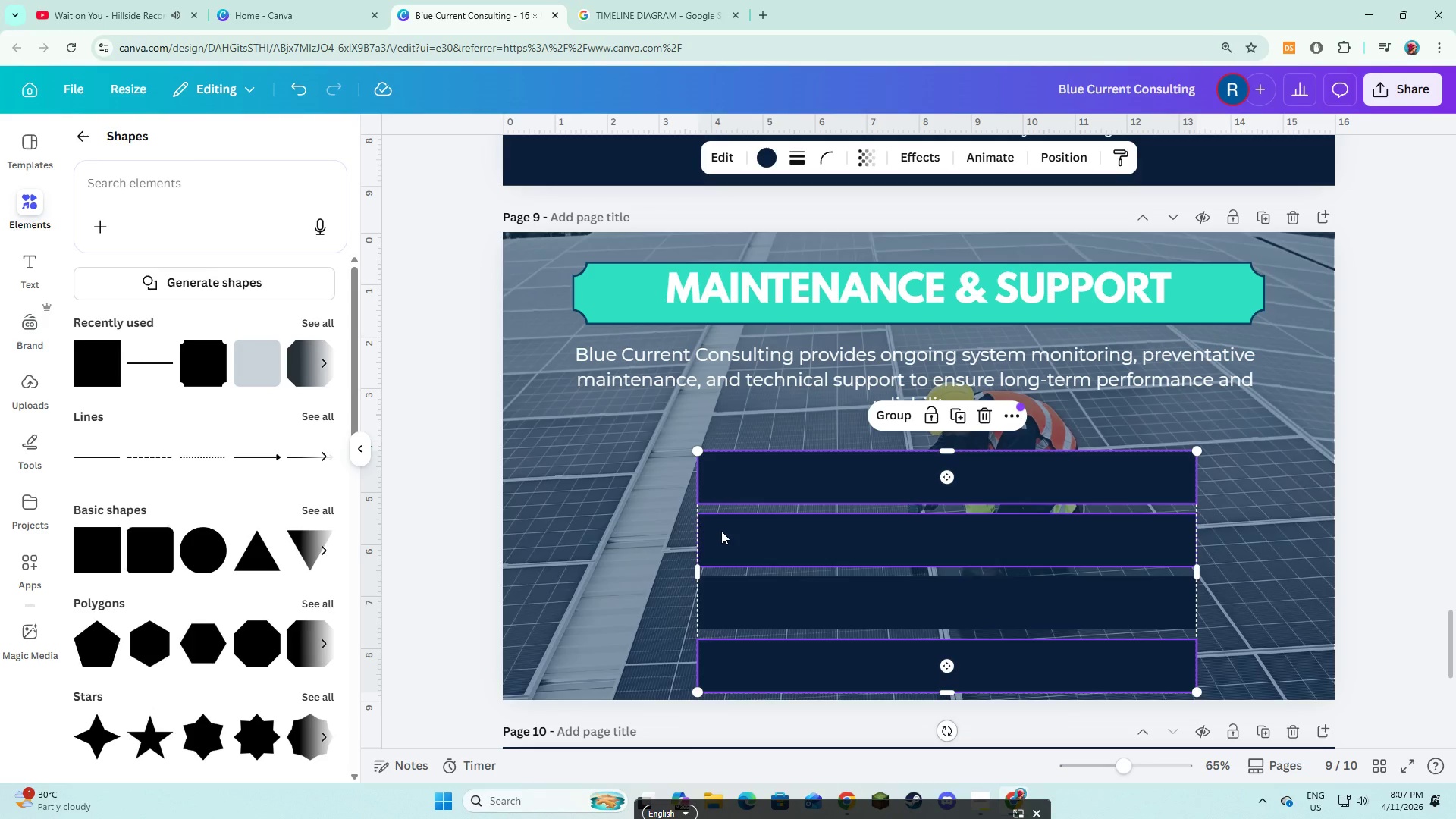 
double_click([721, 531])
 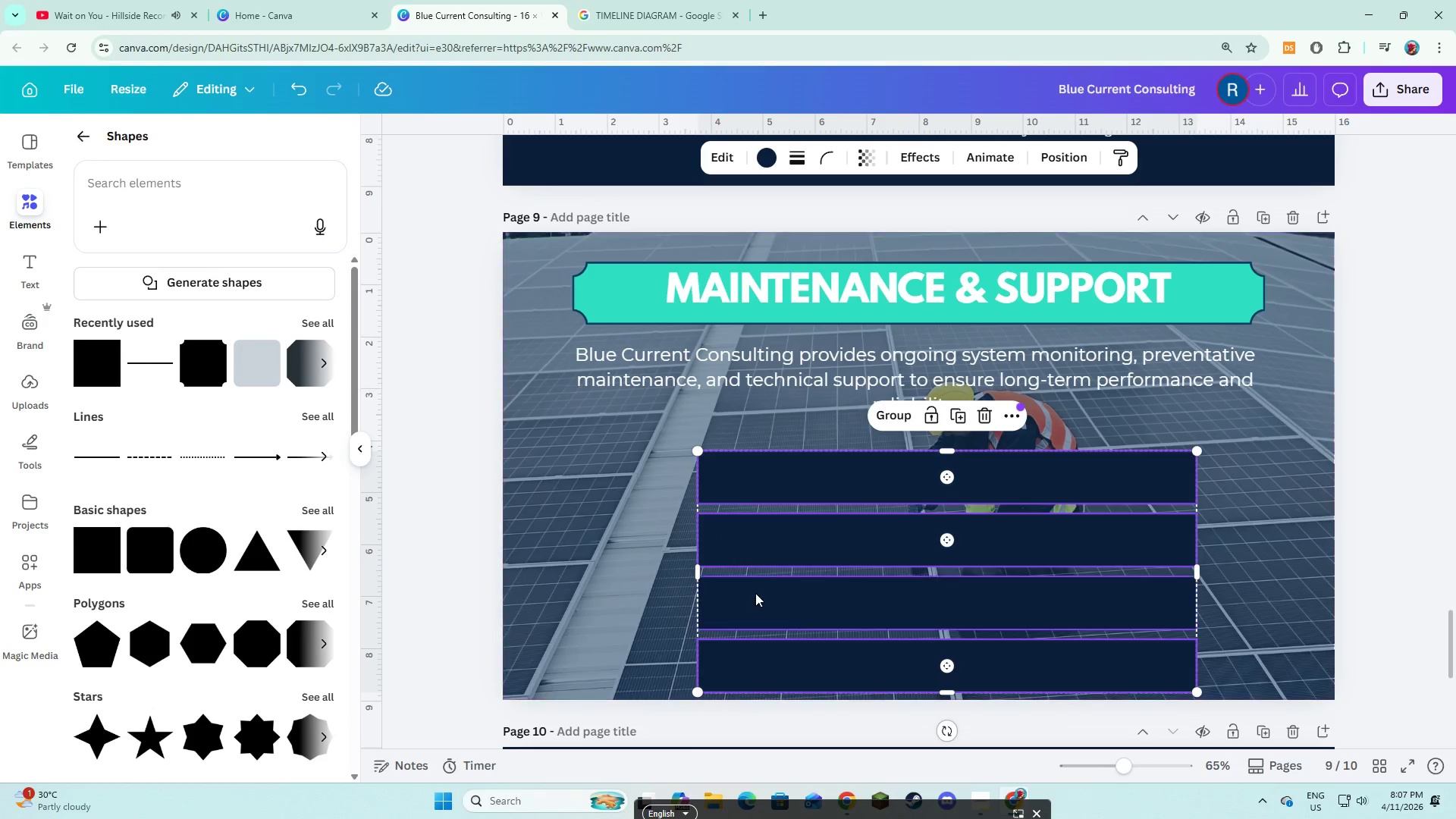 
triple_click([755, 593])
 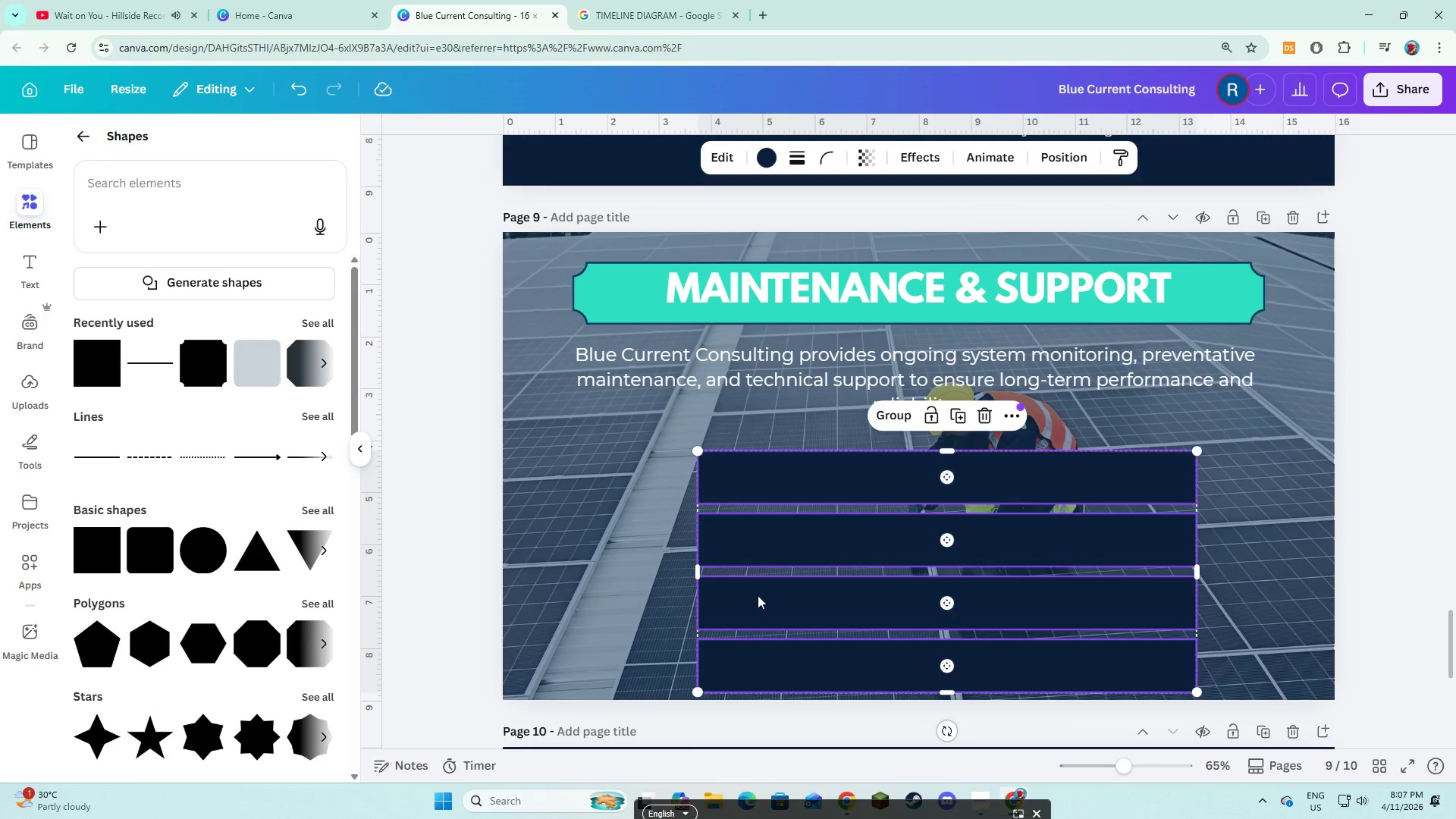 
key(Shift+ShiftLeft)
 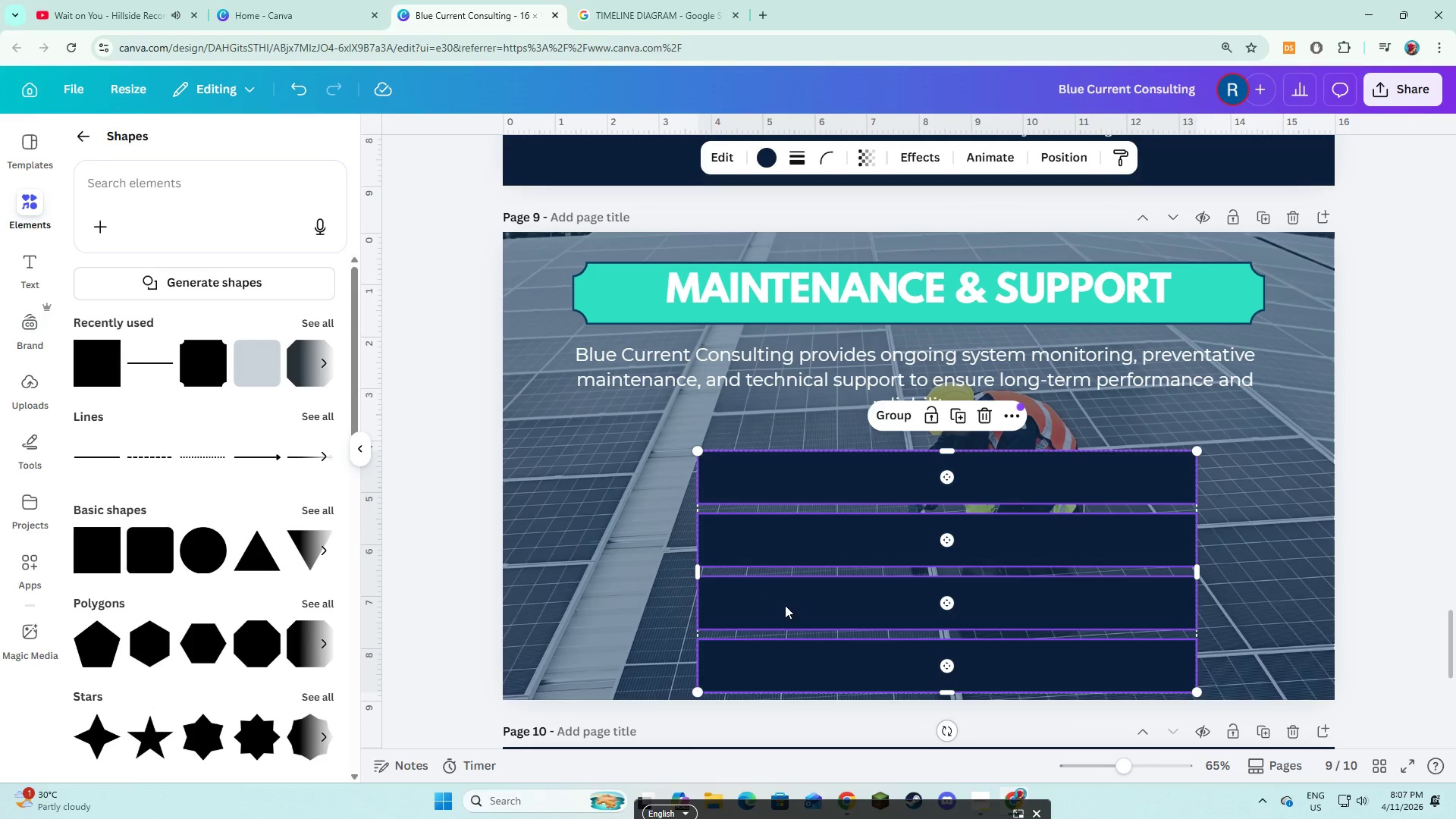 
key(Shift+ShiftLeft)
 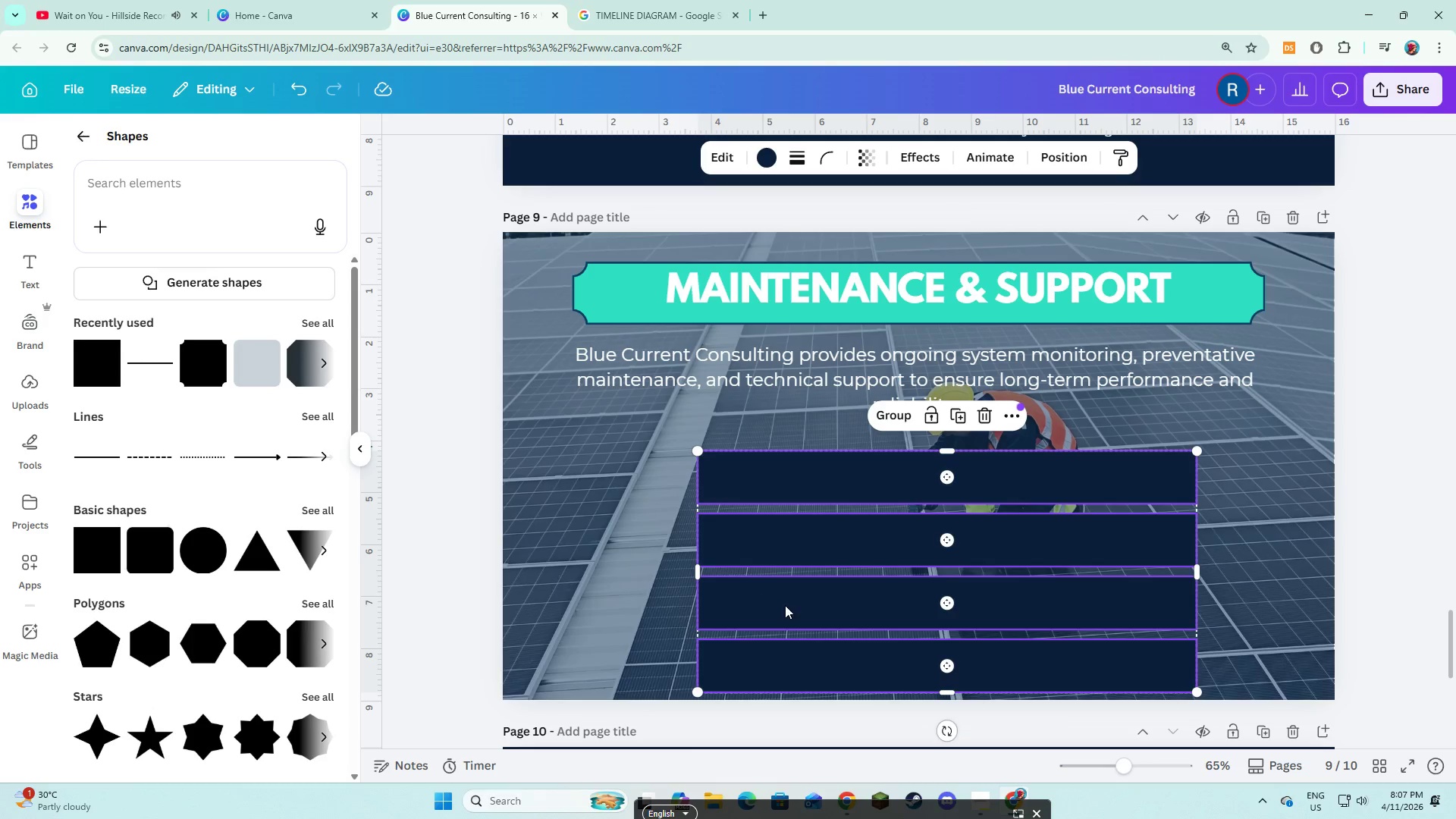 
key(Shift+ShiftLeft)
 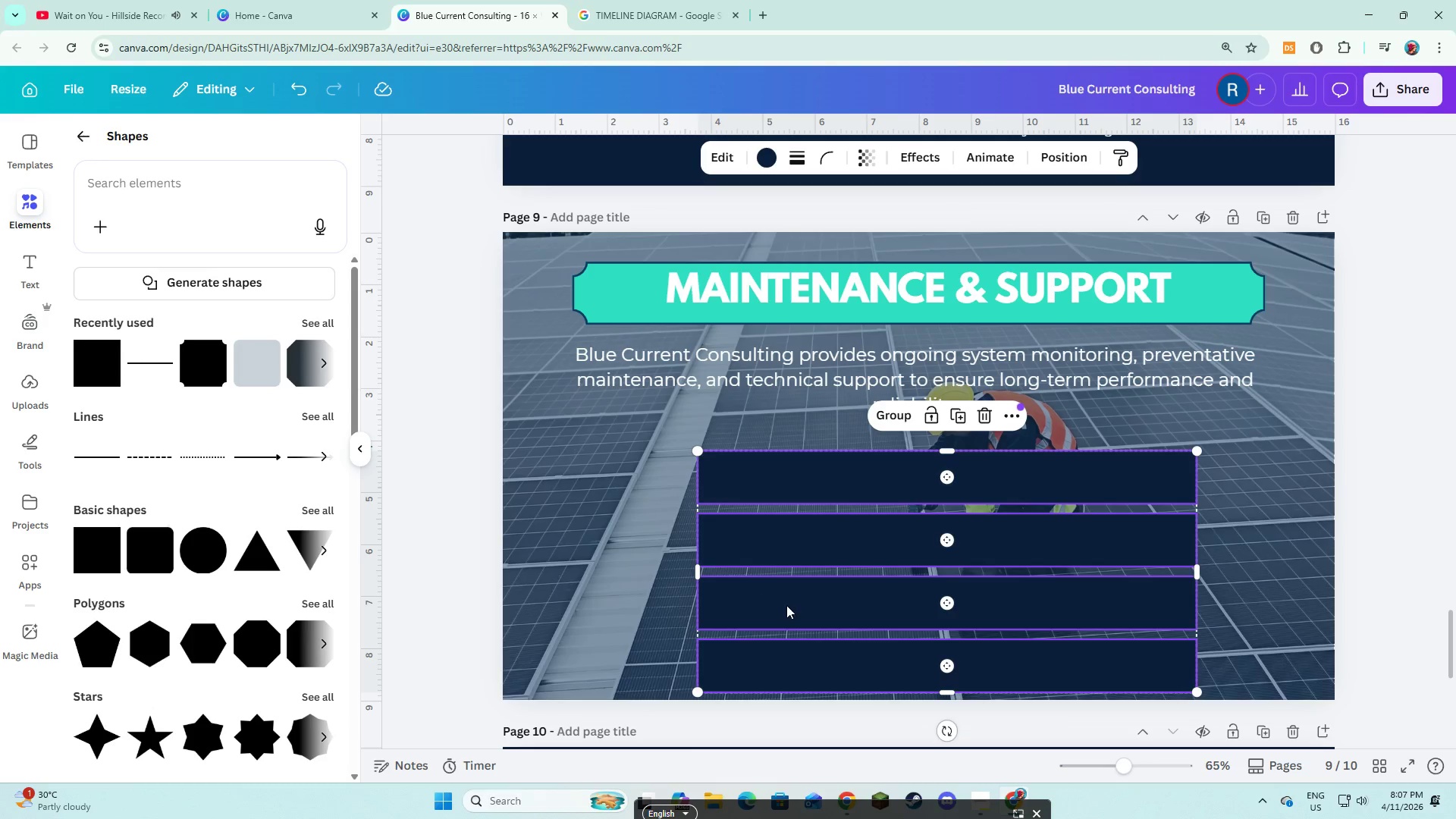 
key(Shift+ShiftLeft)
 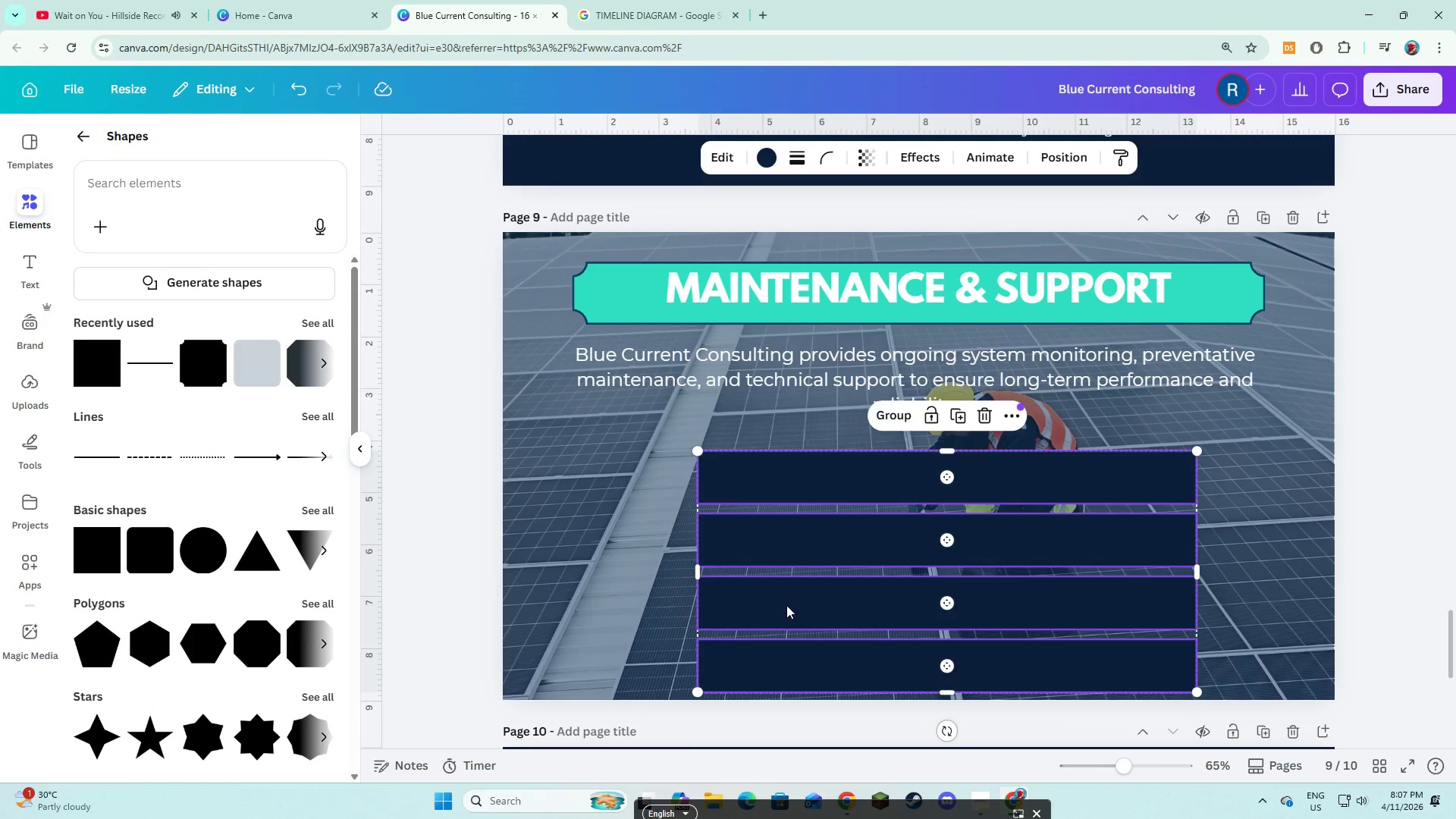 
key(Shift+ShiftLeft)
 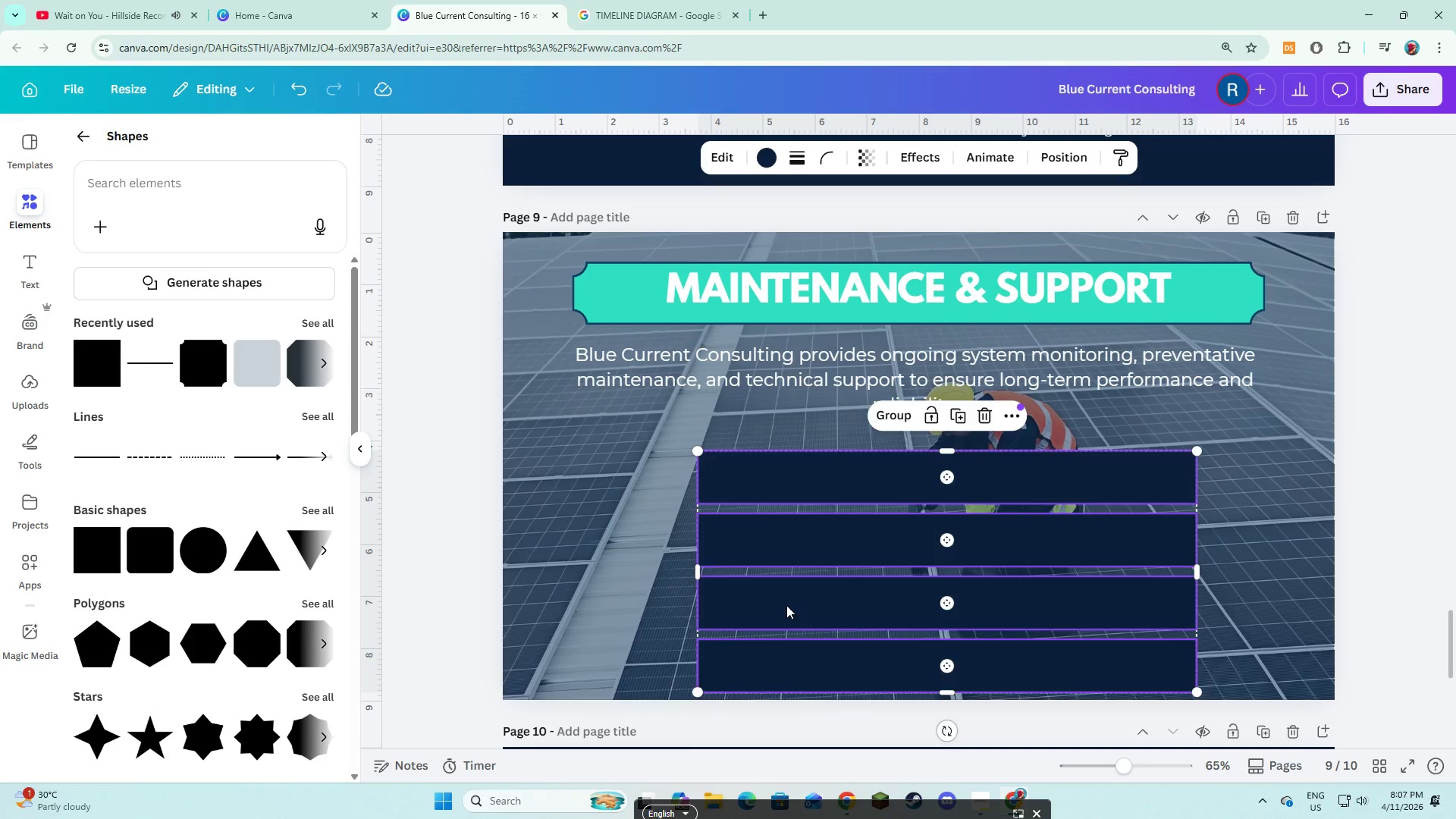 
hold_key(key=ShiftLeft, duration=10.72)
left_click_drag(start_coordinate=[786, 605], to_coordinate=[760, 587])
 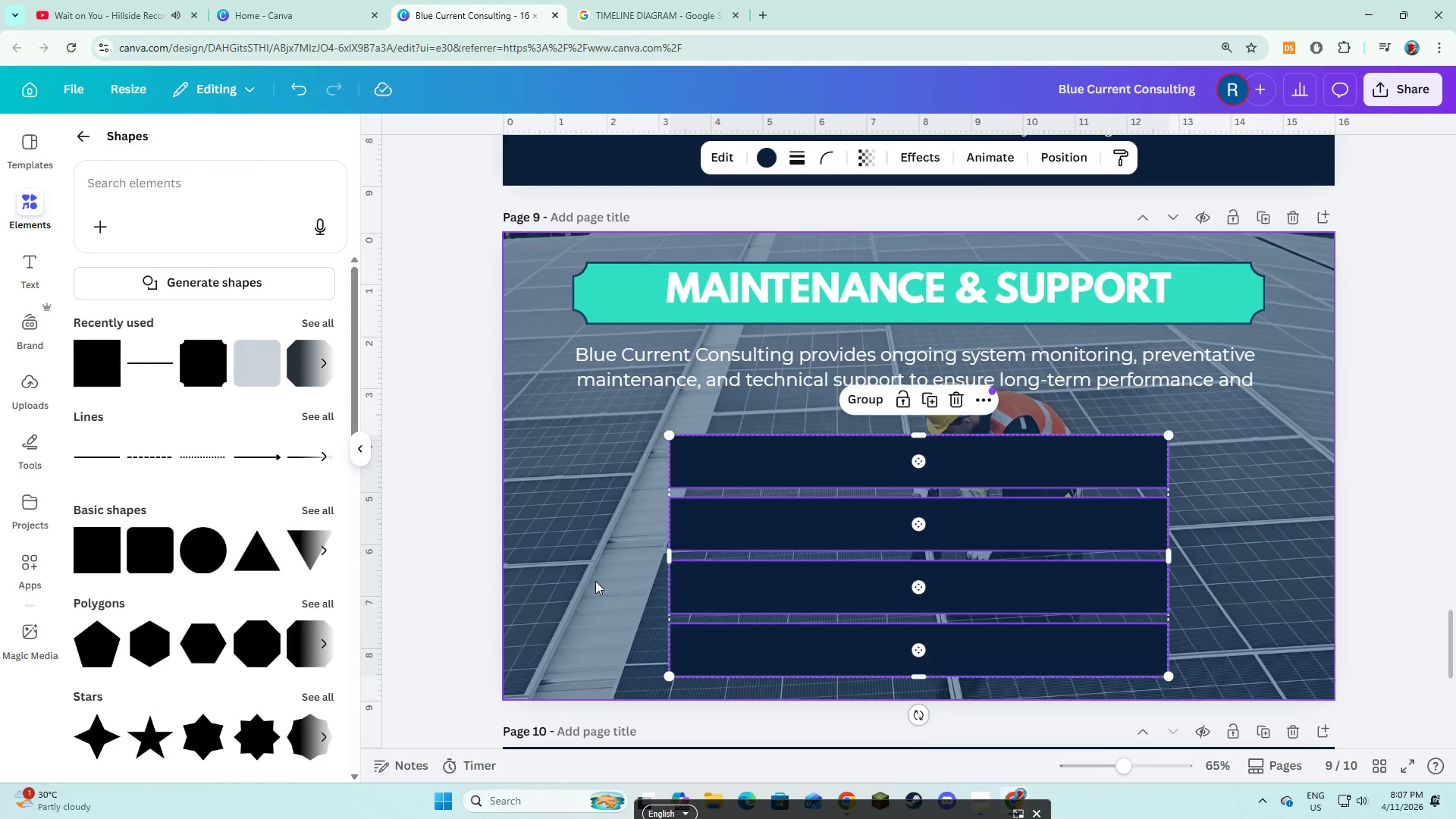 
left_click([595, 581])
 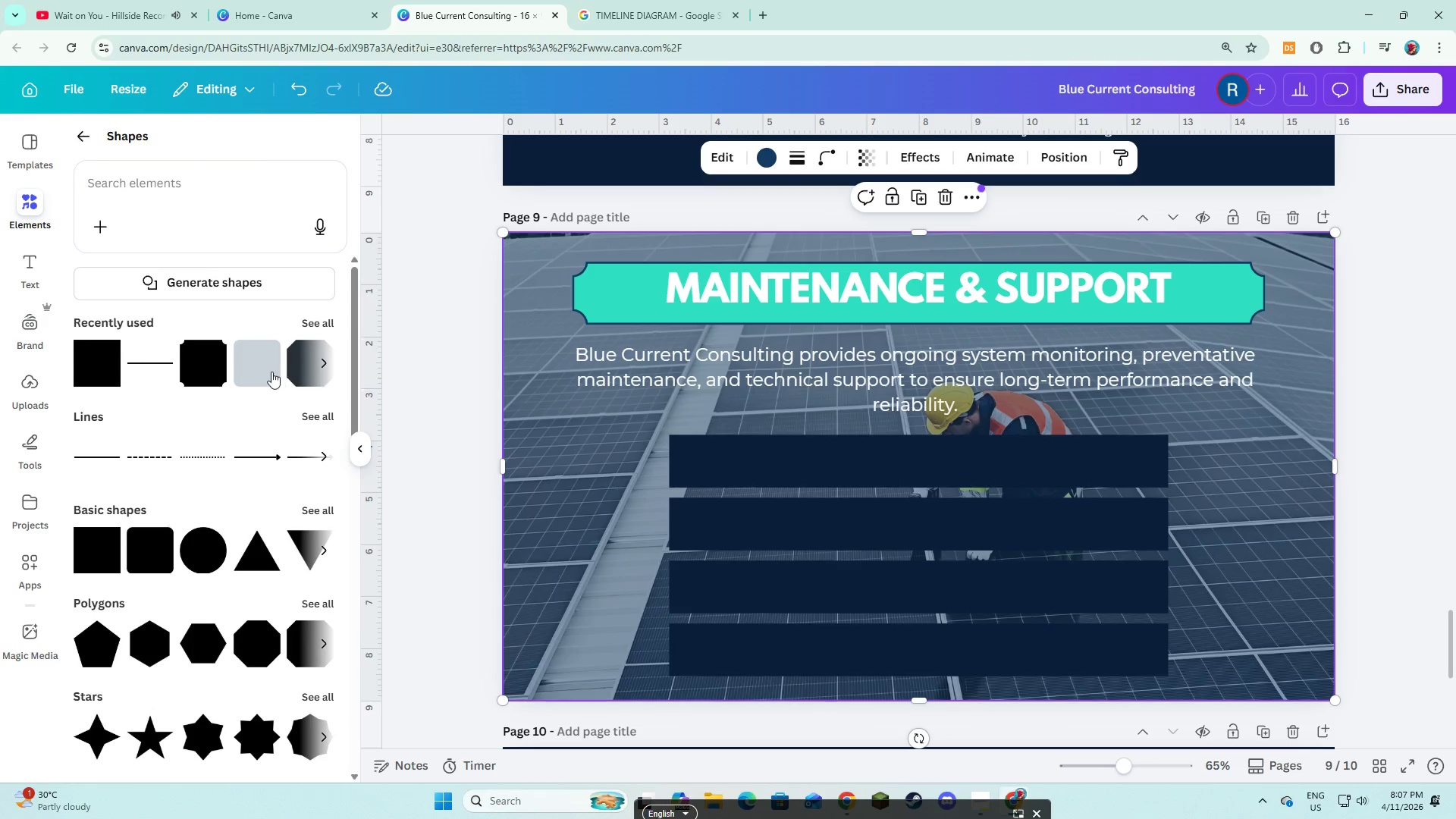 
left_click([46, 271])
 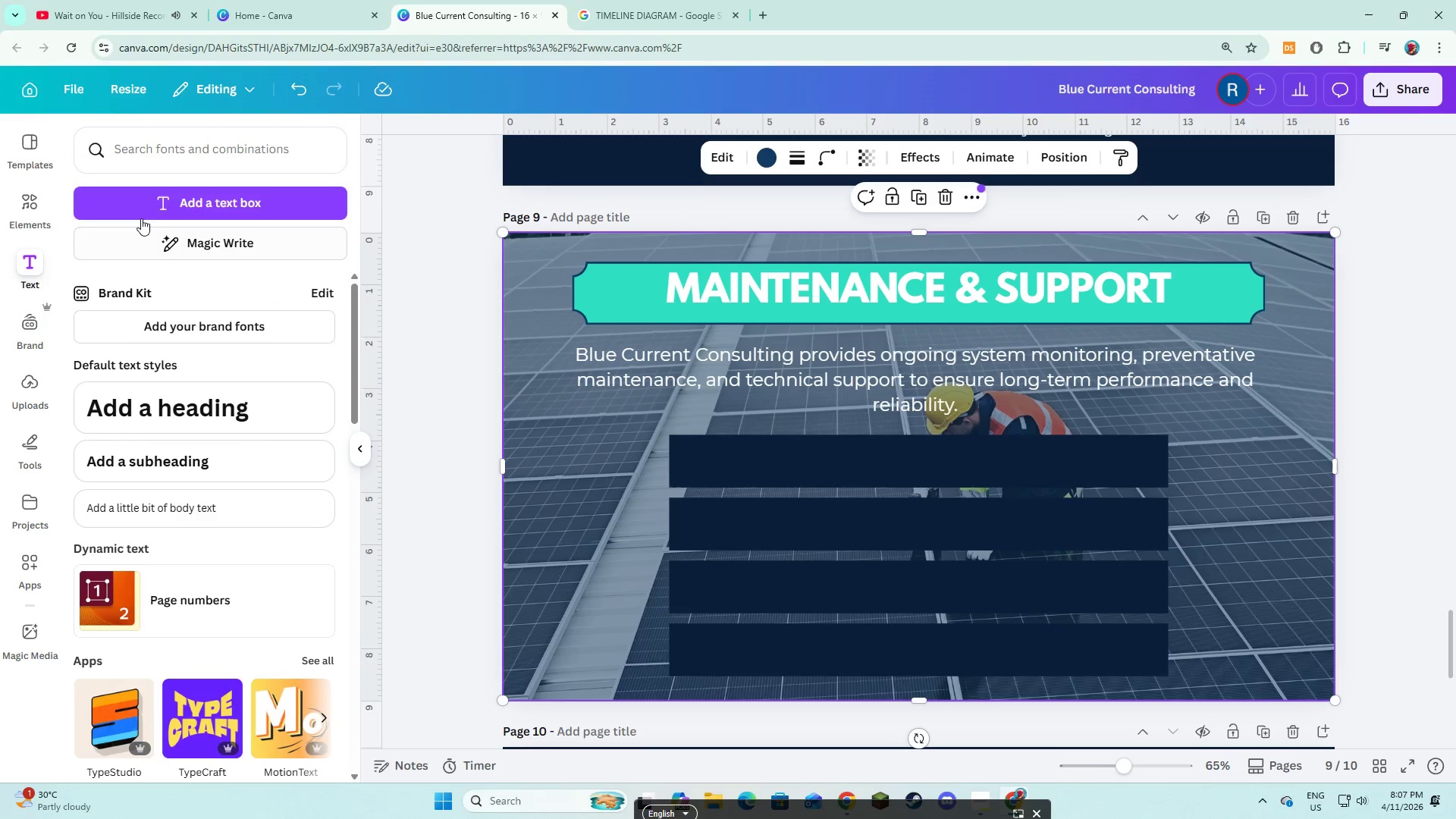 
left_click([148, 210])
 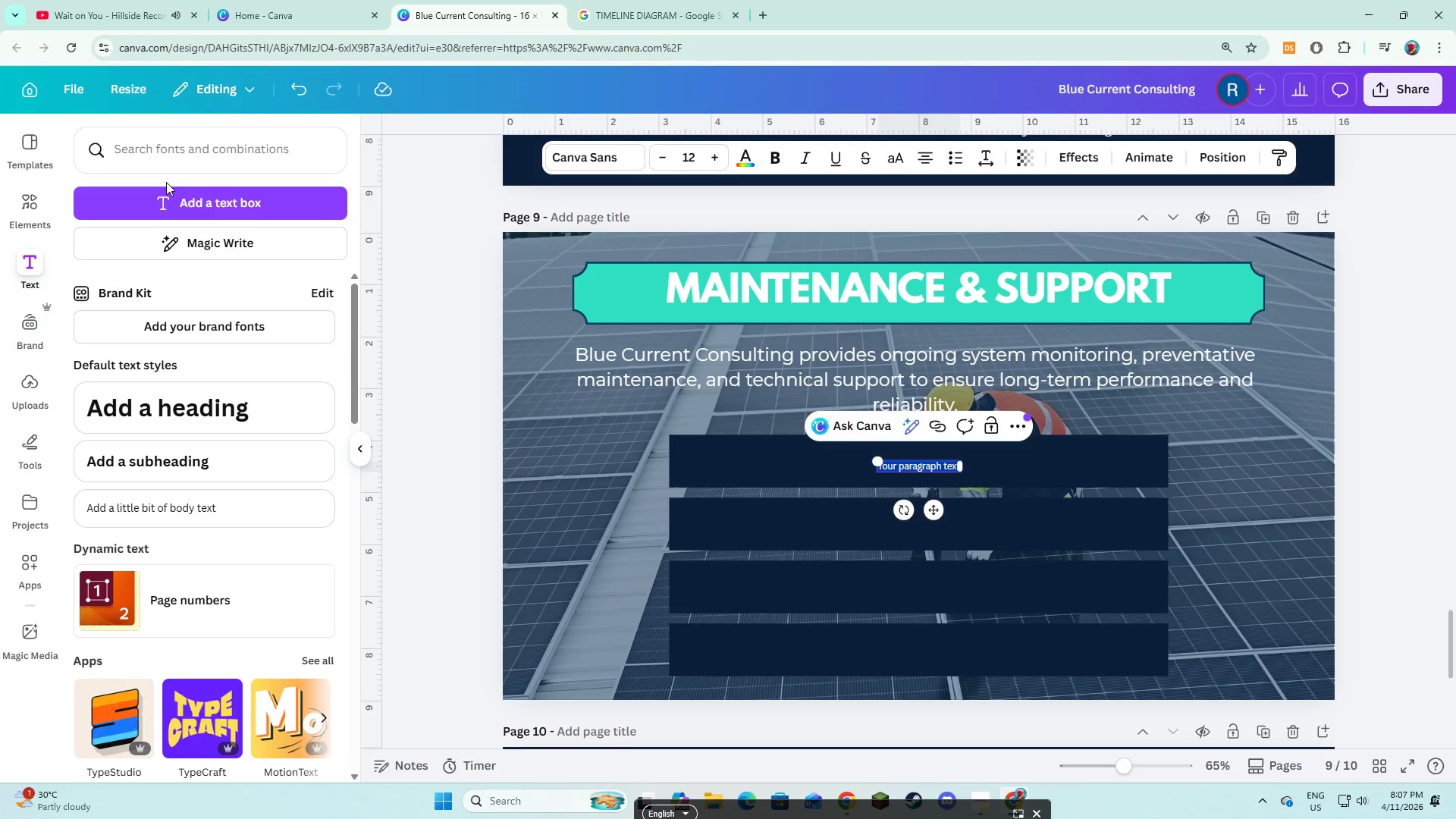 
type(Scheul)
key(Backspace)
key(Backspace)
type(duled su)
key(Backspace)
type(ystem inspection)
 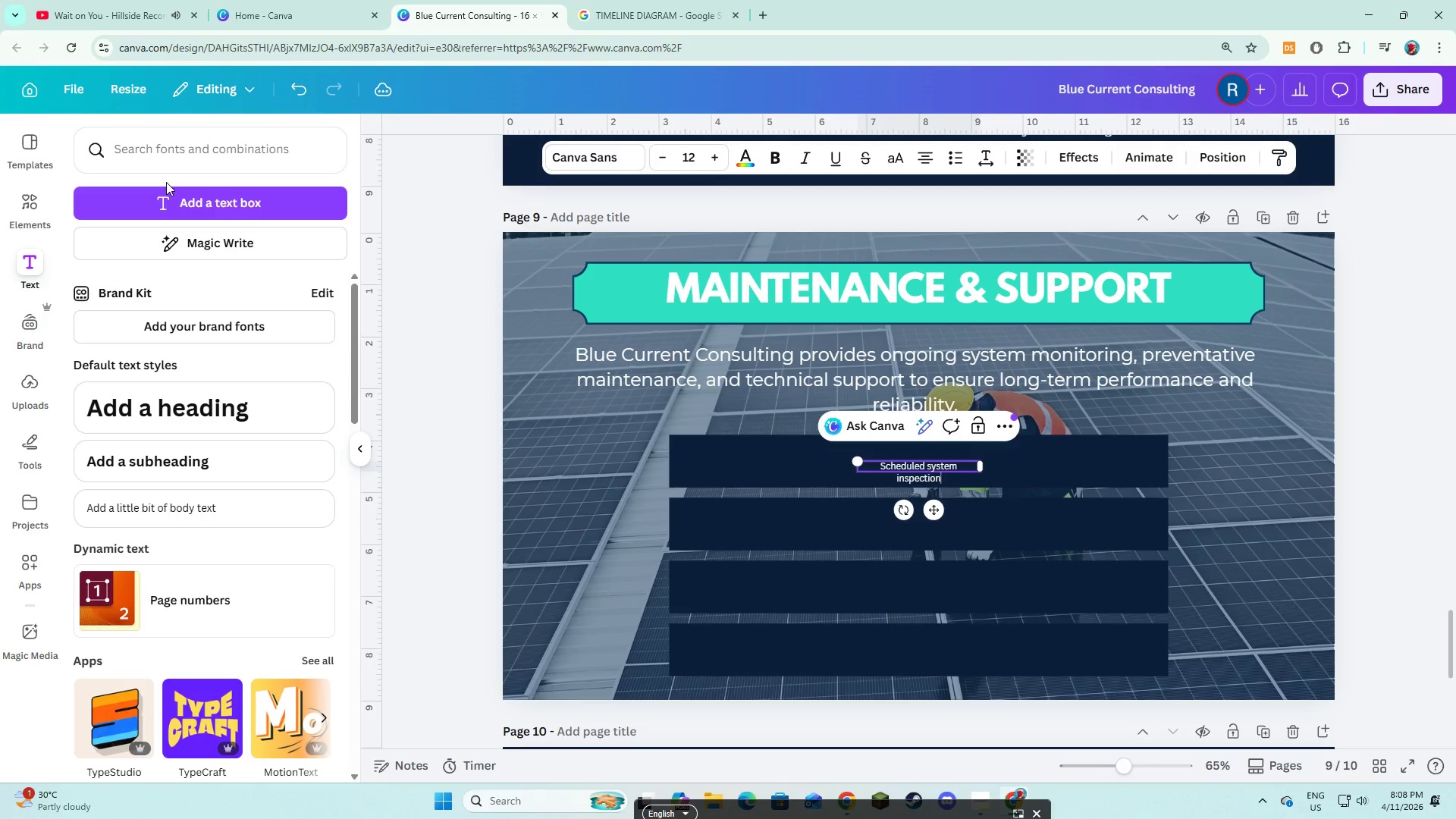 
key(Control+A)
 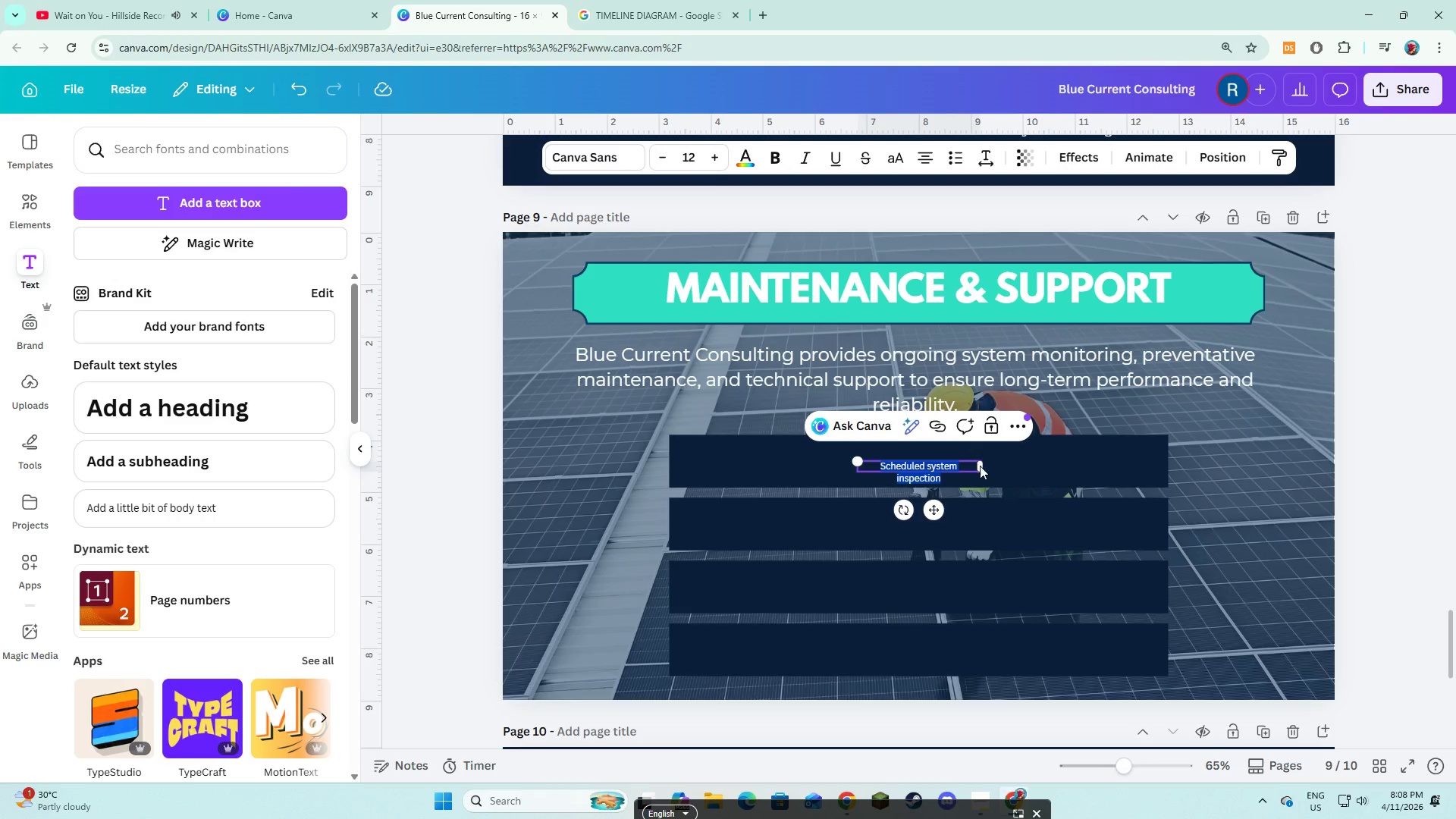 
left_click_drag(start_coordinate=[981, 466], to_coordinate=[1155, 486])
 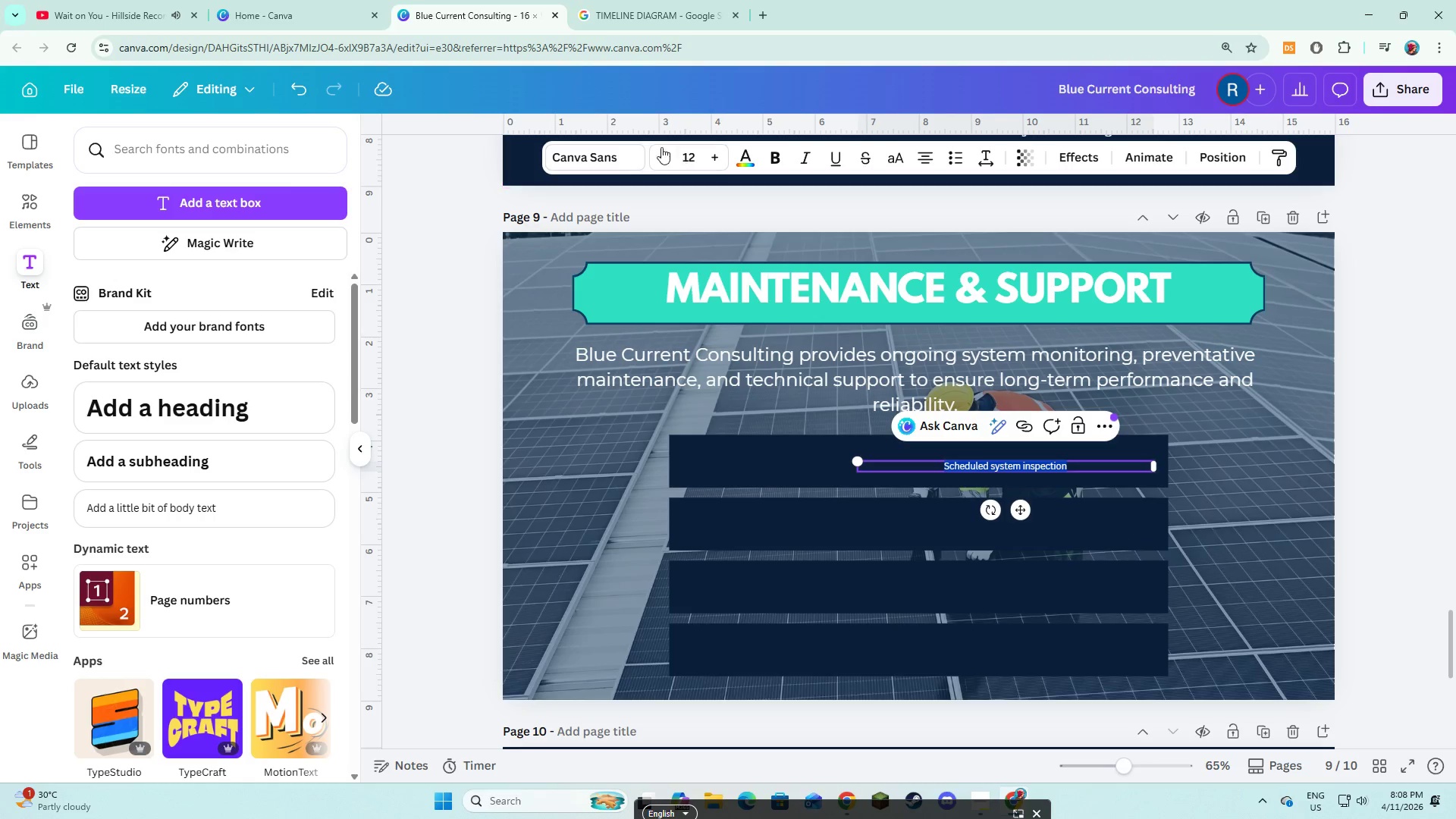 
left_click([595, 158])
 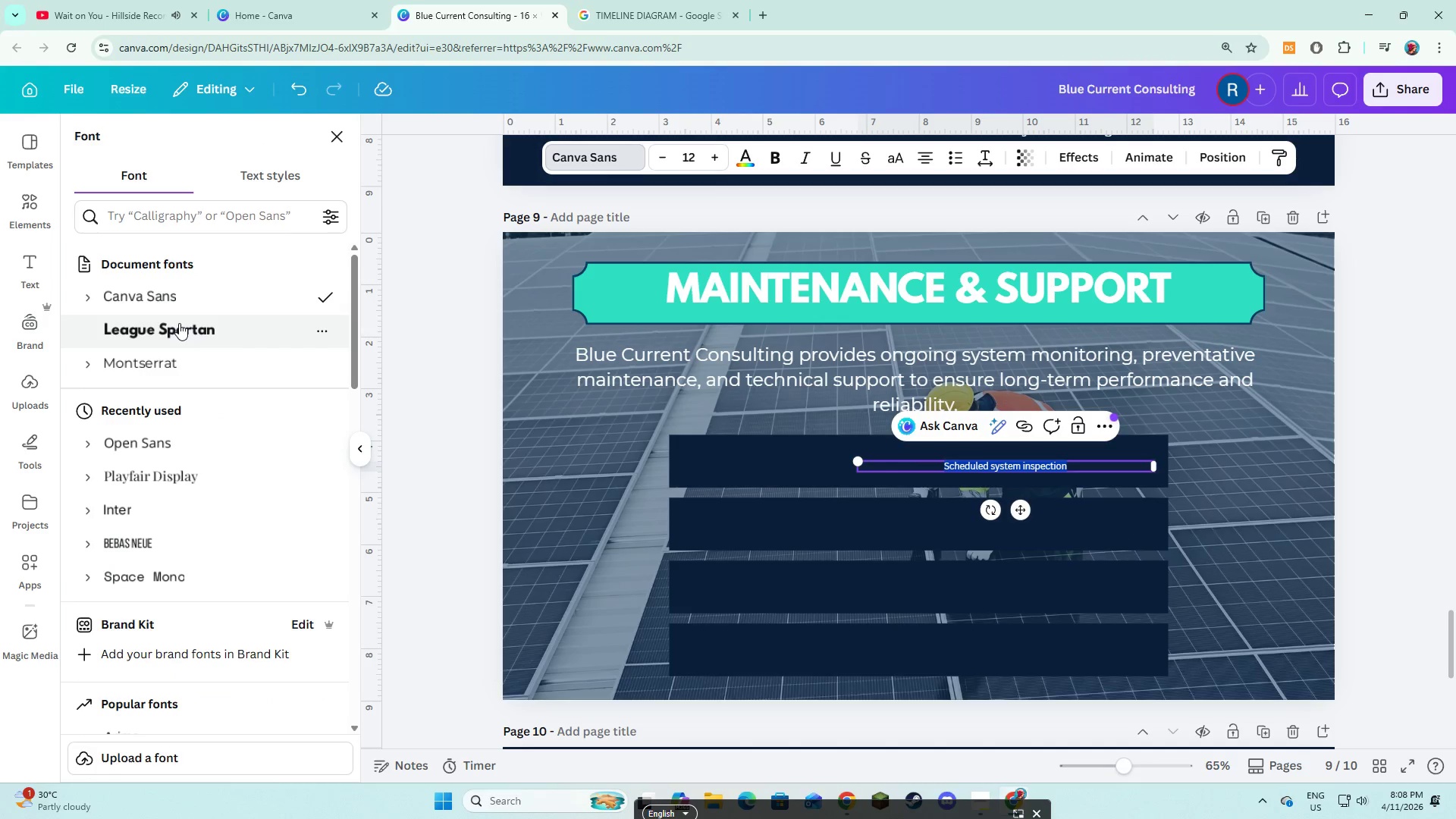 
left_click([171, 350])
 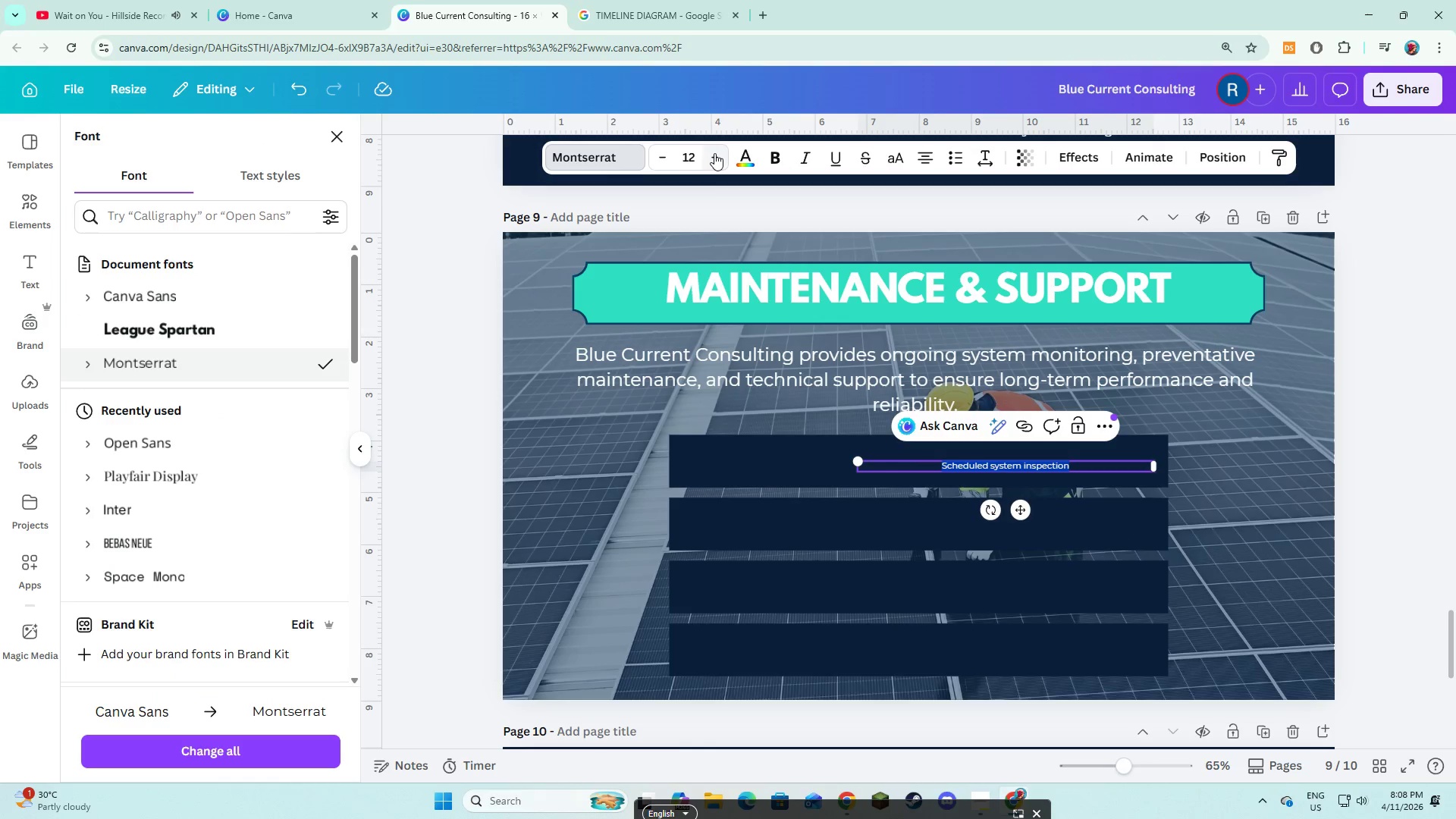 
double_click([714, 153])
 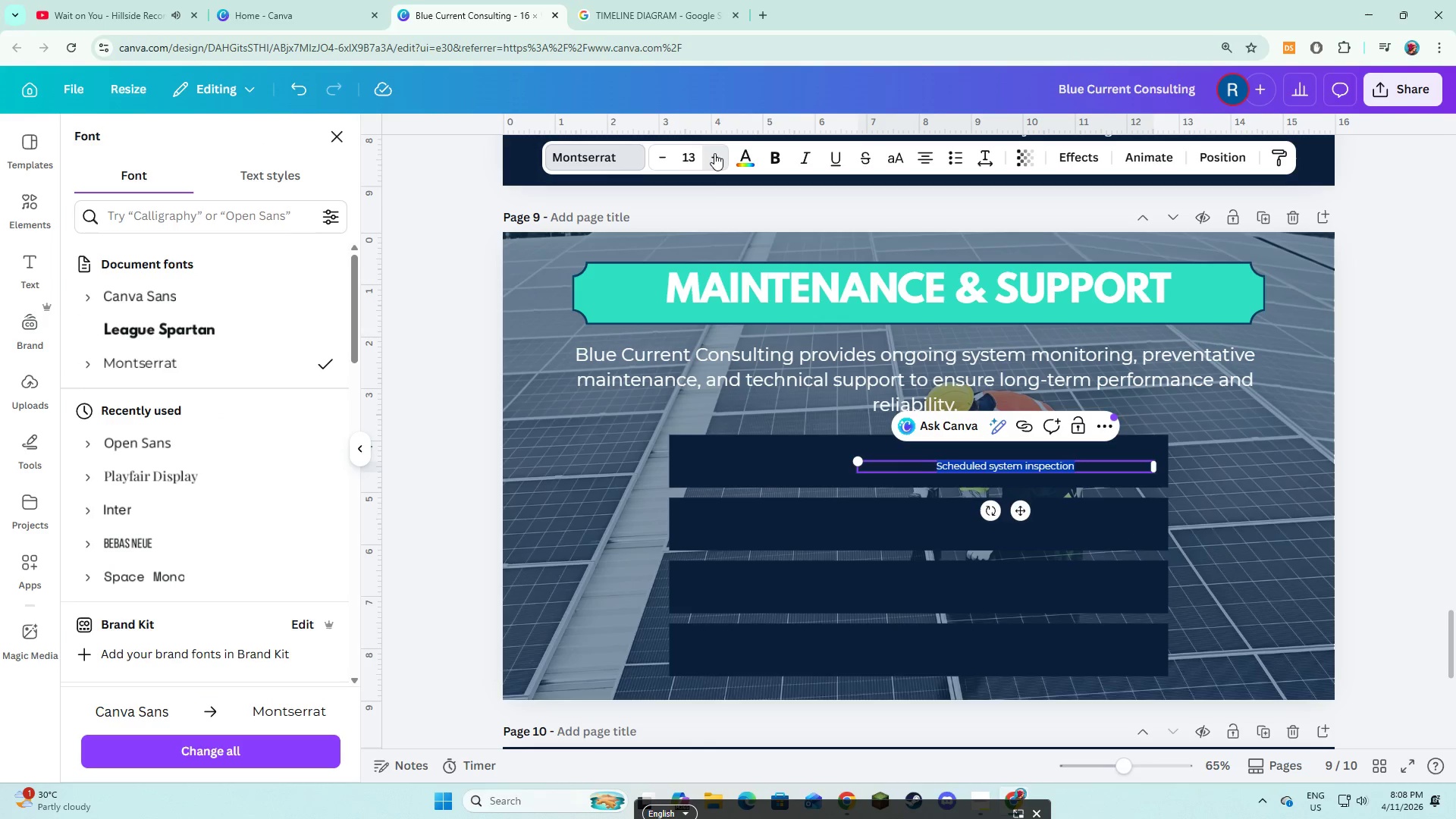 
triple_click([714, 153])
 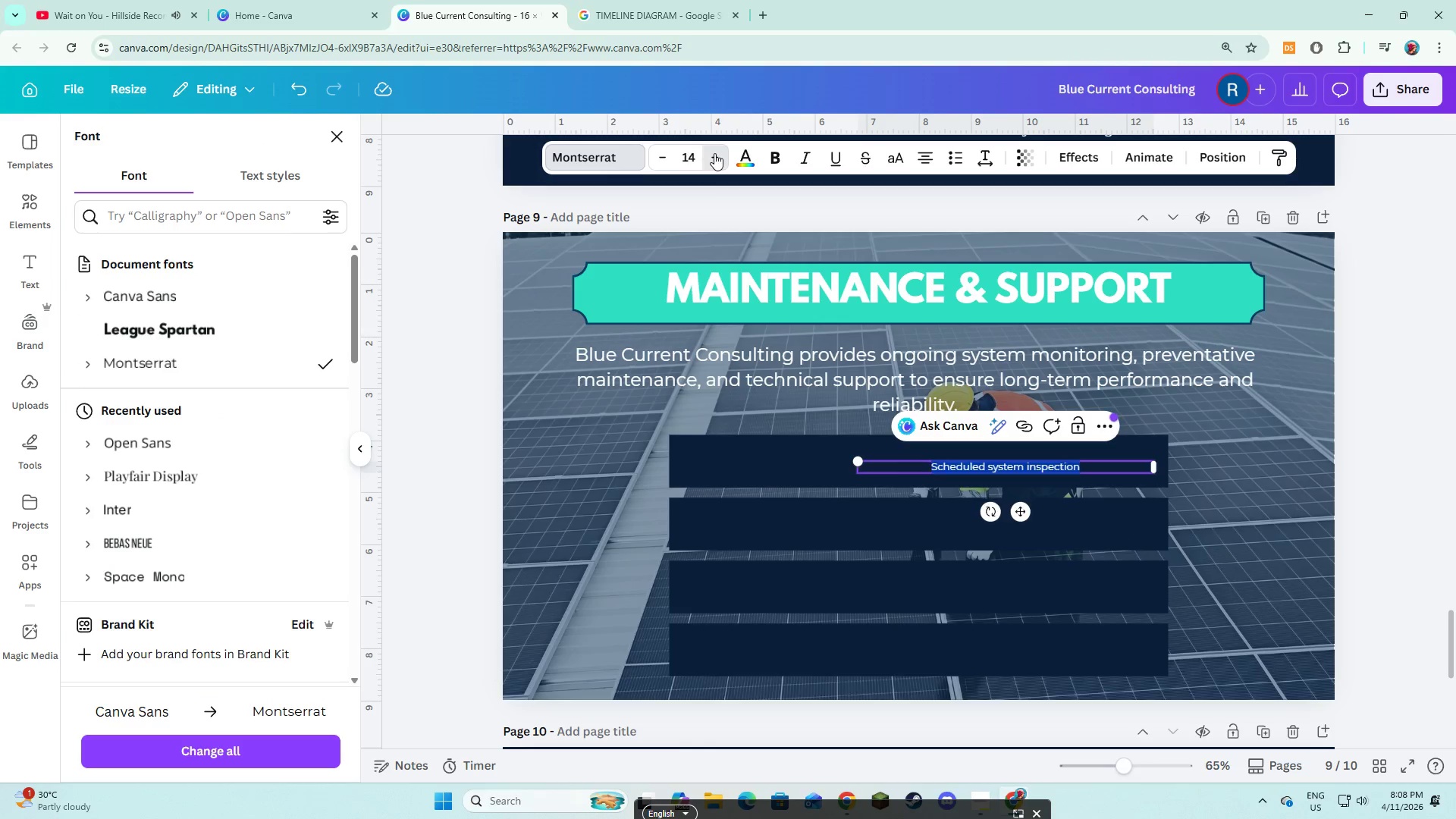 
triple_click([715, 152])
 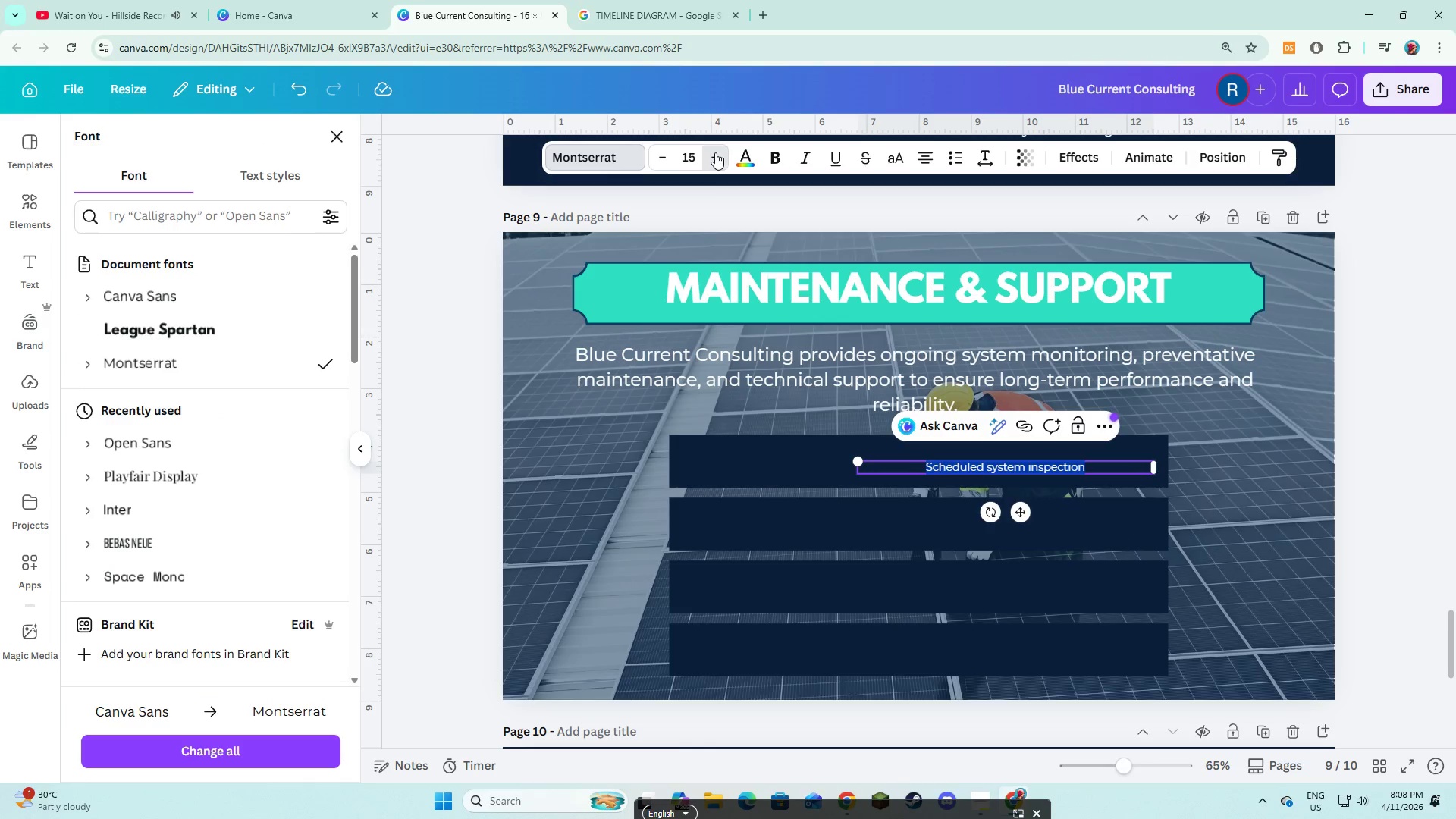 
triple_click([715, 152])
 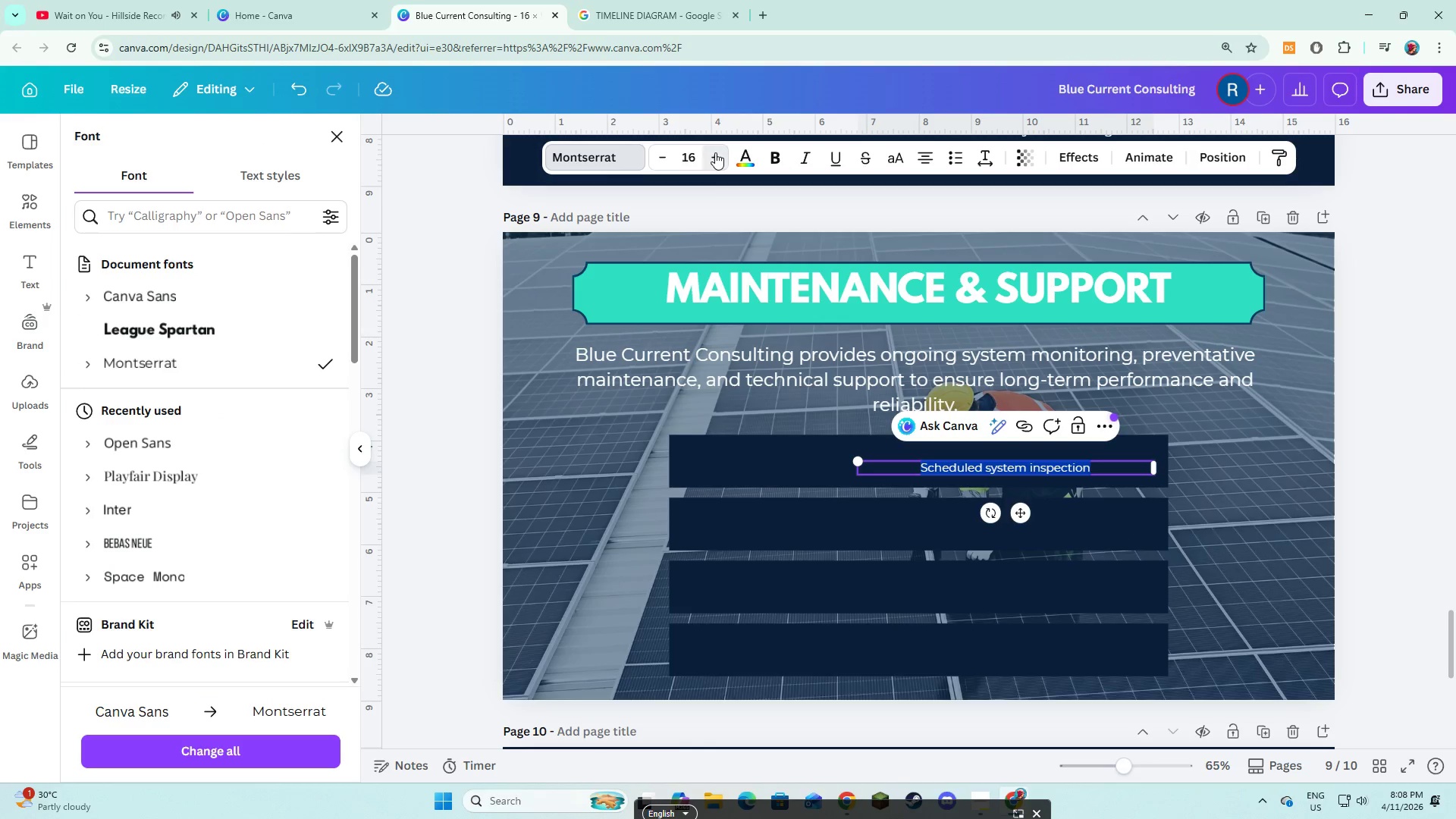 
triple_click([715, 152])
 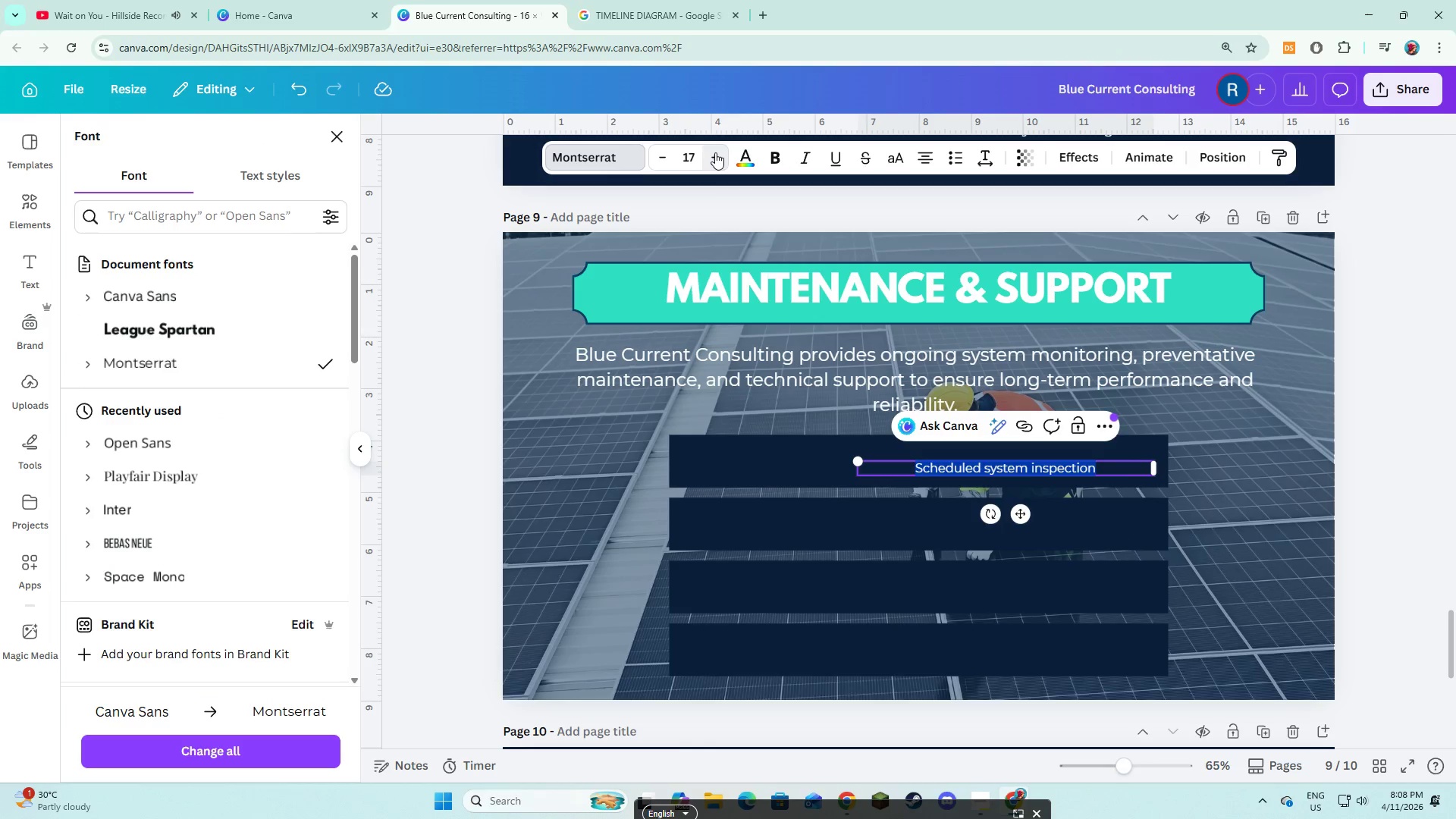 
triple_click([715, 152])
 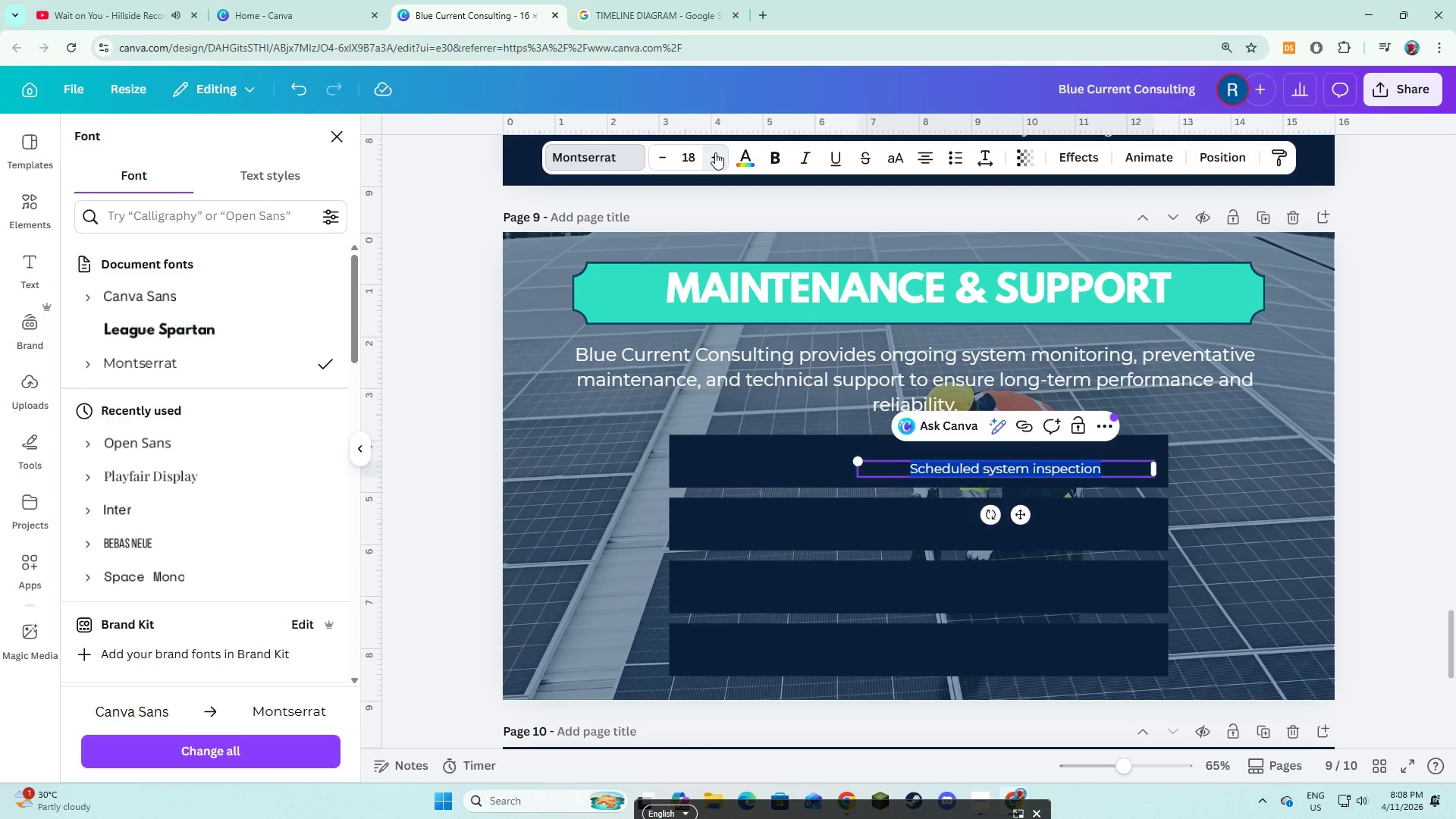 
triple_click([715, 152])
 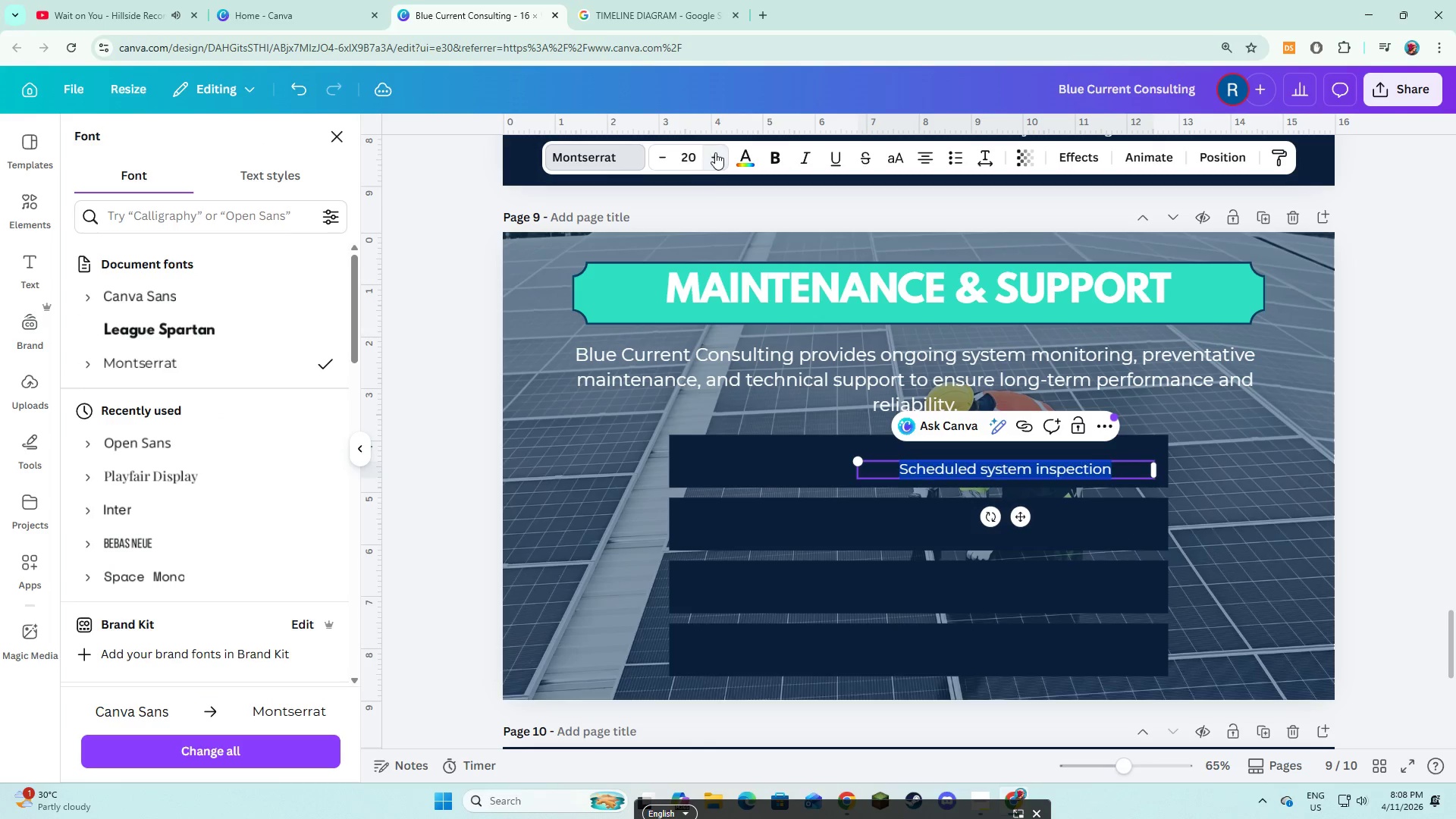 
triple_click([715, 152])
 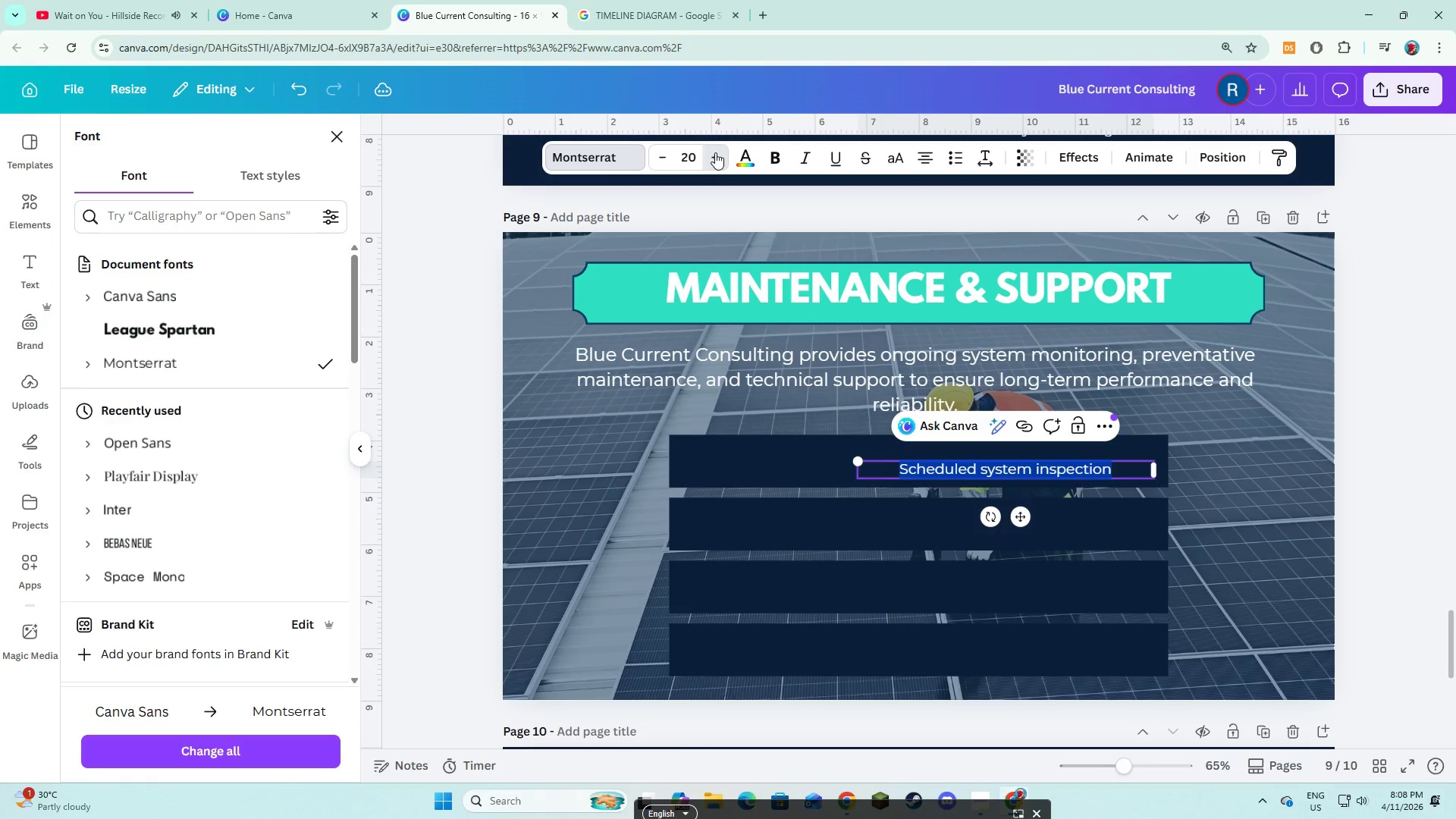 
triple_click([715, 152])
 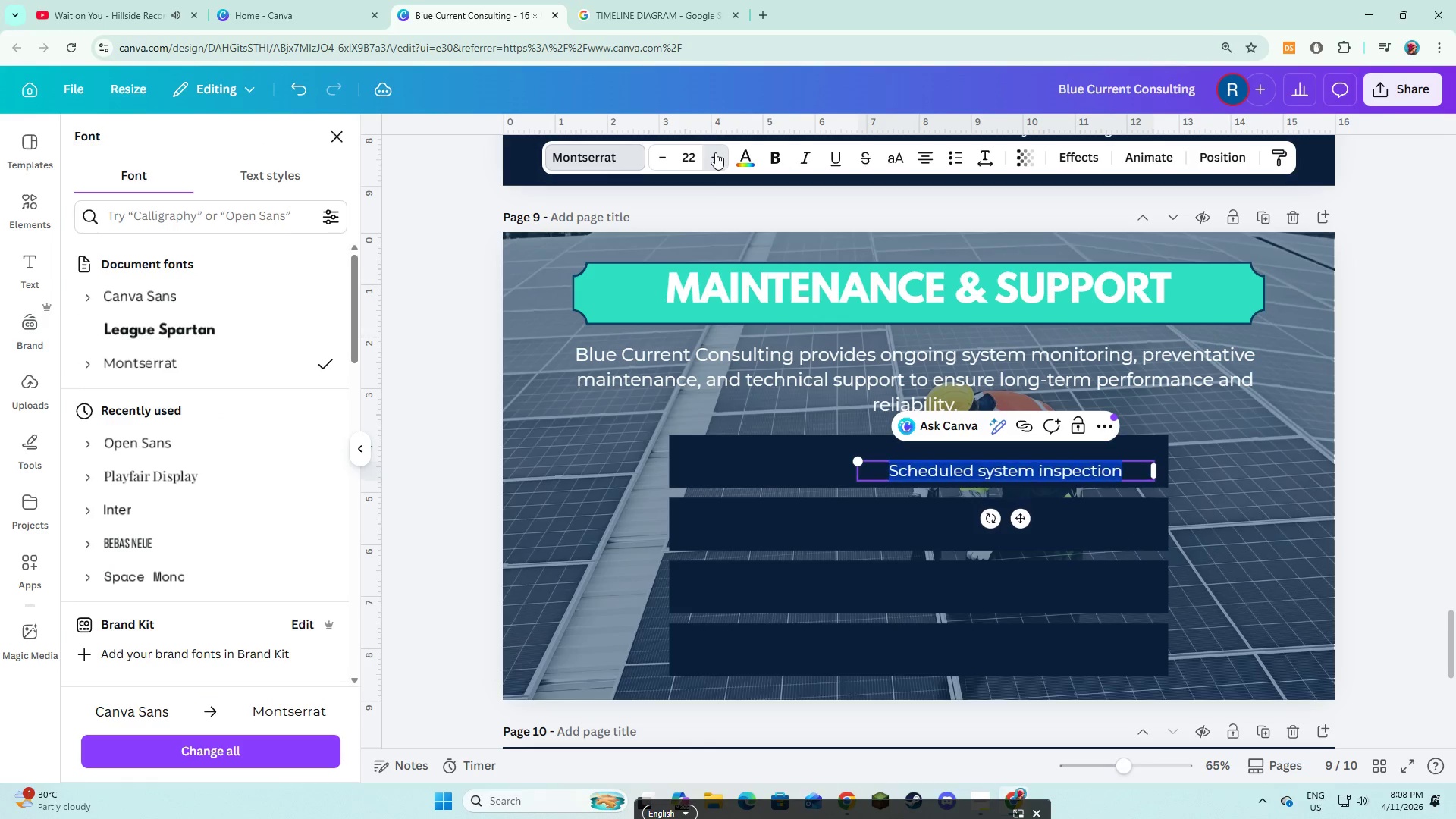 
triple_click([715, 152])
 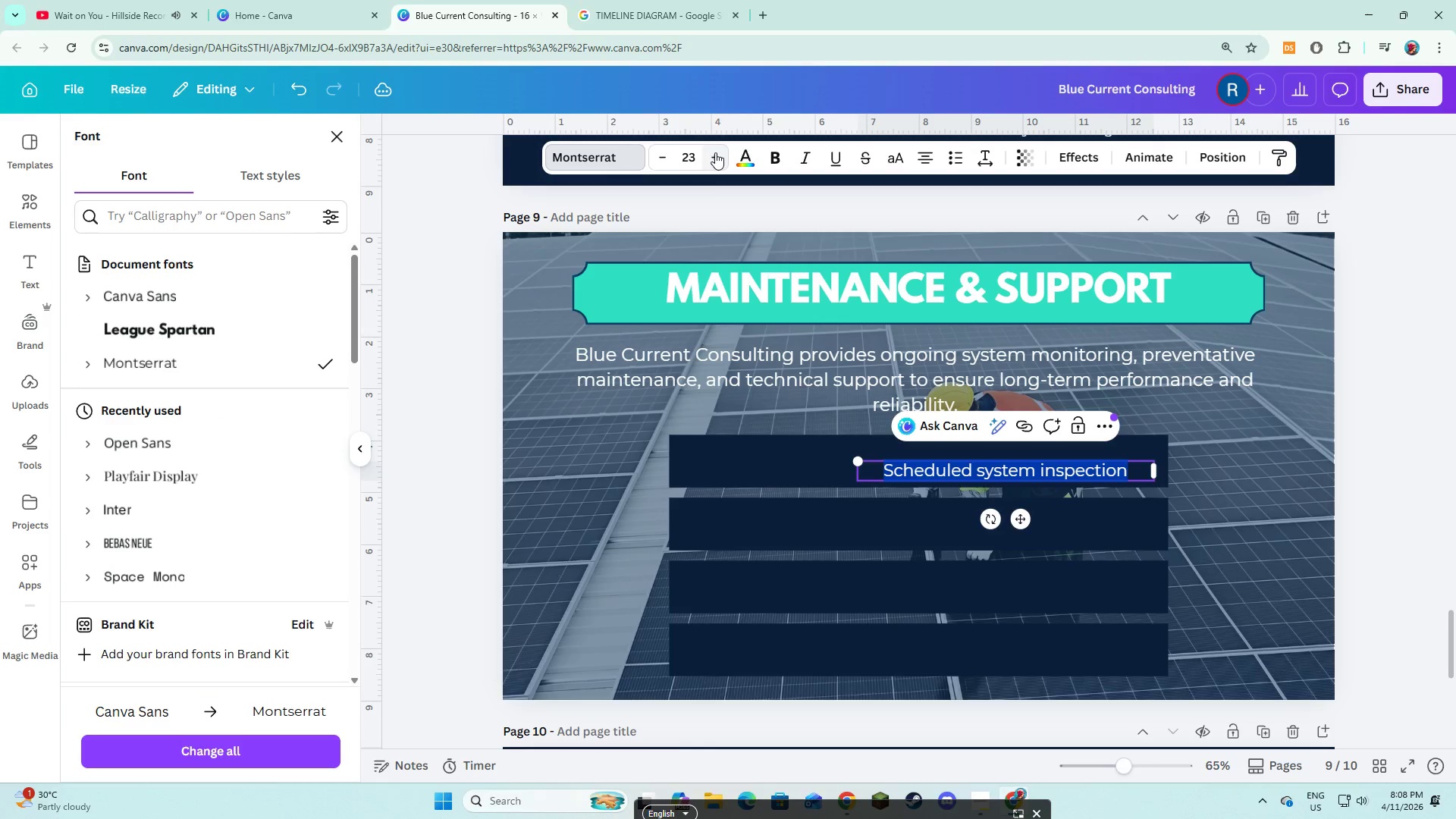 
triple_click([715, 152])
 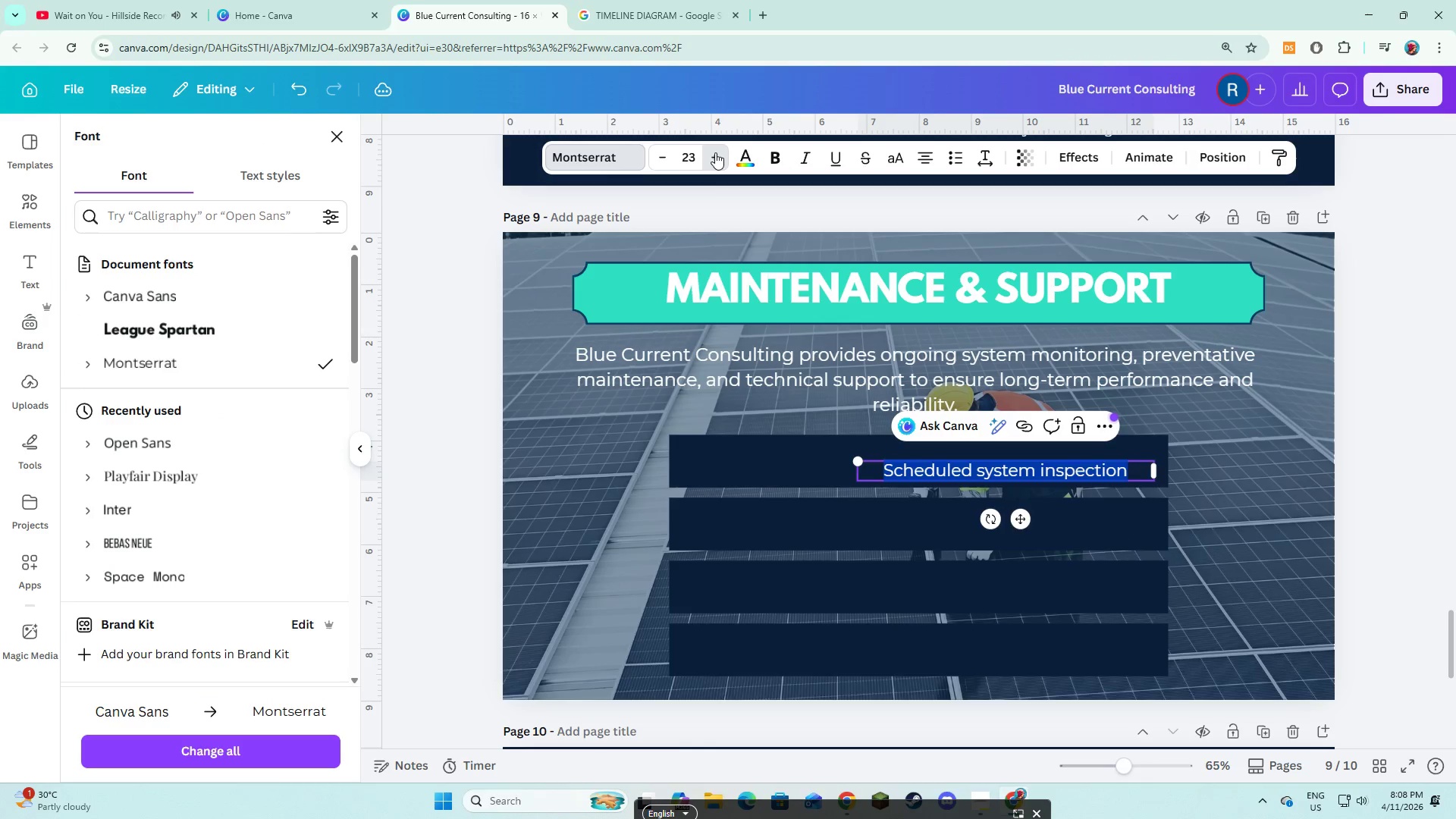 
triple_click([715, 152])
 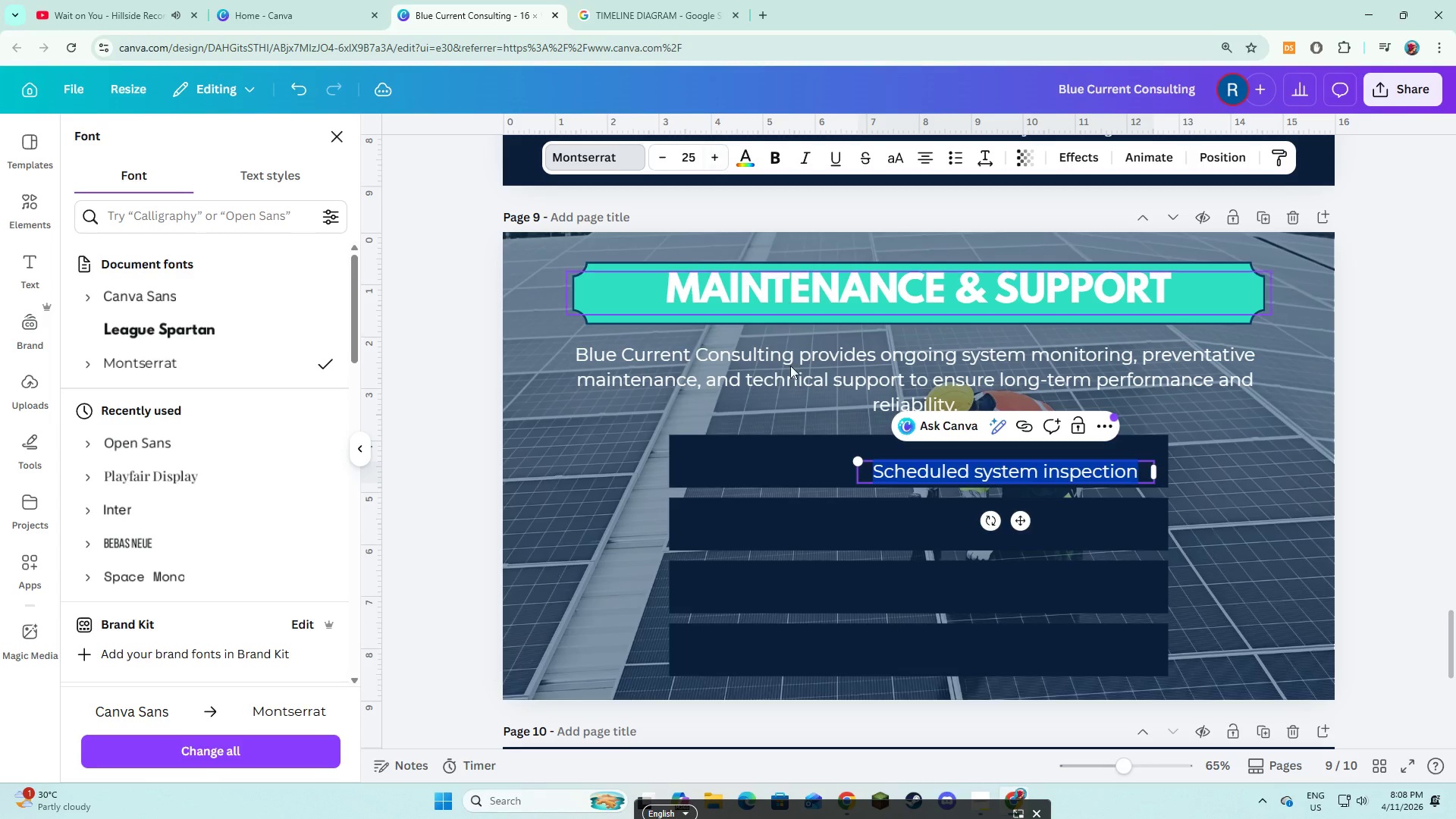 
left_click([769, 452])
 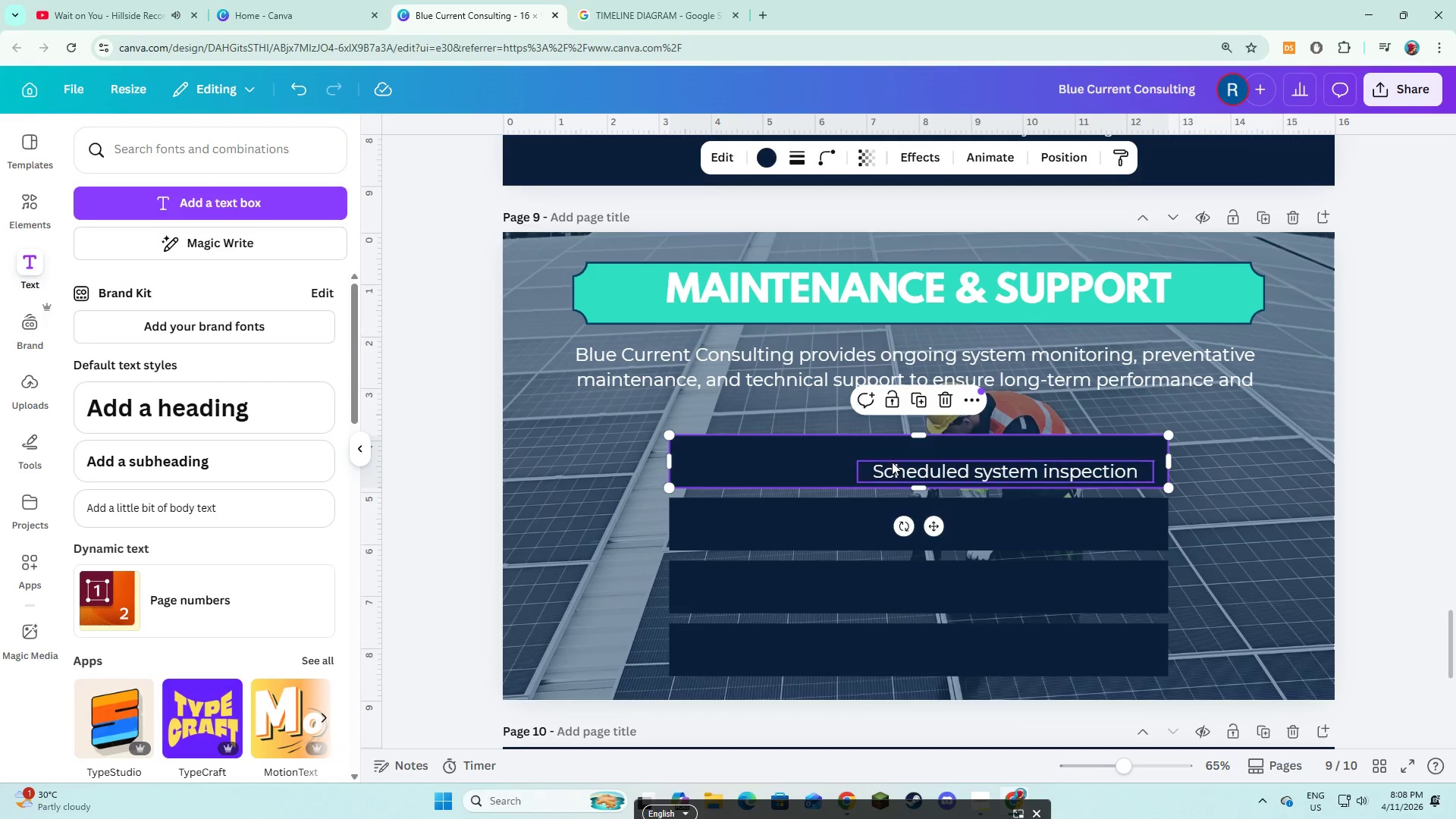 
left_click([892, 462])
 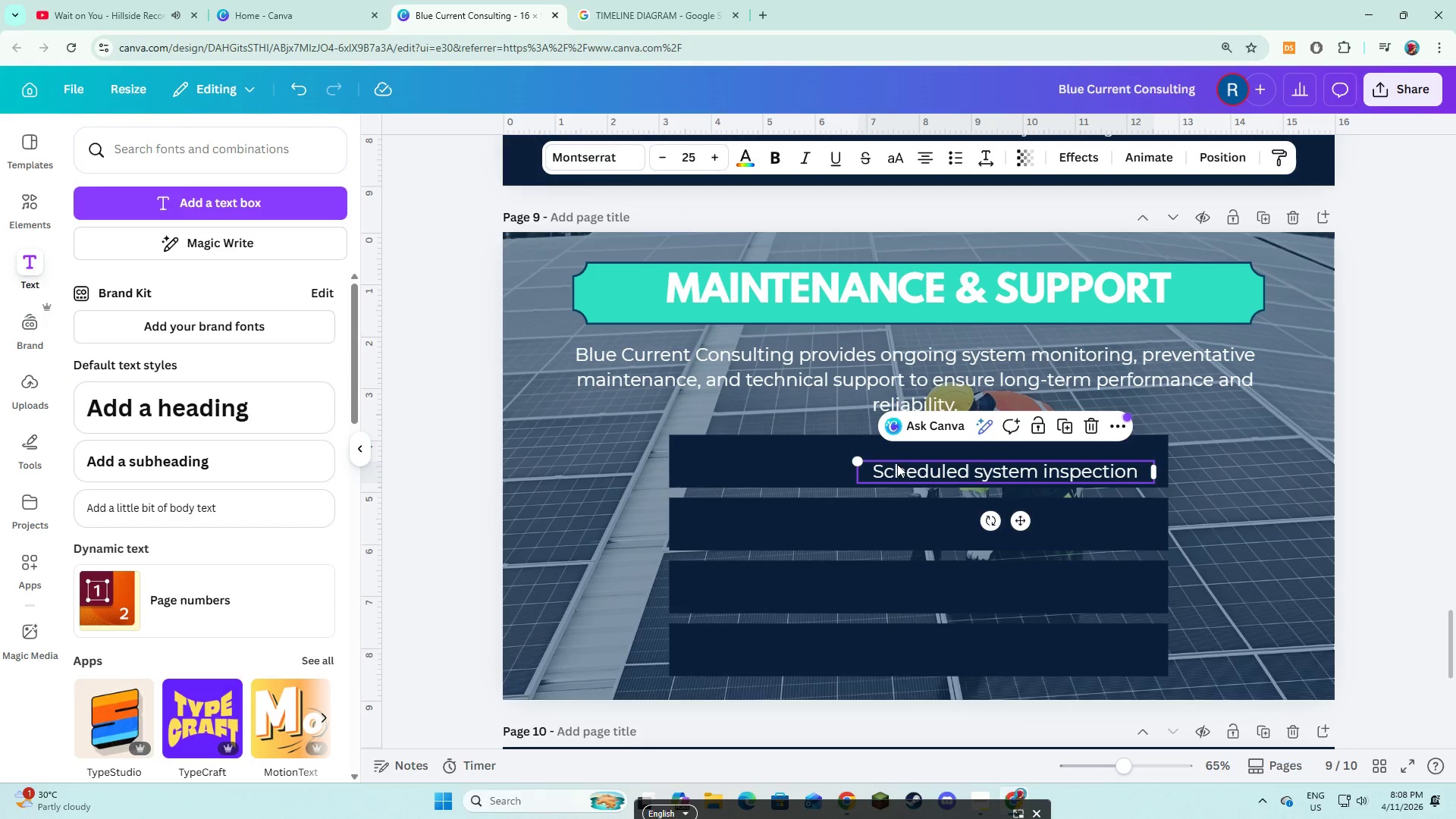 
left_click_drag(start_coordinate=[898, 467], to_coordinate=[813, 454])
 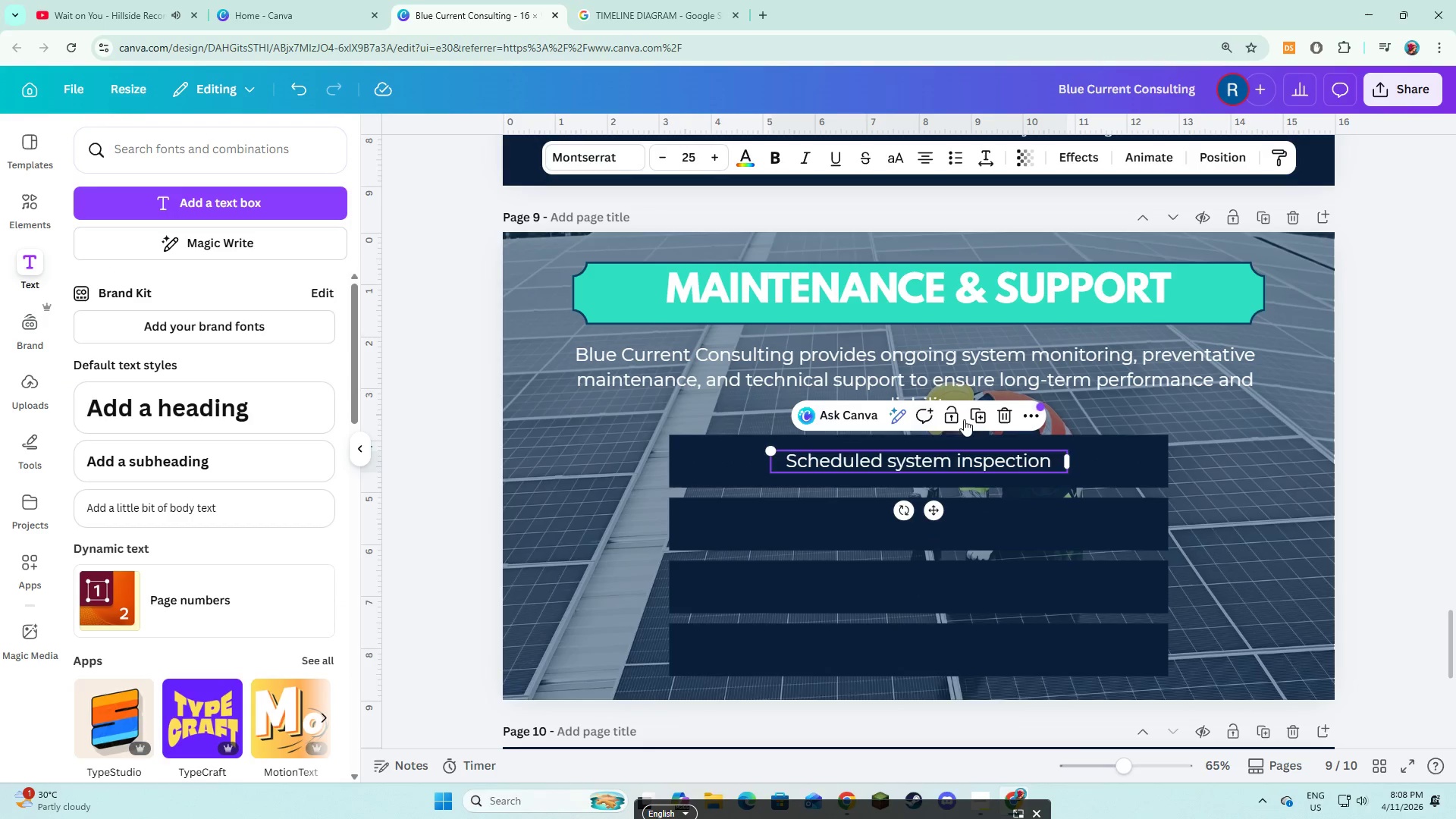 
left_click([974, 419])
 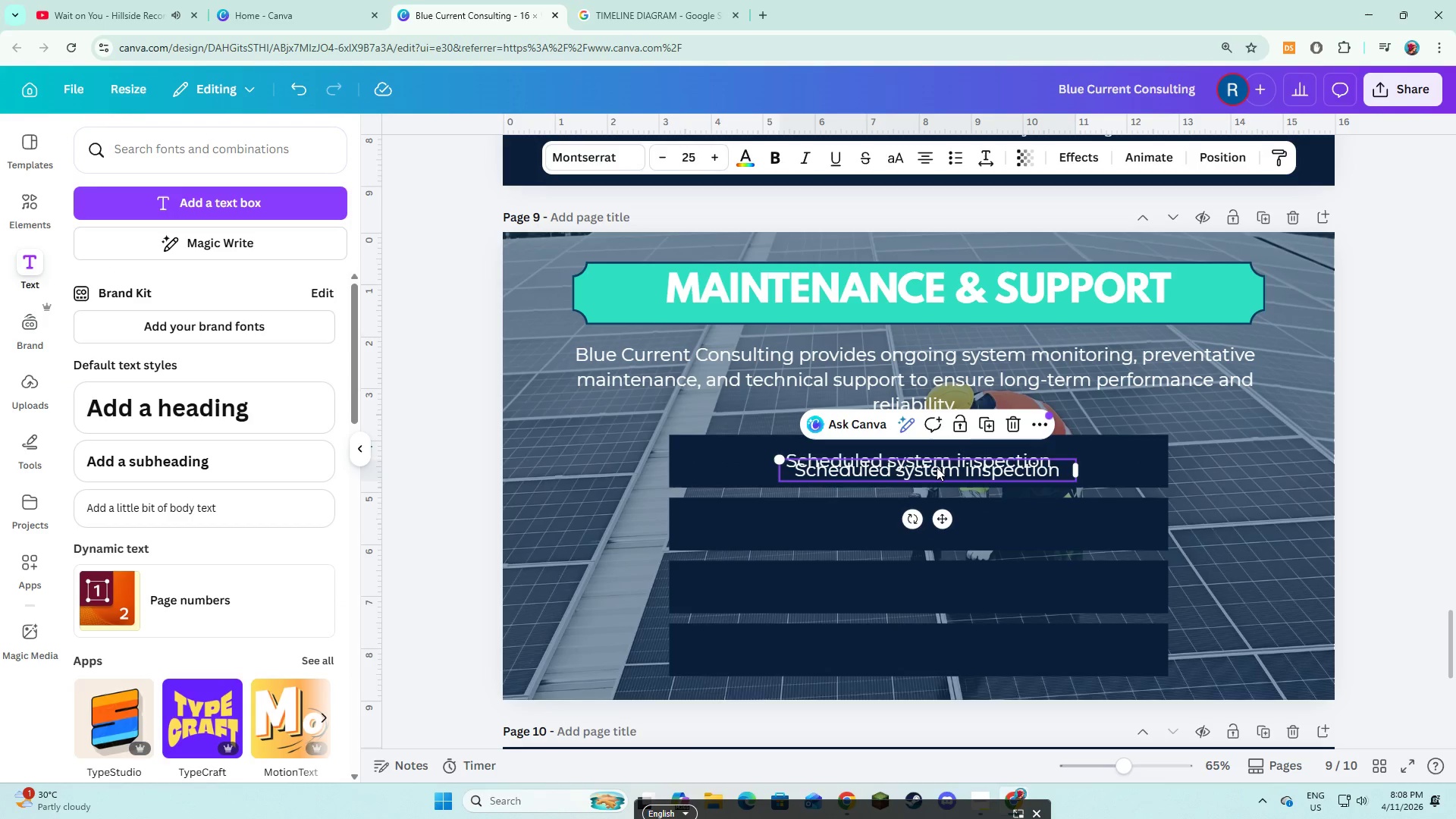 
left_click_drag(start_coordinate=[937, 467], to_coordinate=[934, 520])
 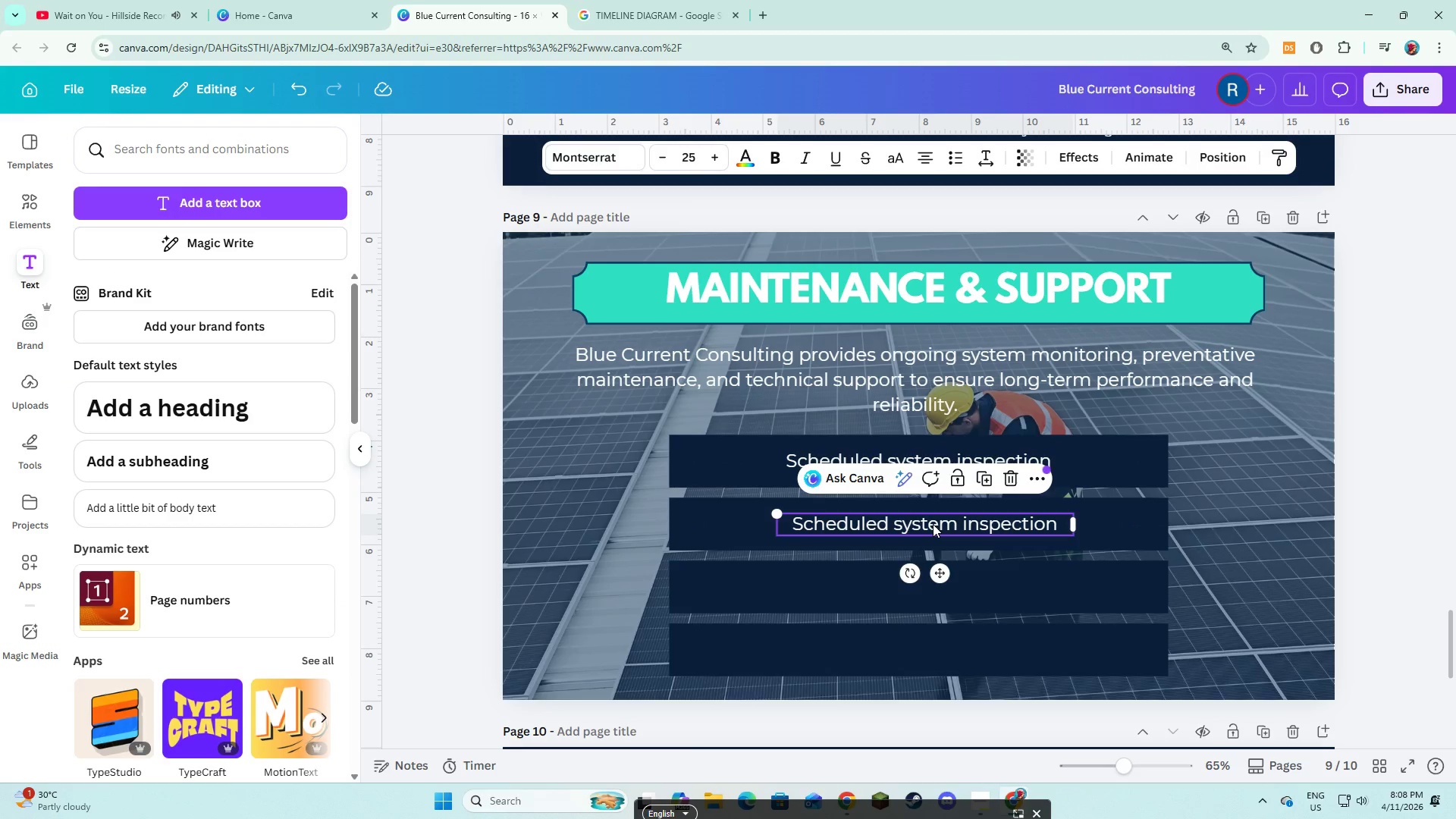 
left_click([933, 524])
 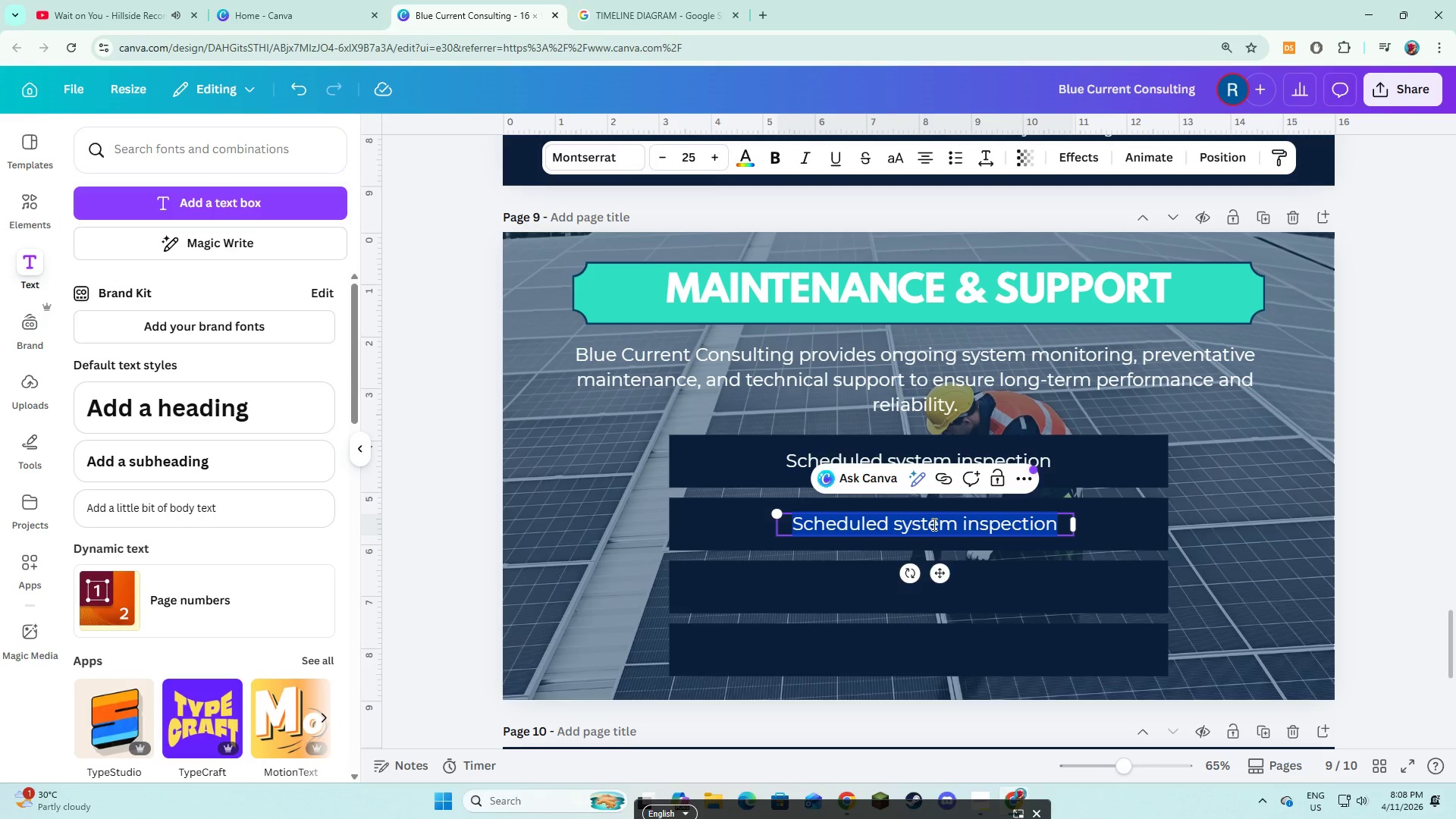 
type(Remote performance monitoring)
 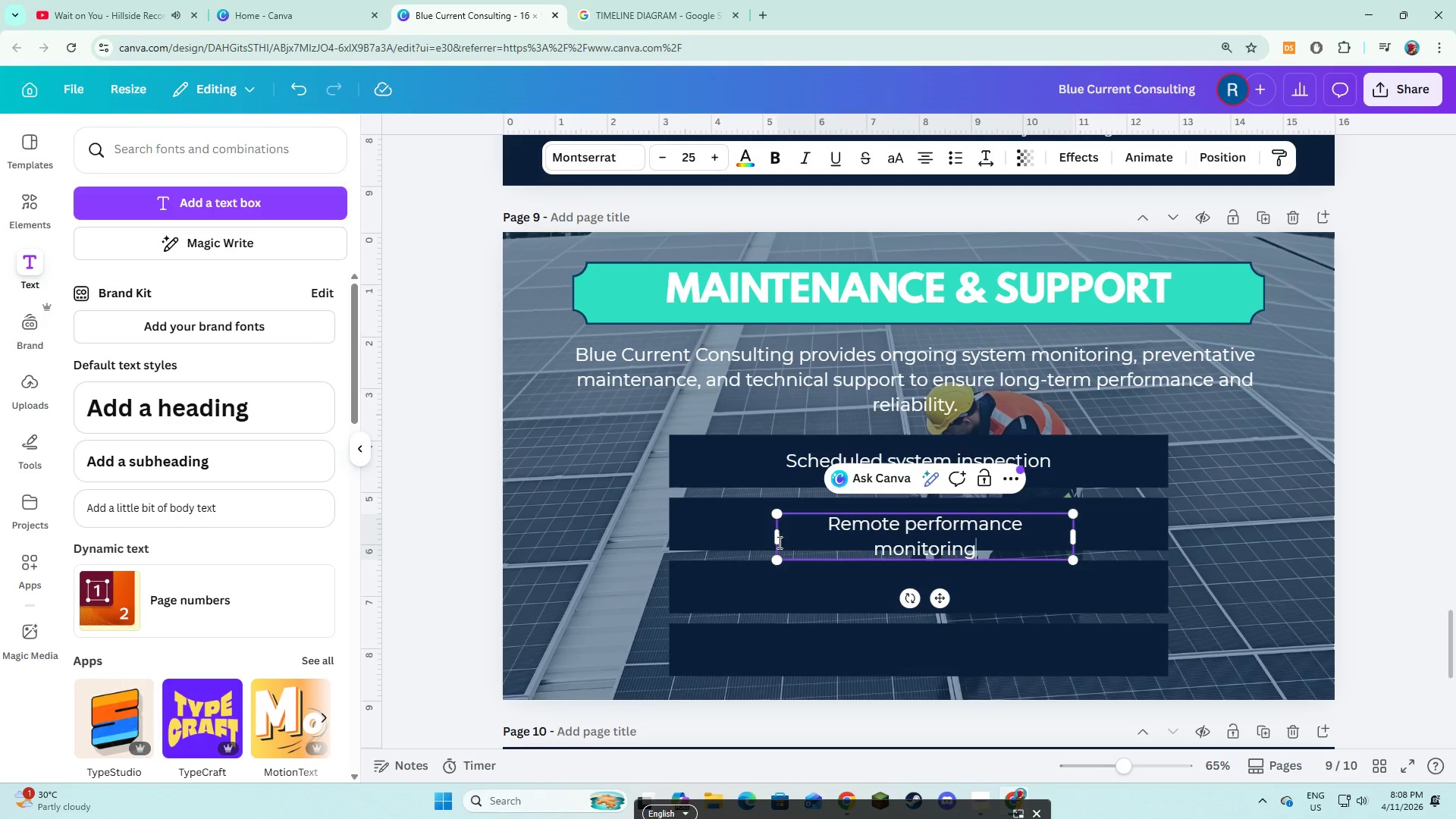 
left_click_drag(start_coordinate=[775, 531], to_coordinate=[748, 527])
 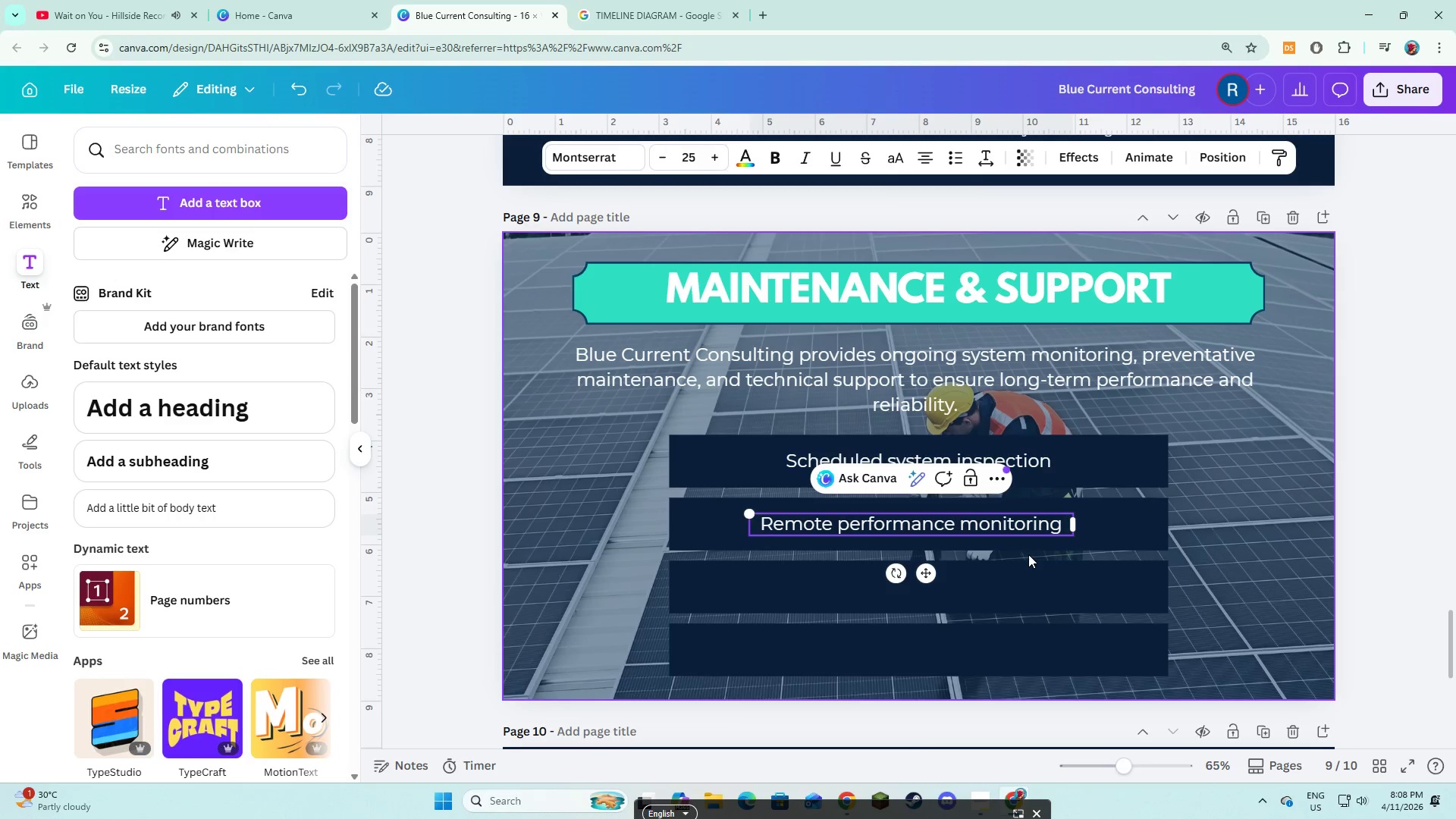 
double_click([1019, 529])
 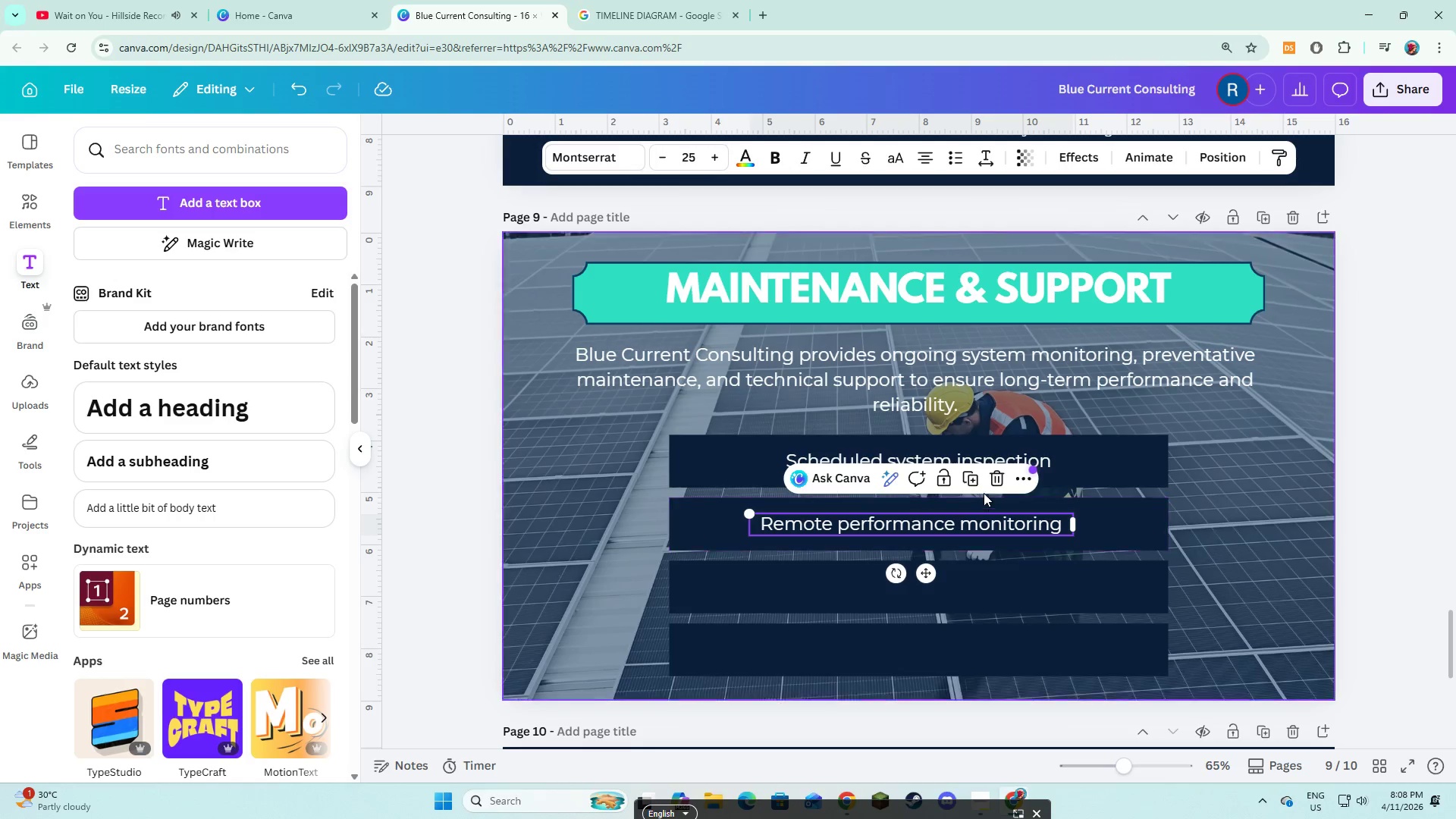 
left_click([979, 485])
 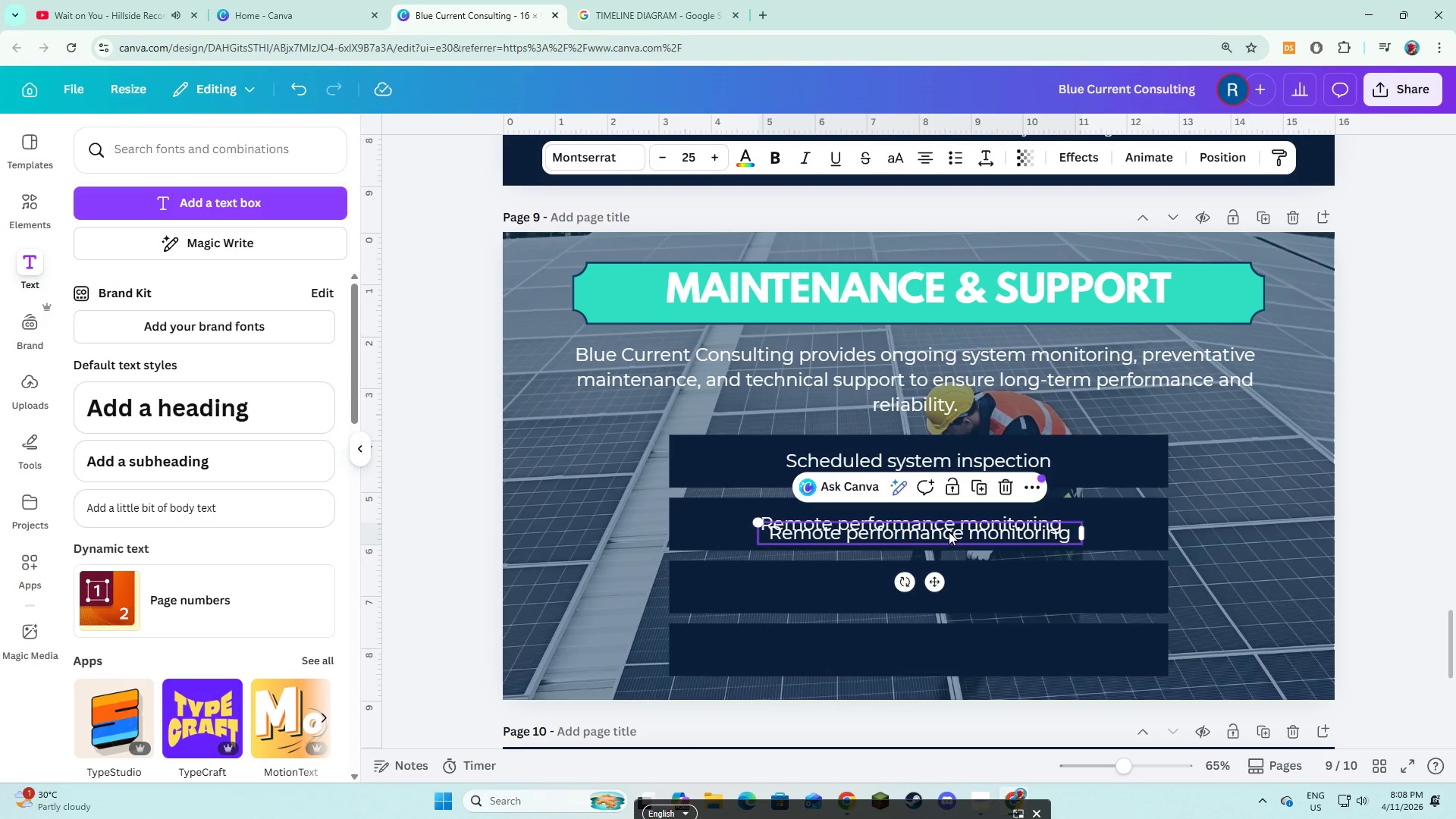 
left_click_drag(start_coordinate=[949, 532], to_coordinate=[949, 584])
 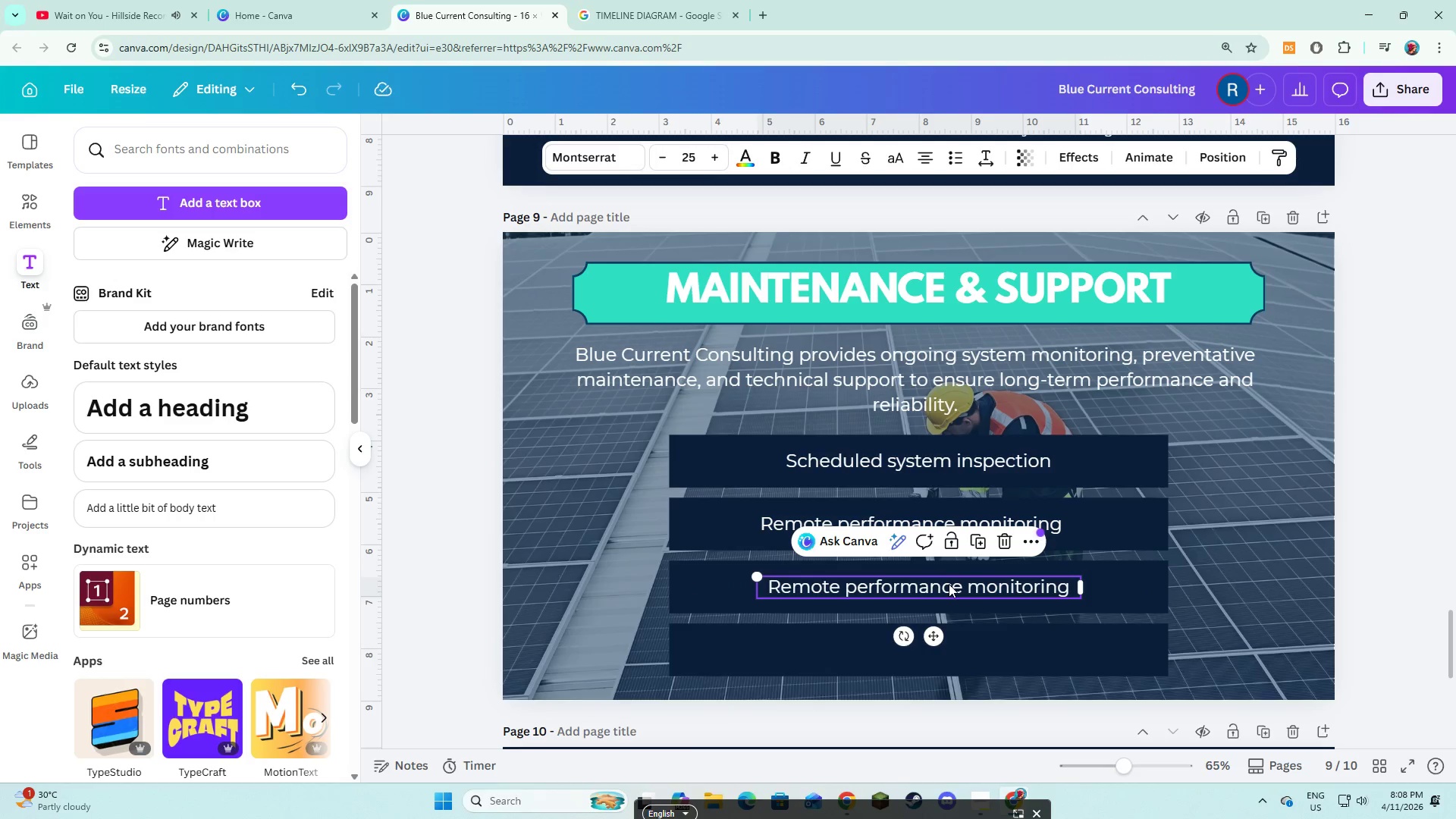 
left_click([949, 584])
 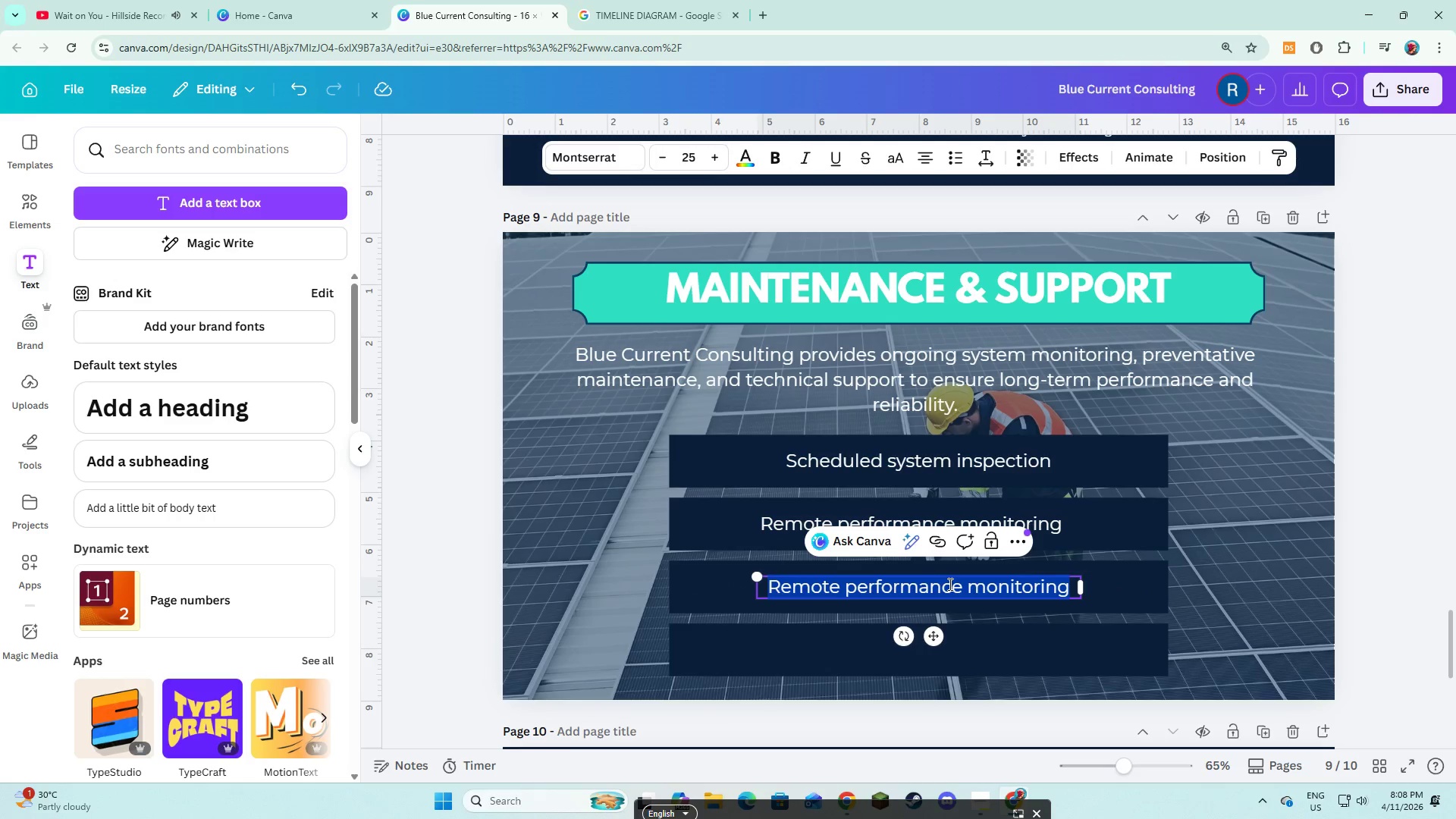 
type(Rapid-response technical support)
 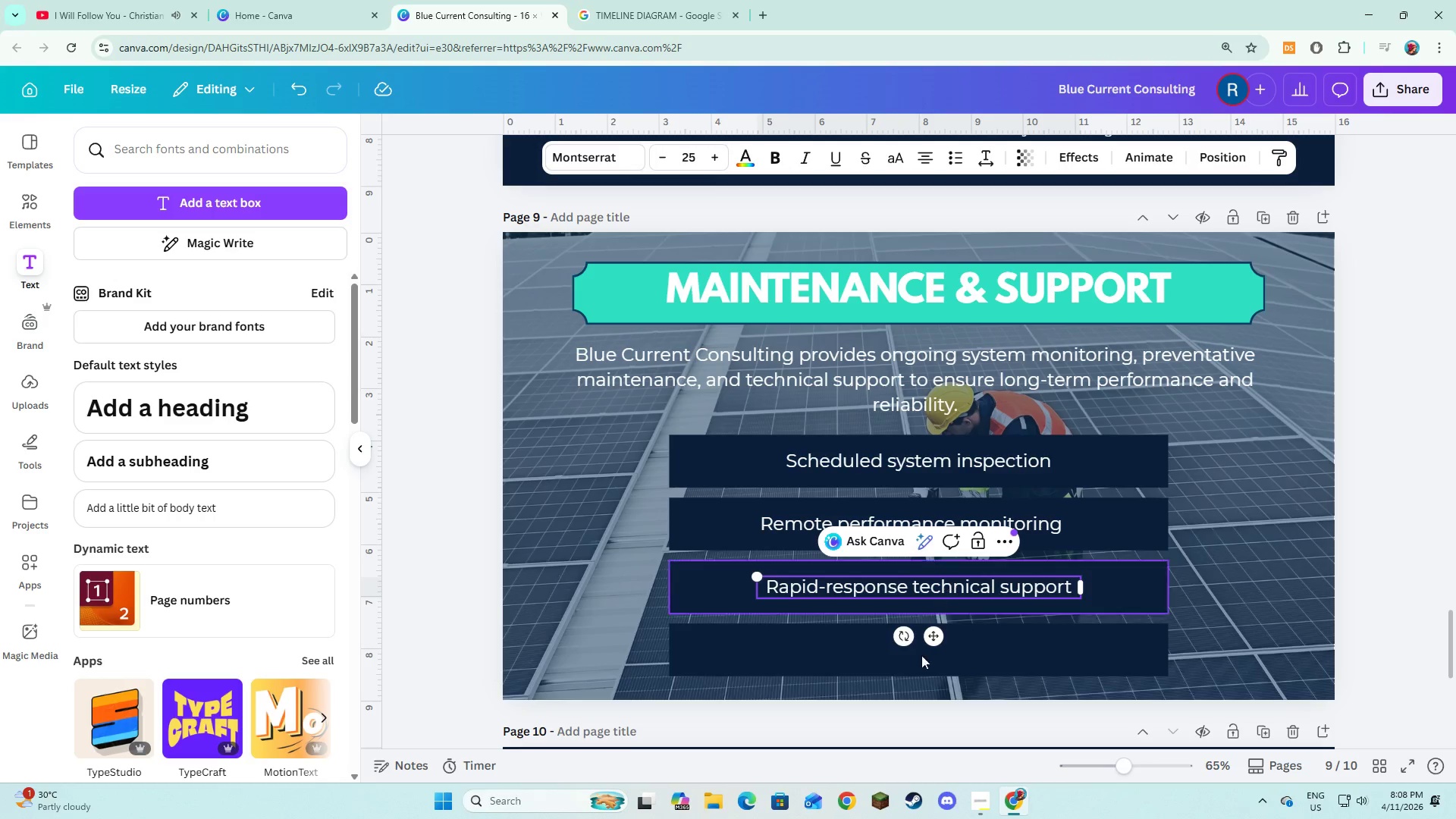 
left_click([905, 679])
 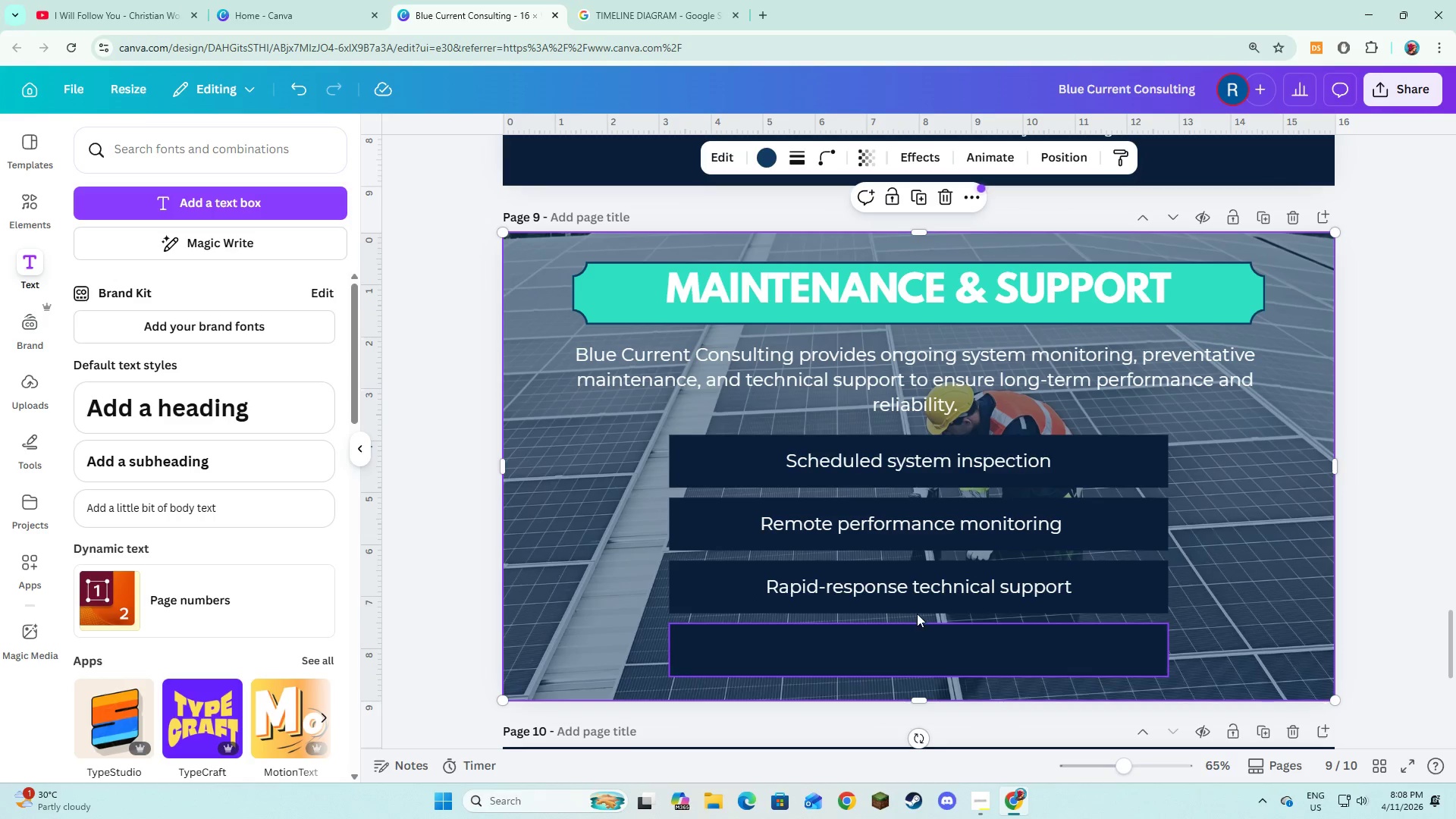 
left_click([924, 588])
 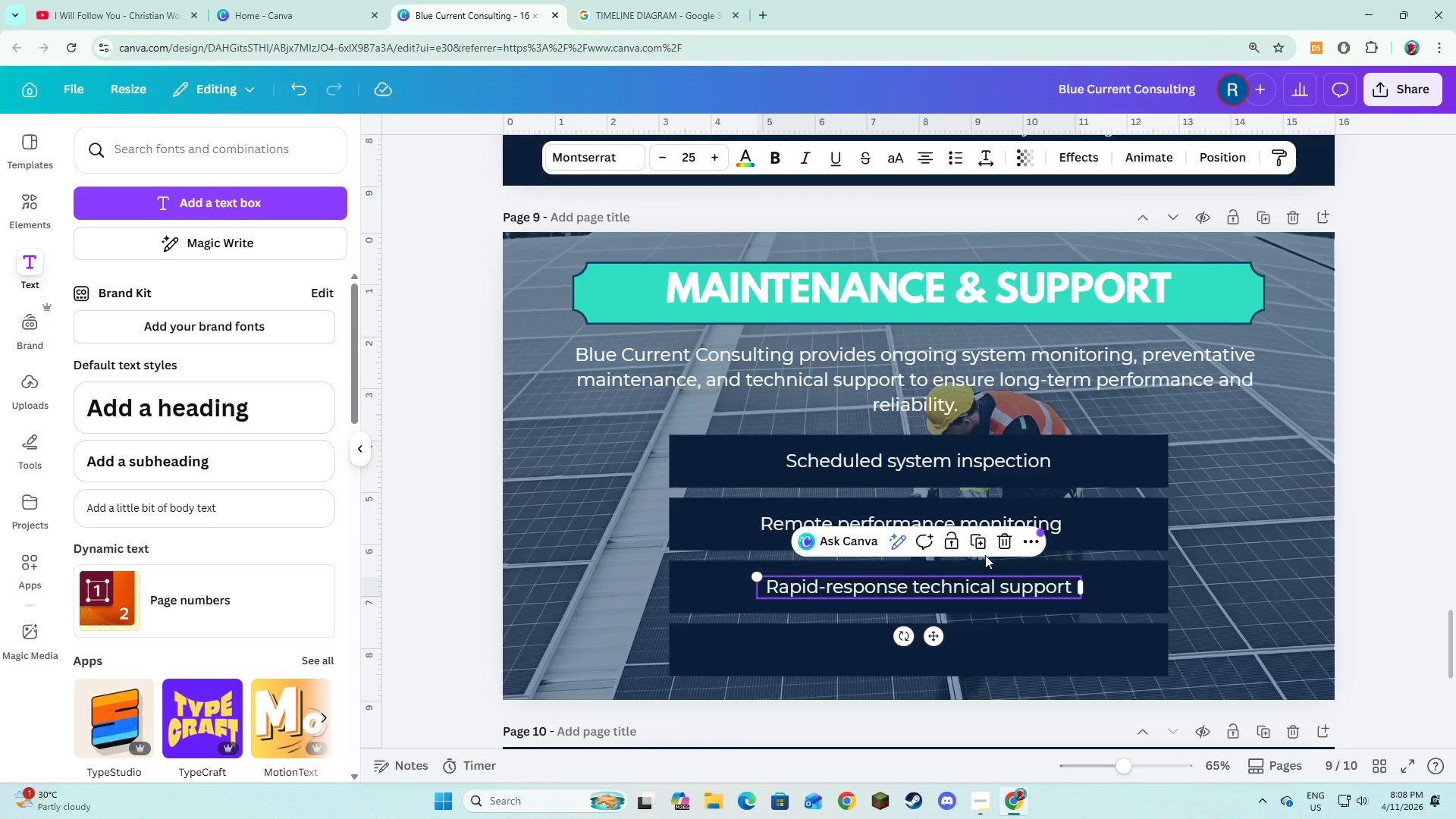 
left_click([980, 548])
 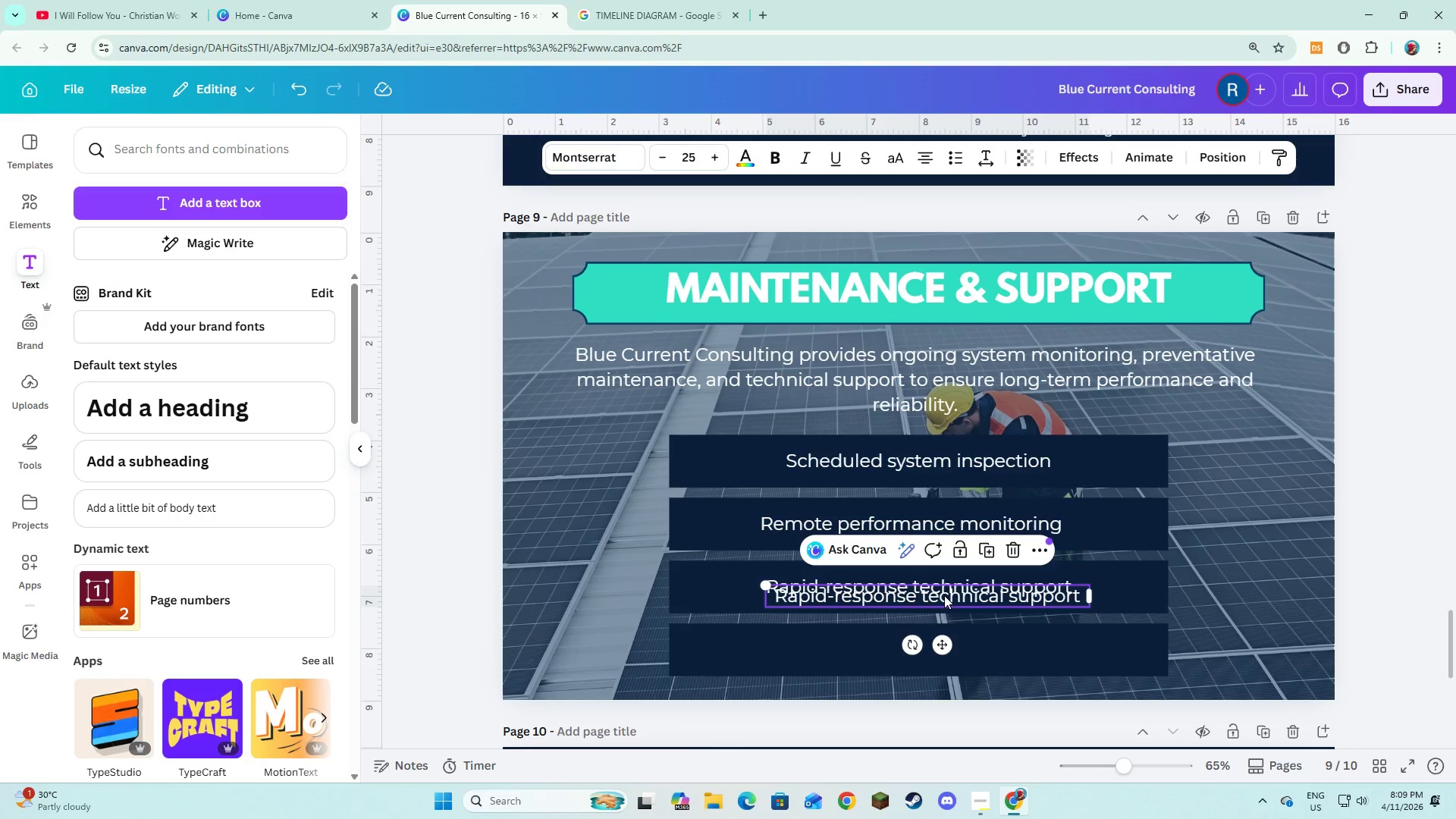 
left_click_drag(start_coordinate=[944, 603], to_coordinate=[939, 655])
 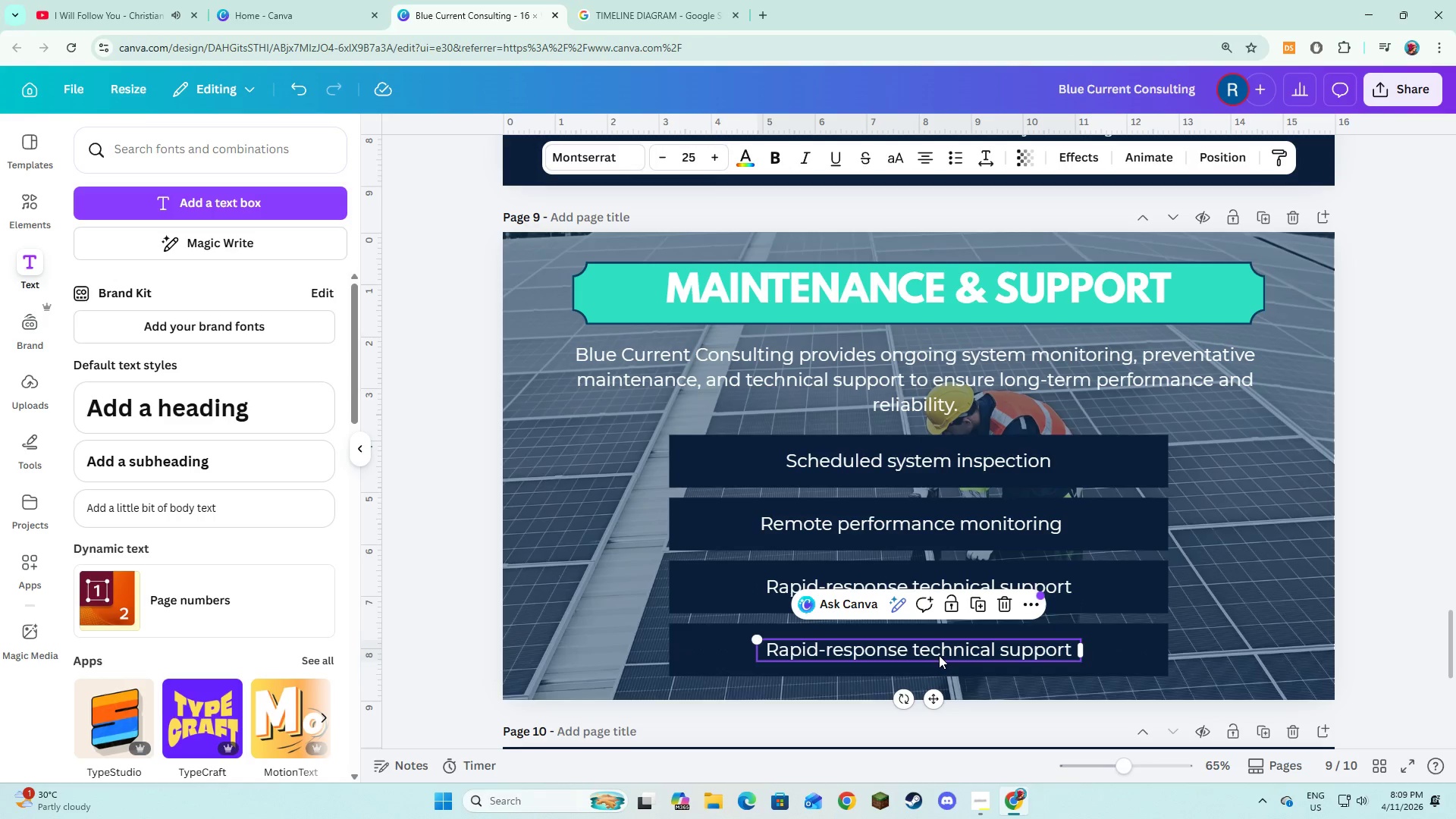 
left_click([939, 655])
 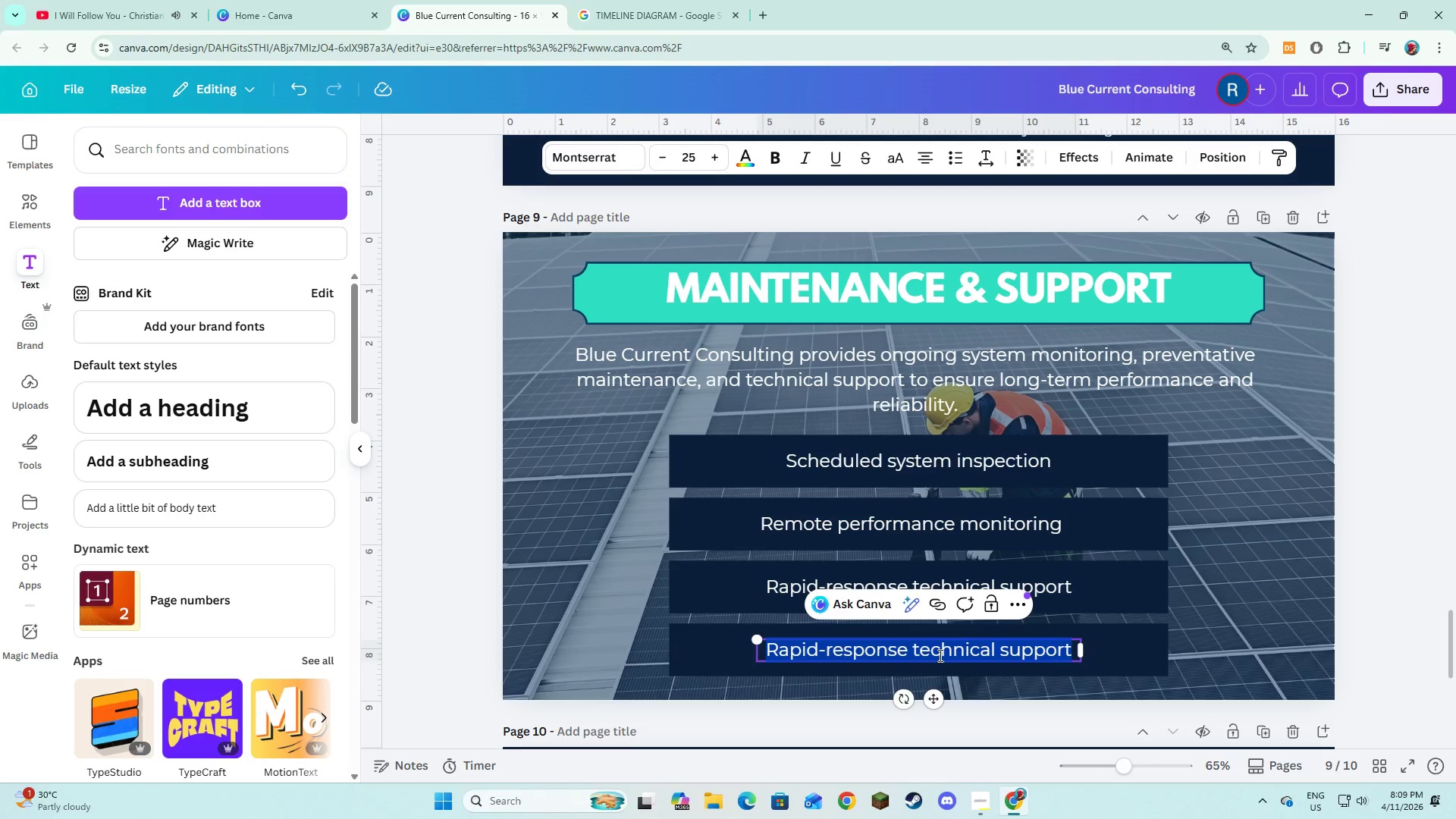 
type(Upgar)
key(Backspace)
key(Backspace)
type(rade and expansion planning)
 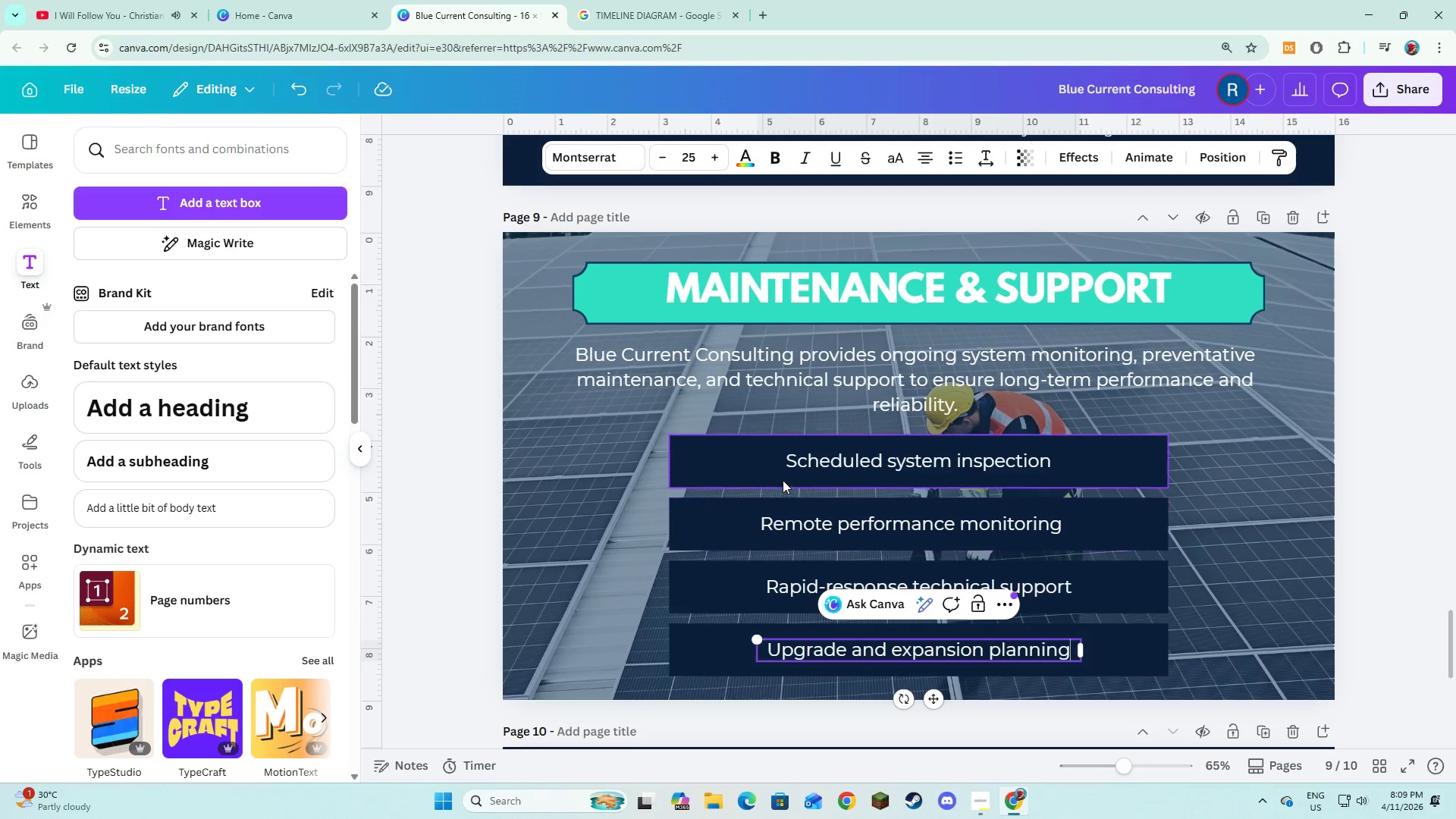 
left_click([791, 459])
 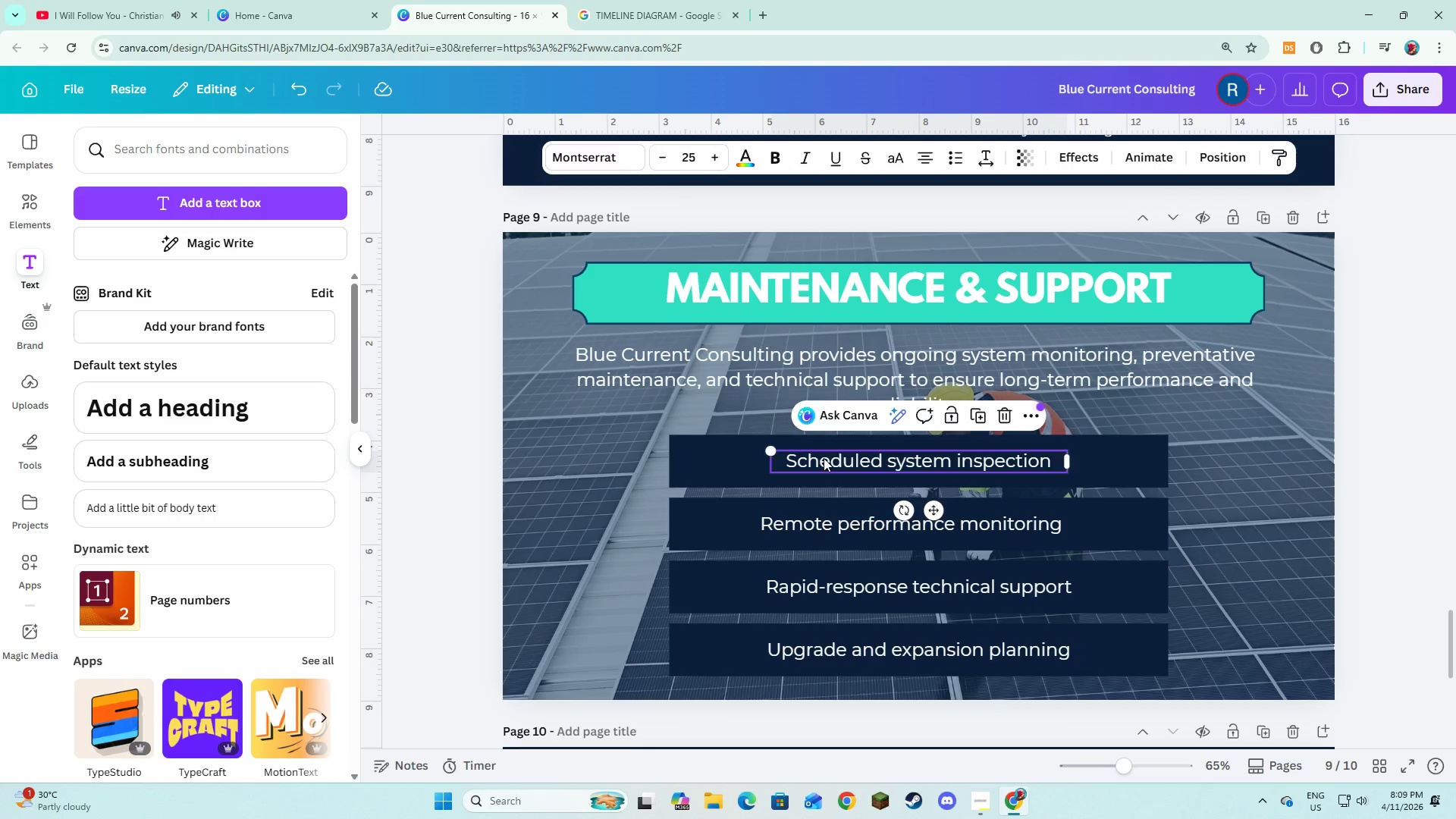 
left_click_drag(start_coordinate=[824, 458], to_coordinate=[737, 456])
 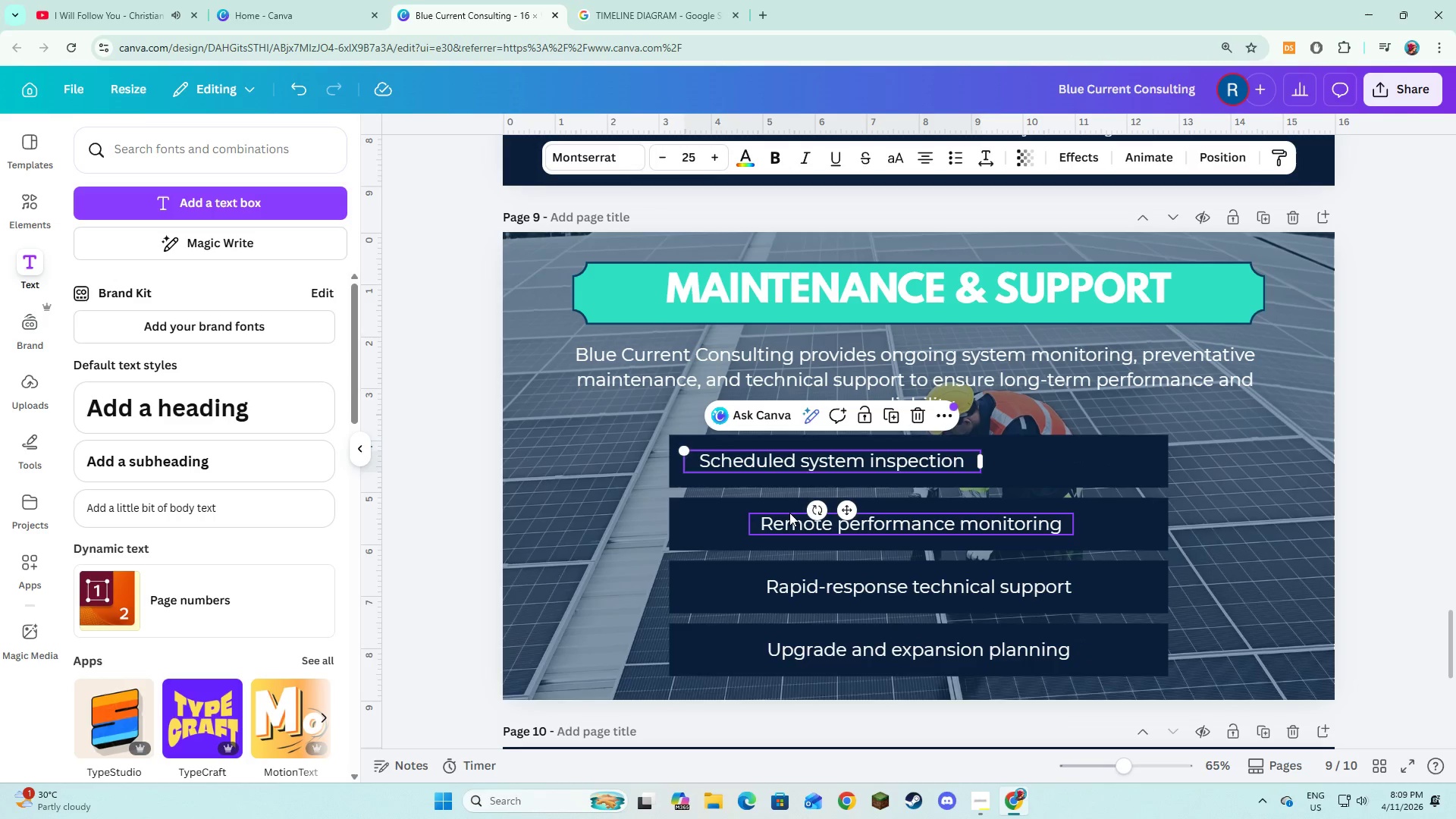 
left_click([789, 513])
 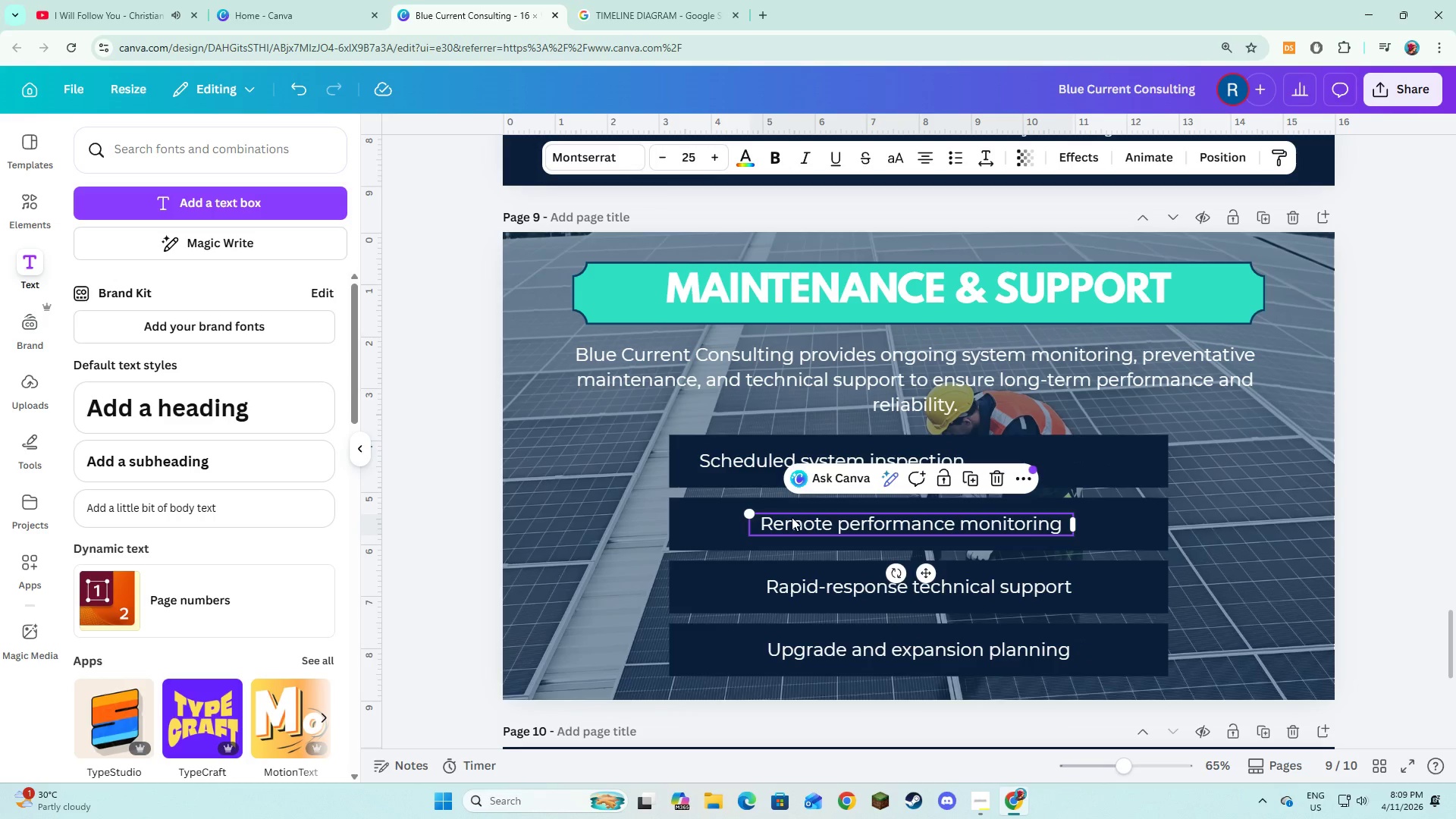 
left_click_drag(start_coordinate=[792, 517], to_coordinate=[728, 517])
 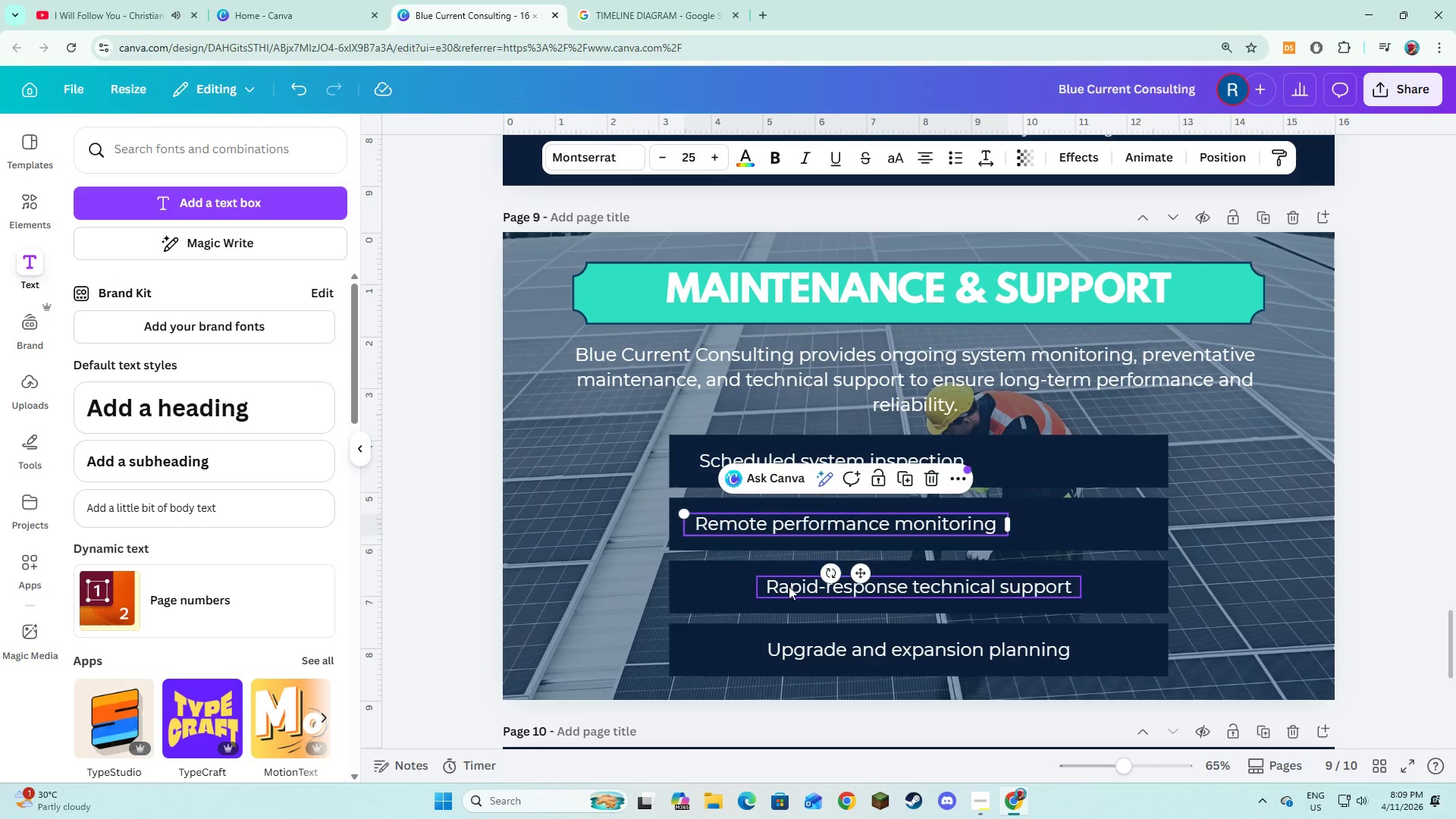 
left_click_drag(start_coordinate=[789, 586], to_coordinate=[717, 582])
 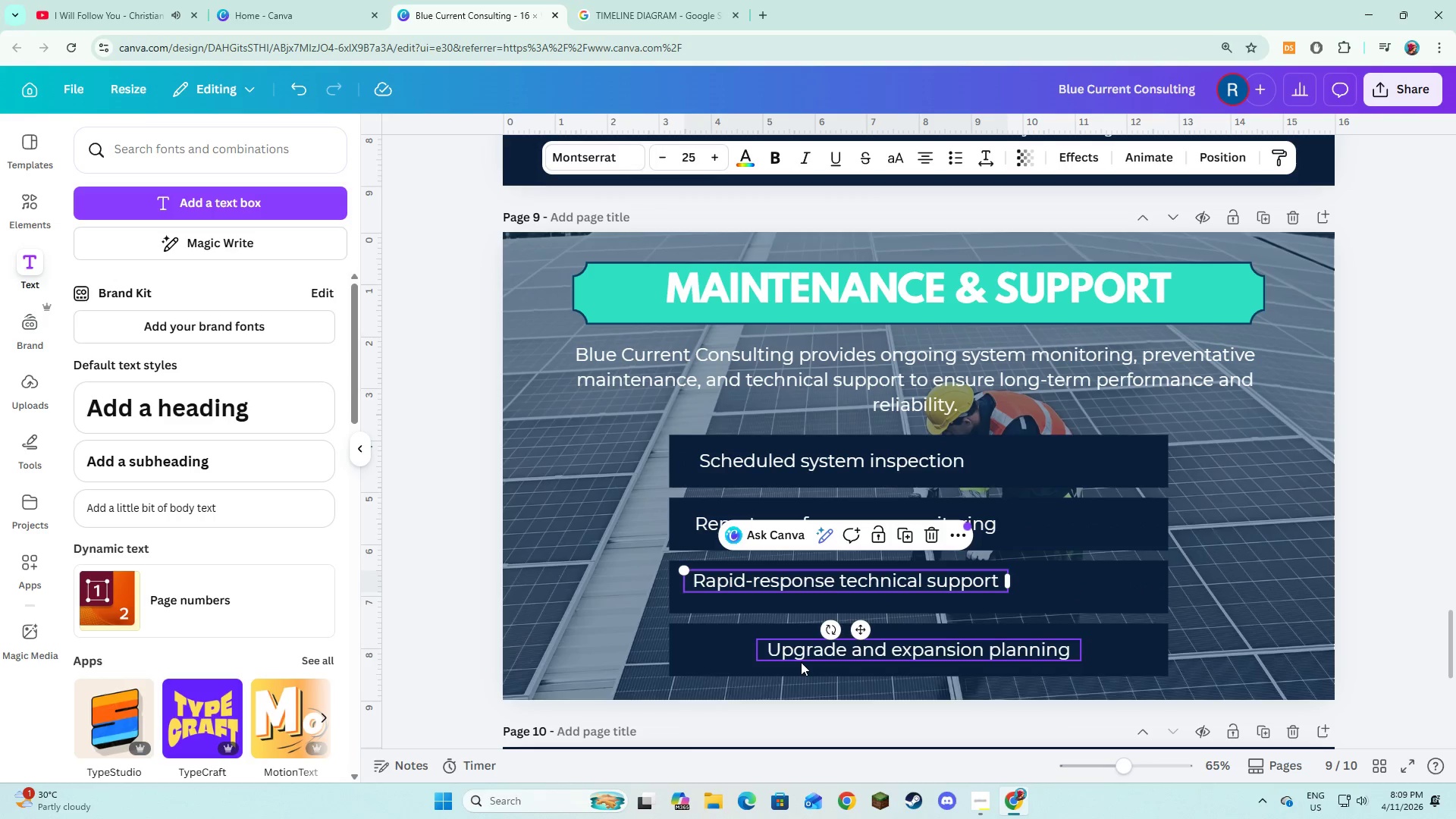 
left_click_drag(start_coordinate=[799, 662], to_coordinate=[730, 663])
 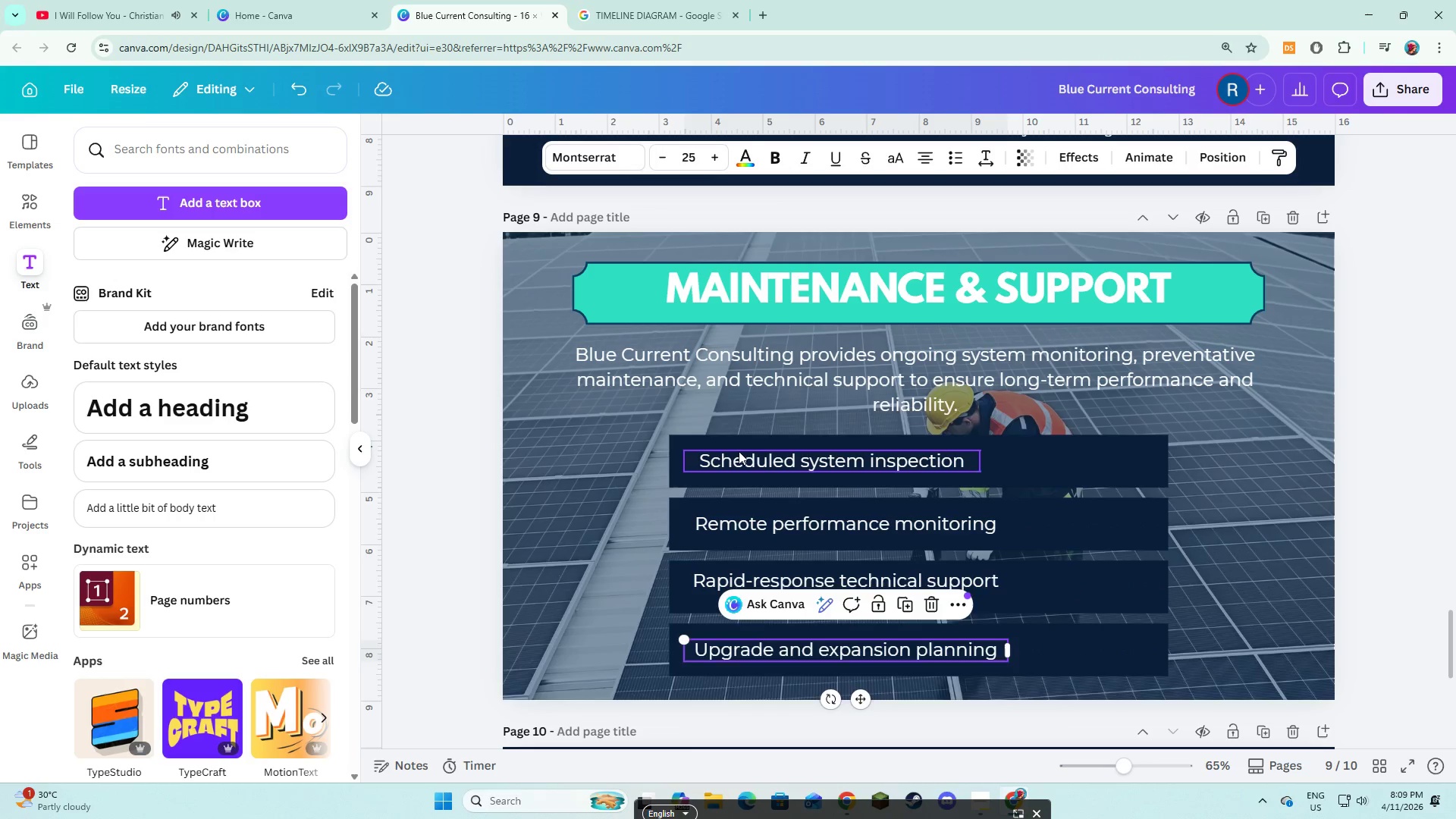 
left_click([739, 450])
 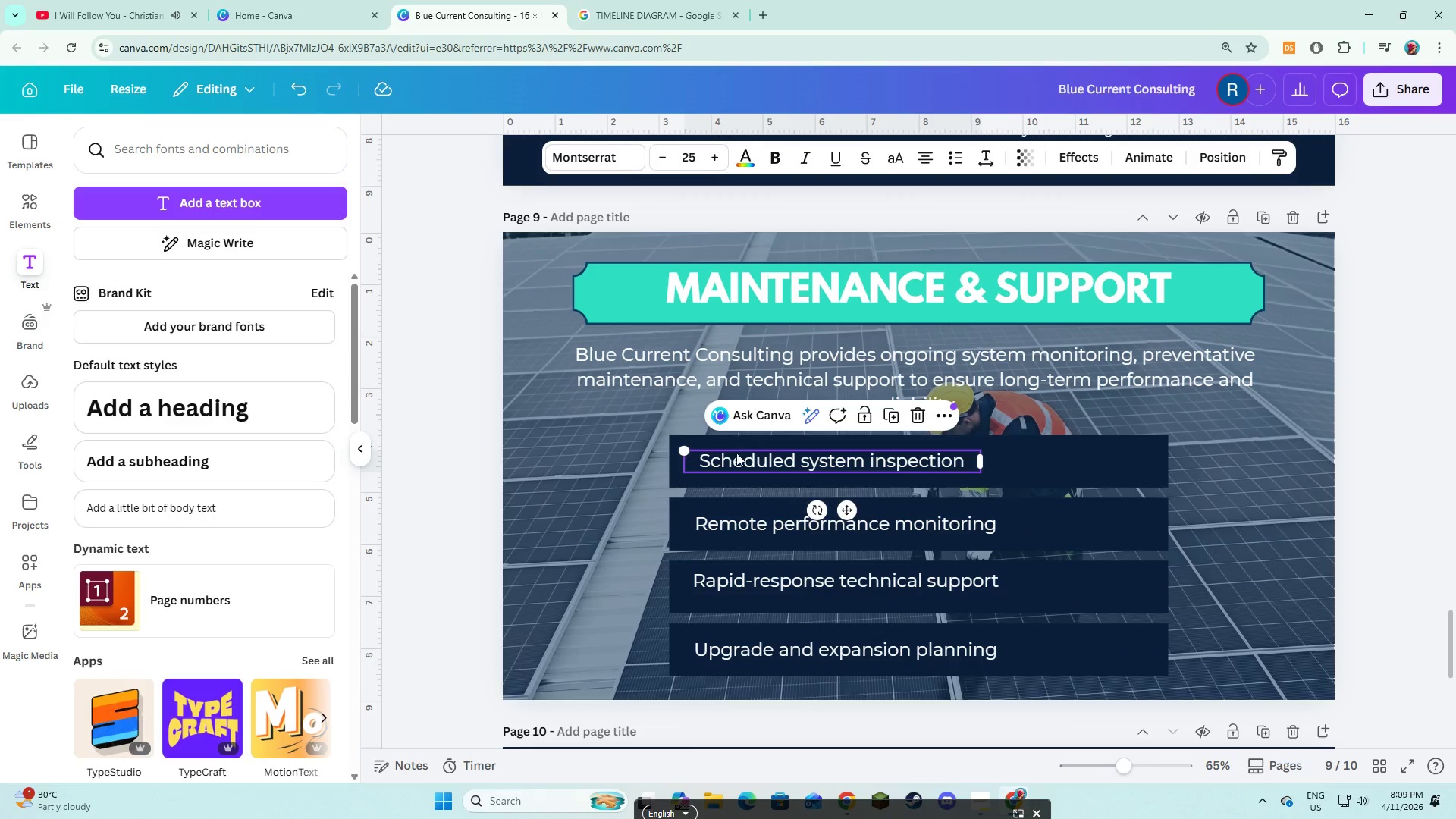 
hold_key(key=ShiftLeft, duration=1.5)
left_click([717, 526])
 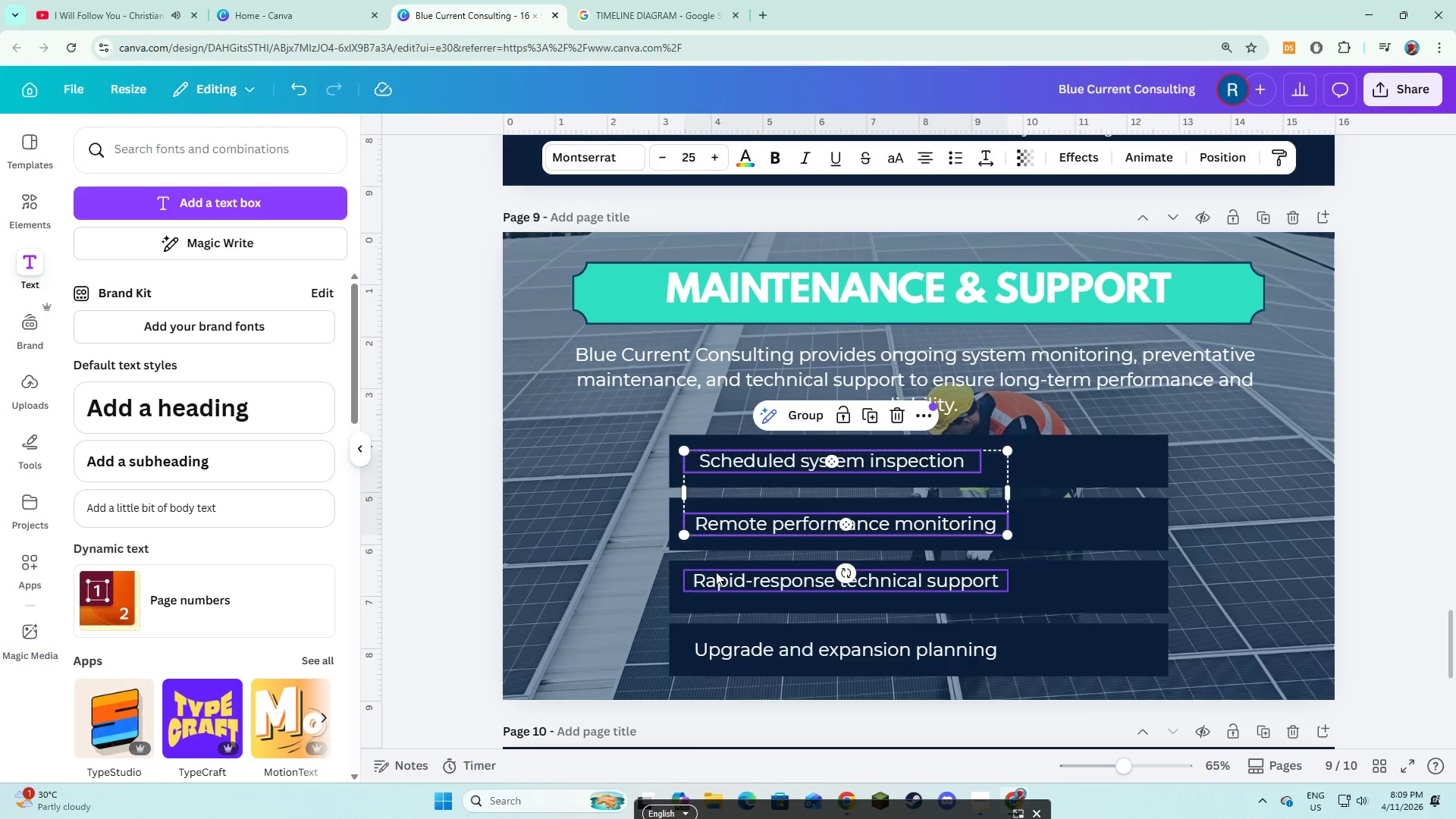 
left_click([716, 573])
 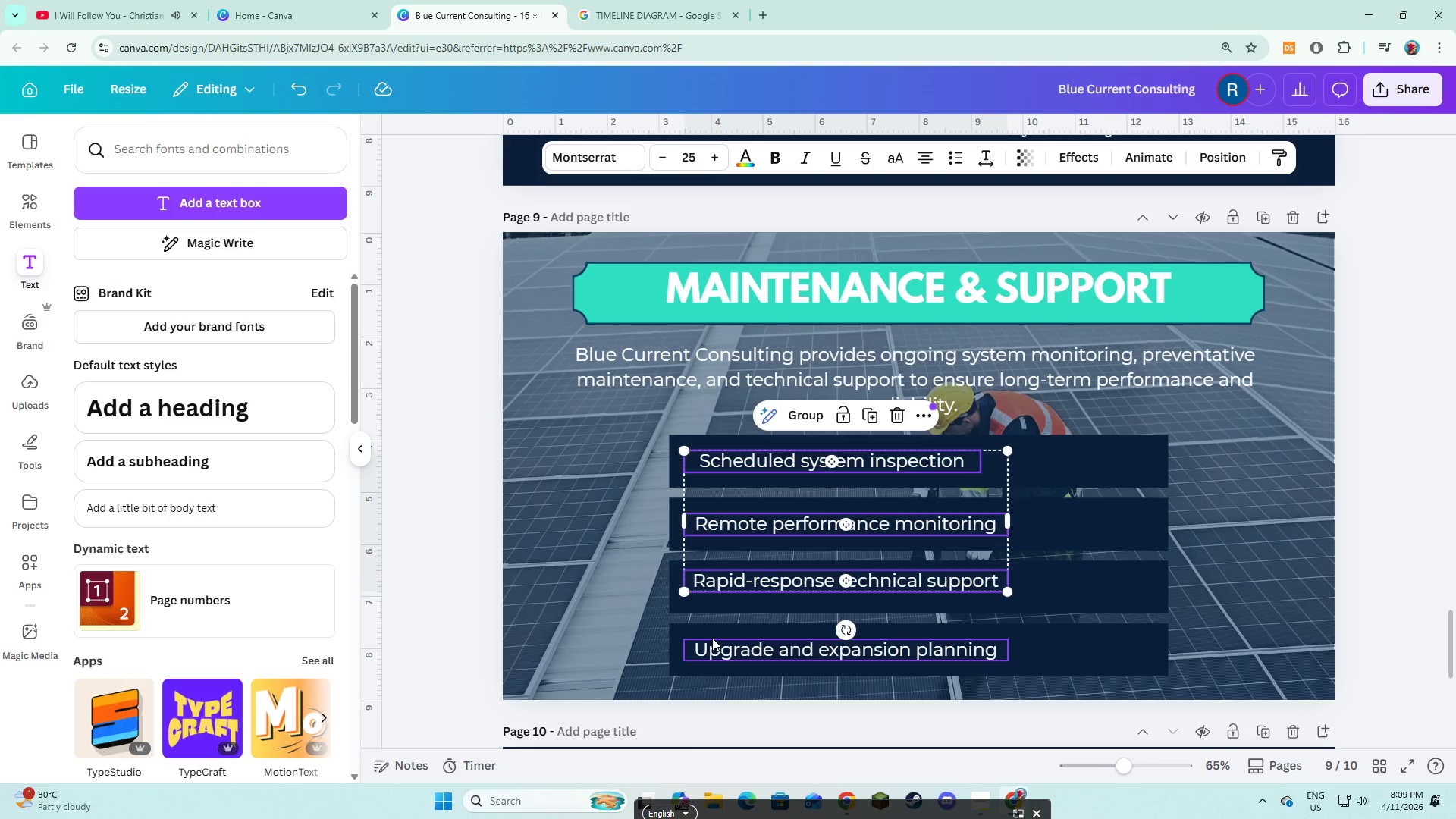 
hold_key(key=ShiftLeft, duration=0.34)
left_click([712, 638])
 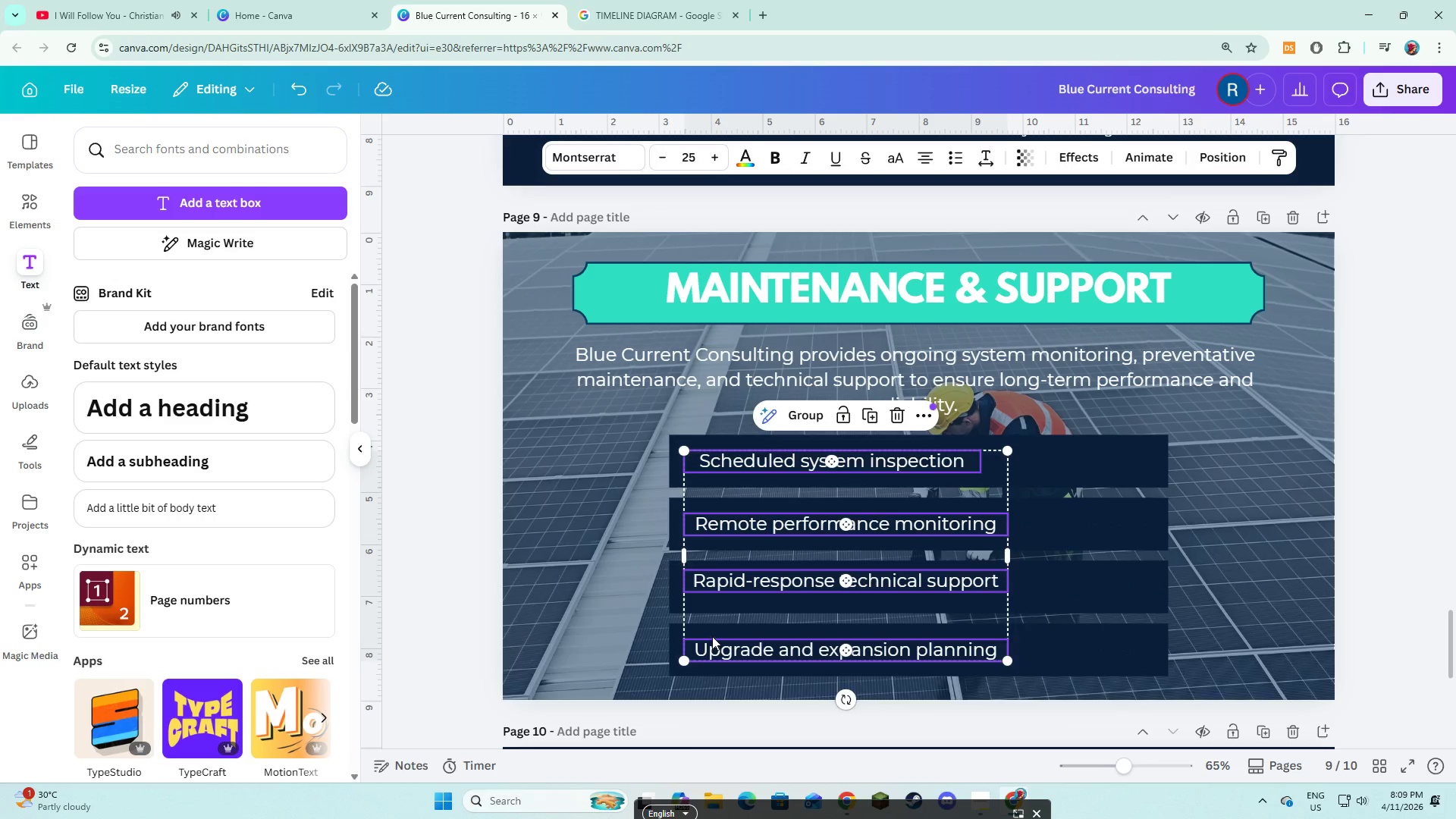 
hold_key(key=ShiftLeft, duration=23.88)
left_click([930, 155])
 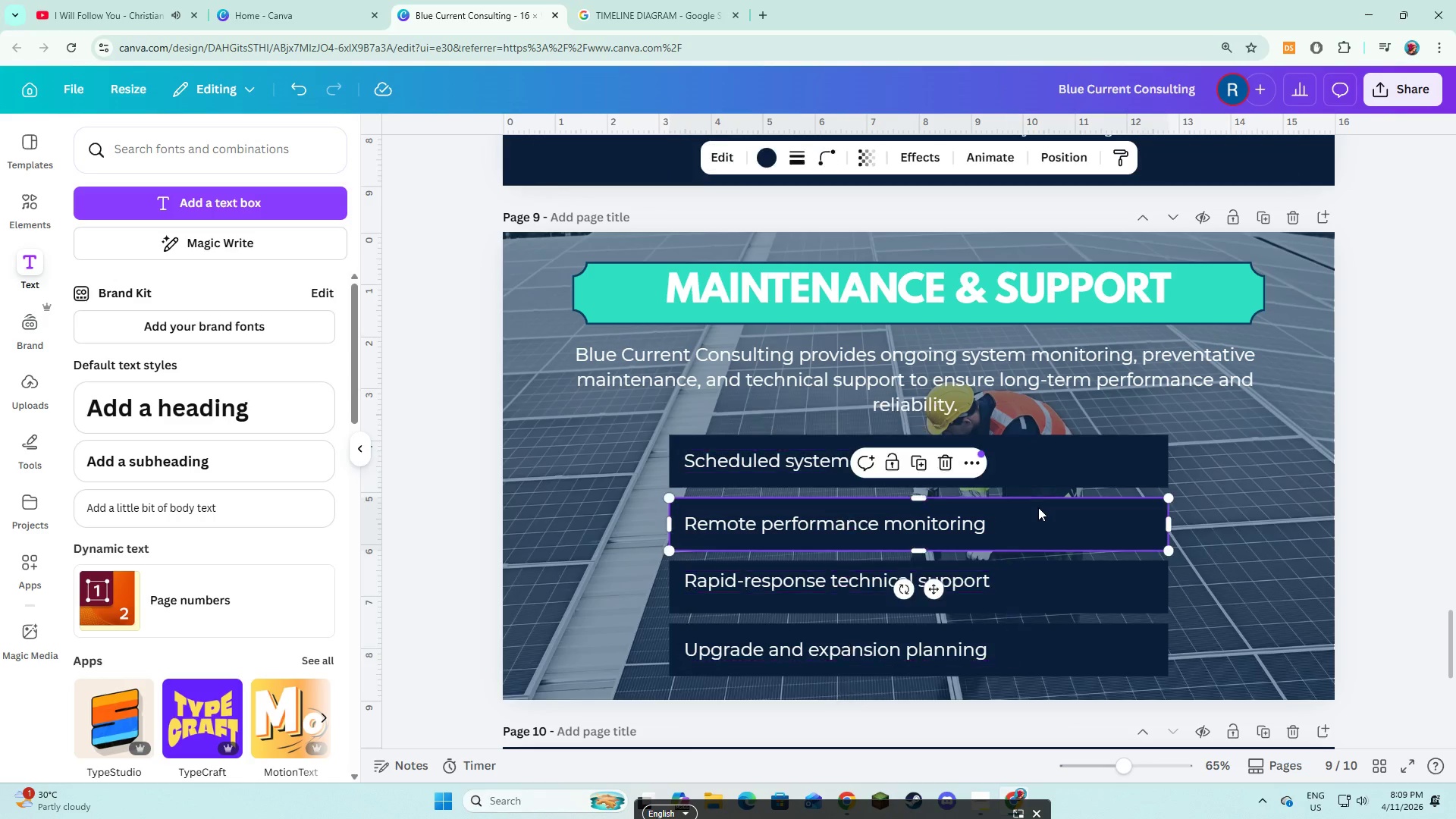 
double_click([1050, 472])
 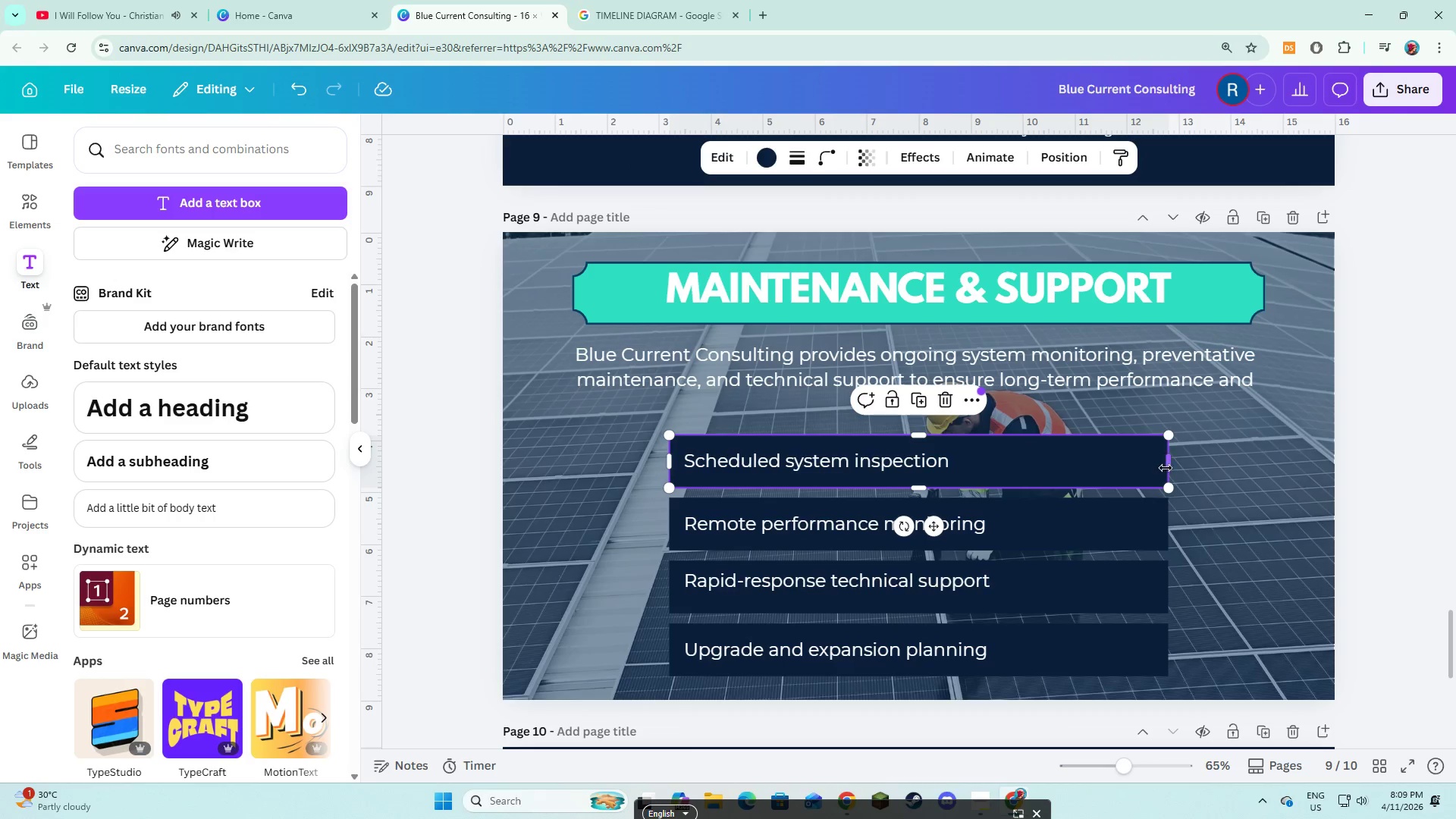 
left_click_drag(start_coordinate=[1167, 466], to_coordinate=[980, 469])
 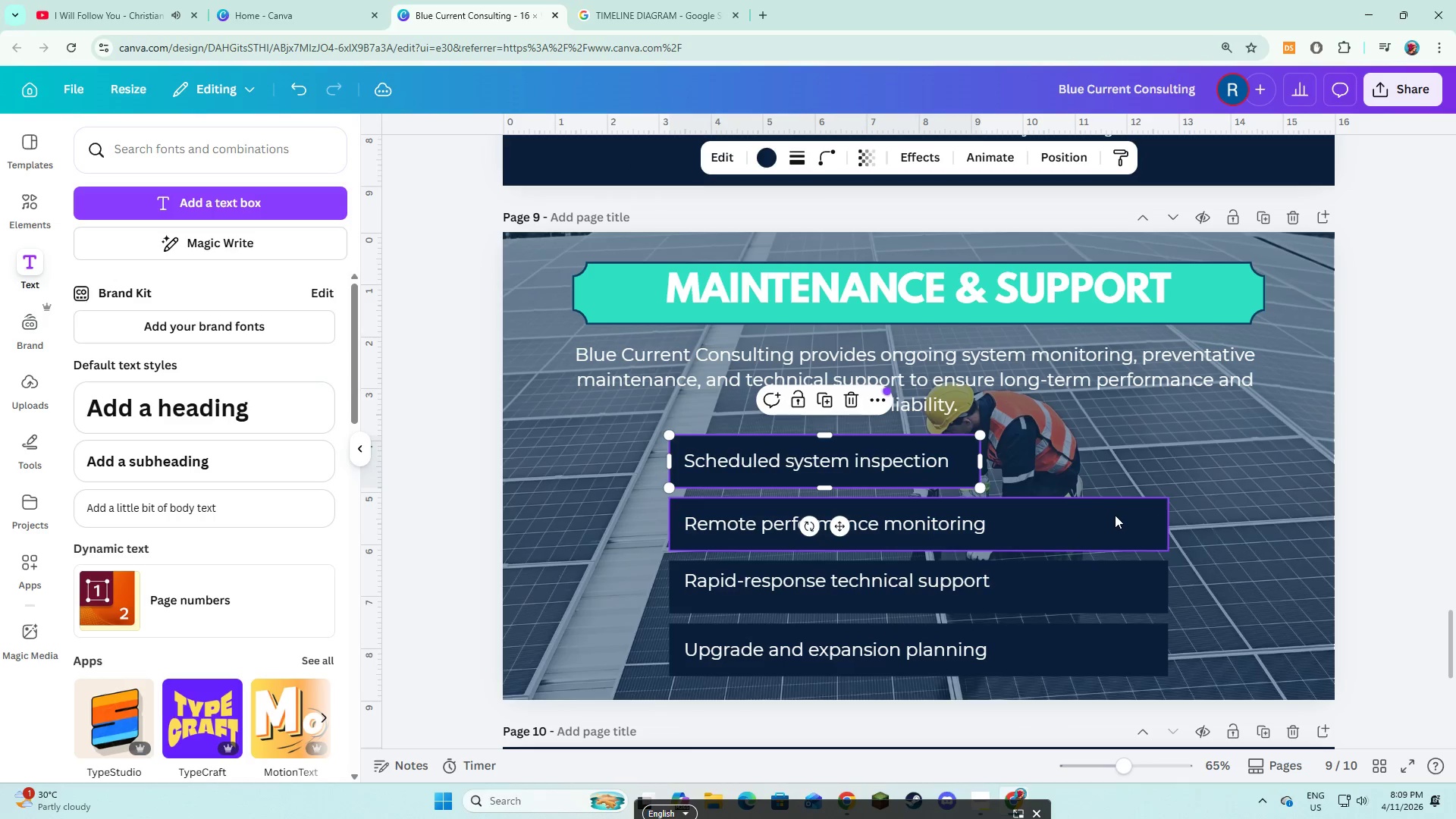 
left_click([1115, 515])
 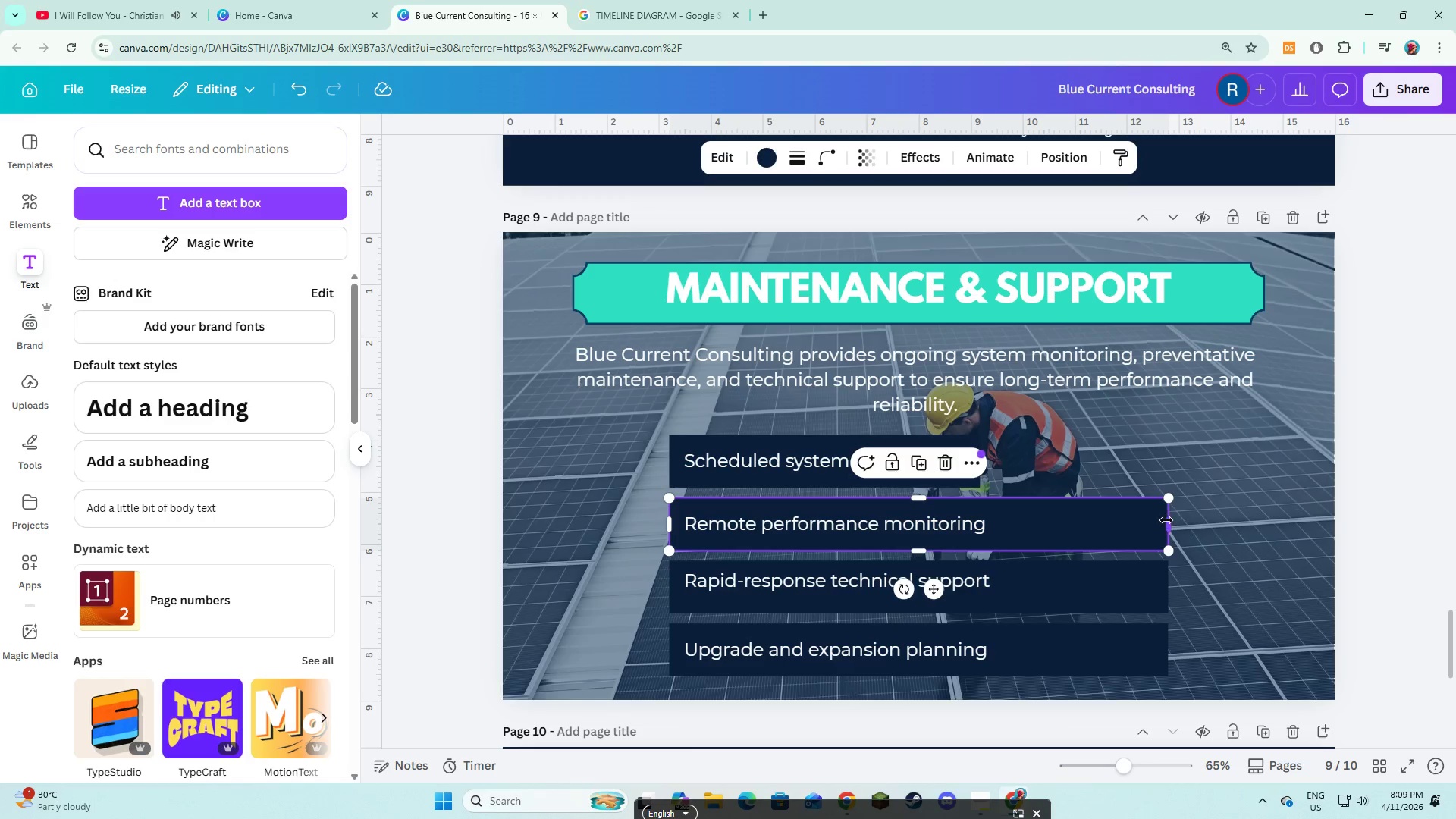 
left_click_drag(start_coordinate=[1167, 520], to_coordinate=[998, 524])
 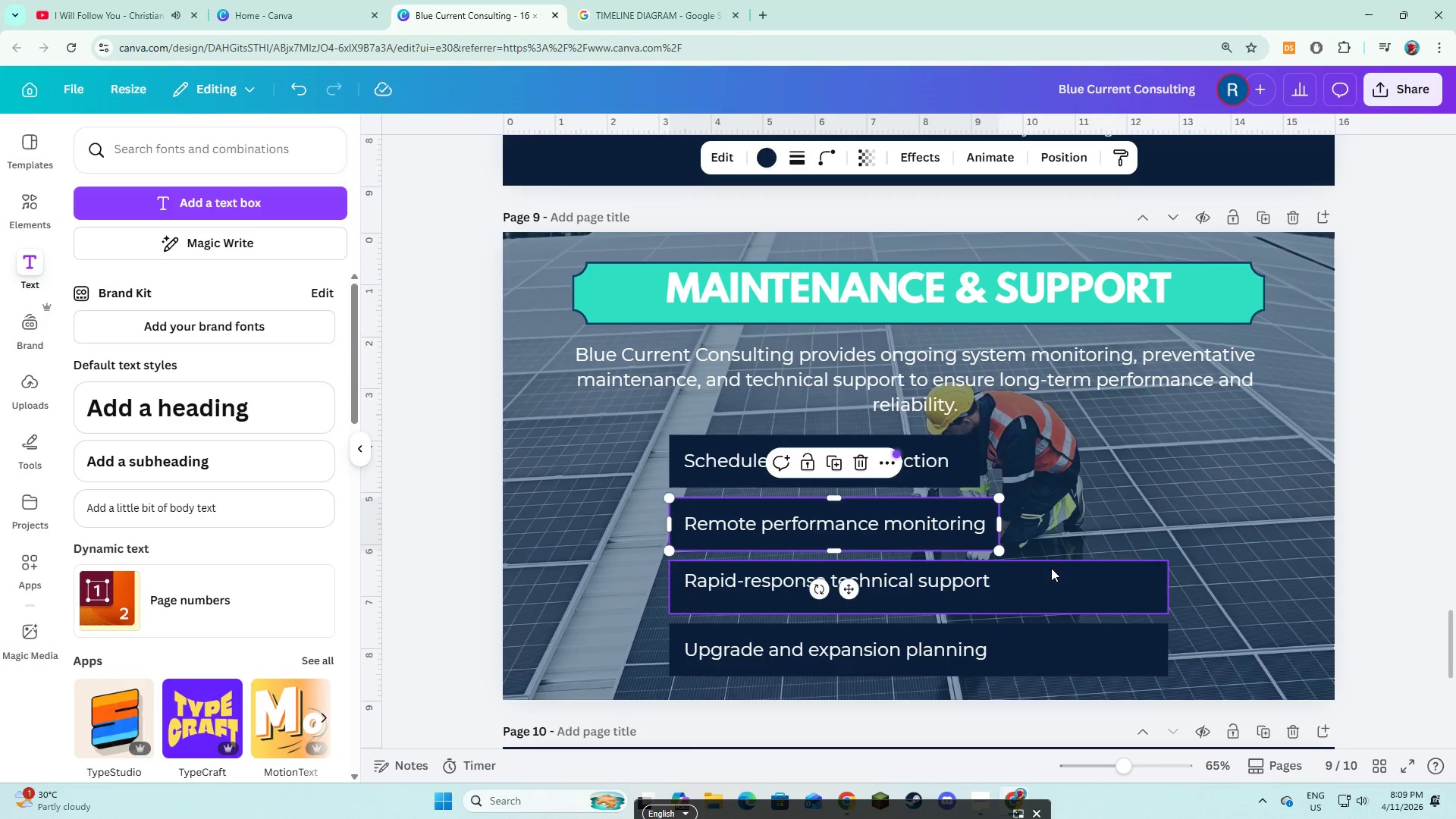 
left_click([1051, 568])
 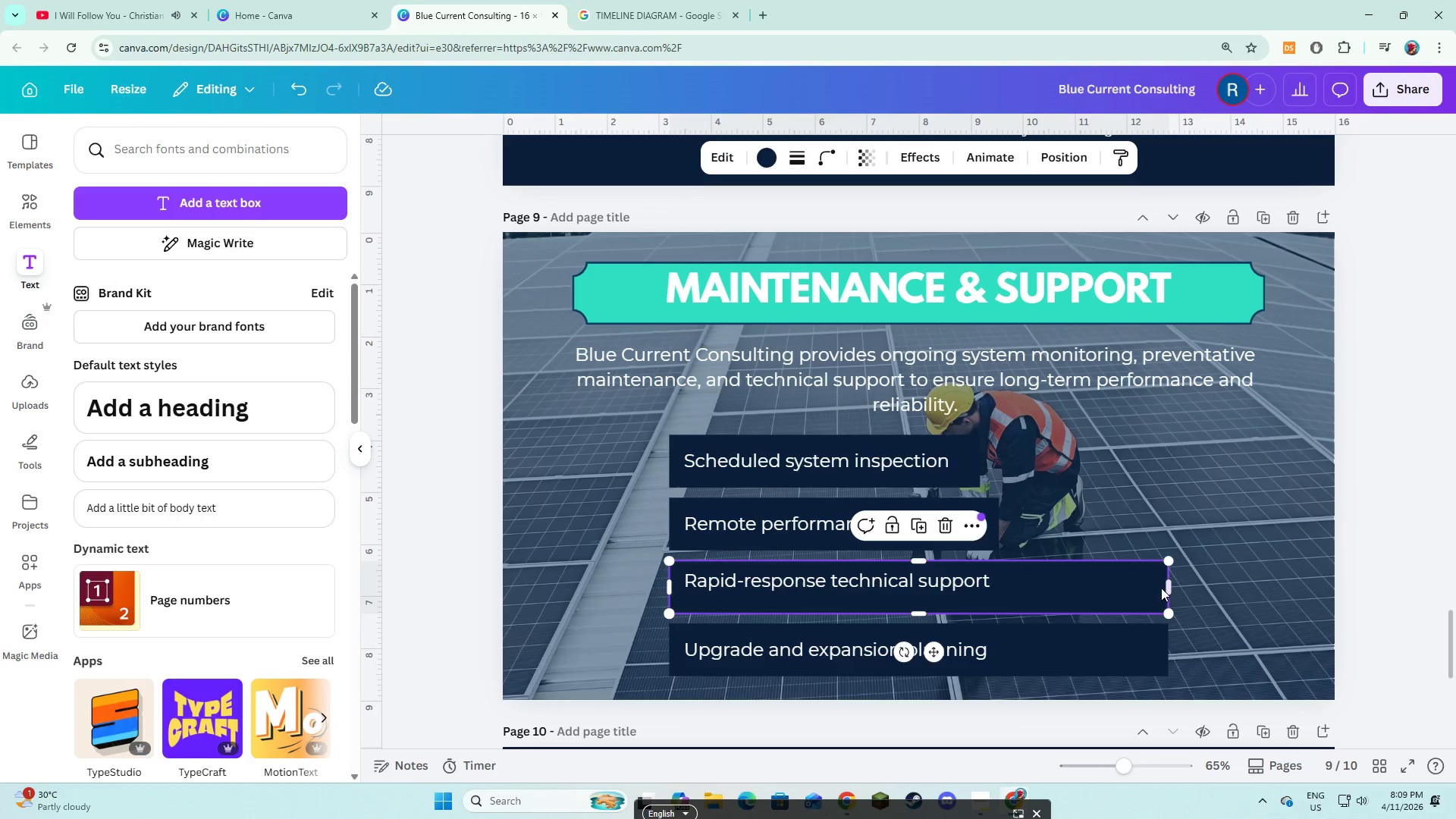 
left_click([1159, 588])
 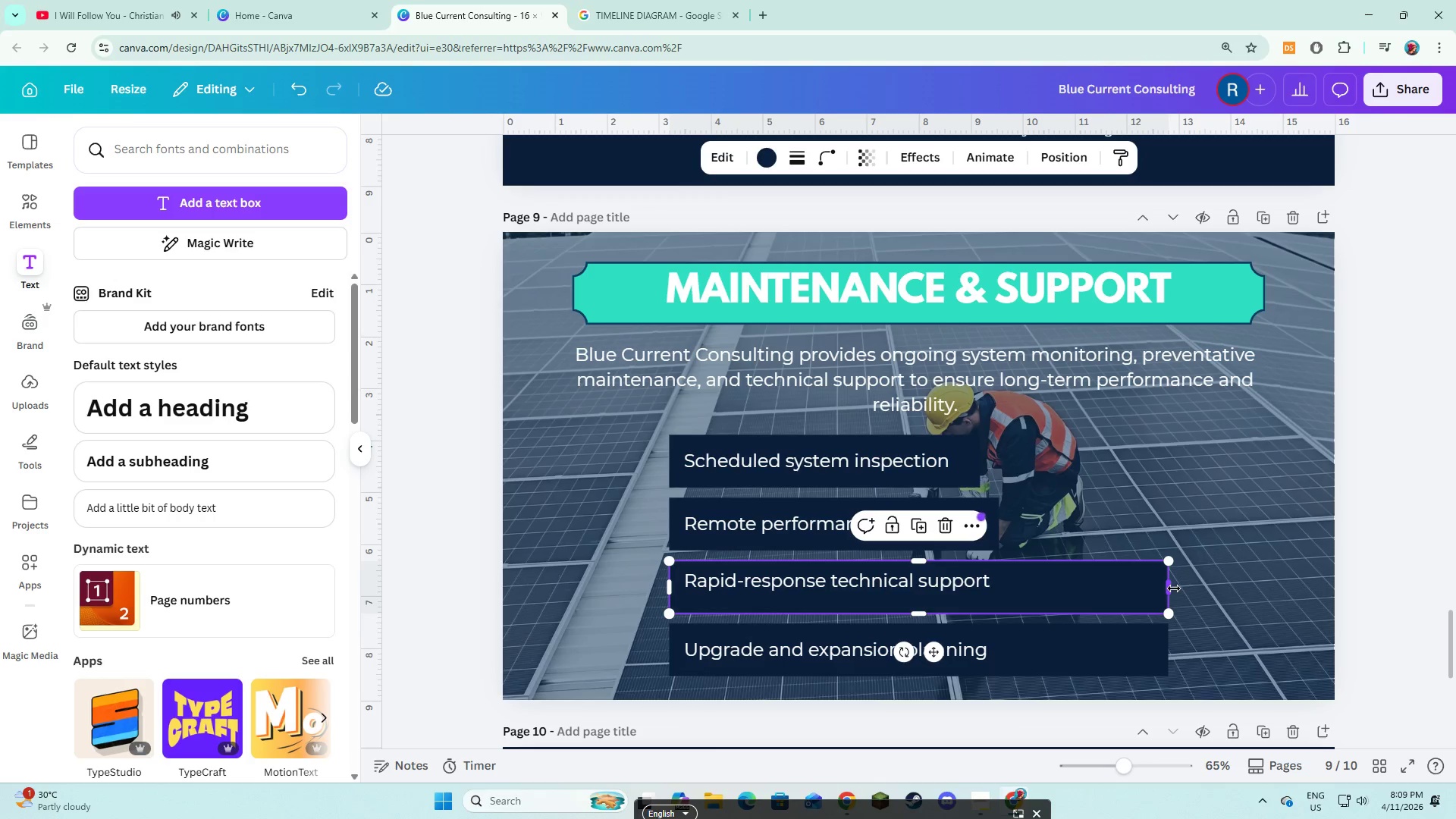 
left_click([1172, 588])
 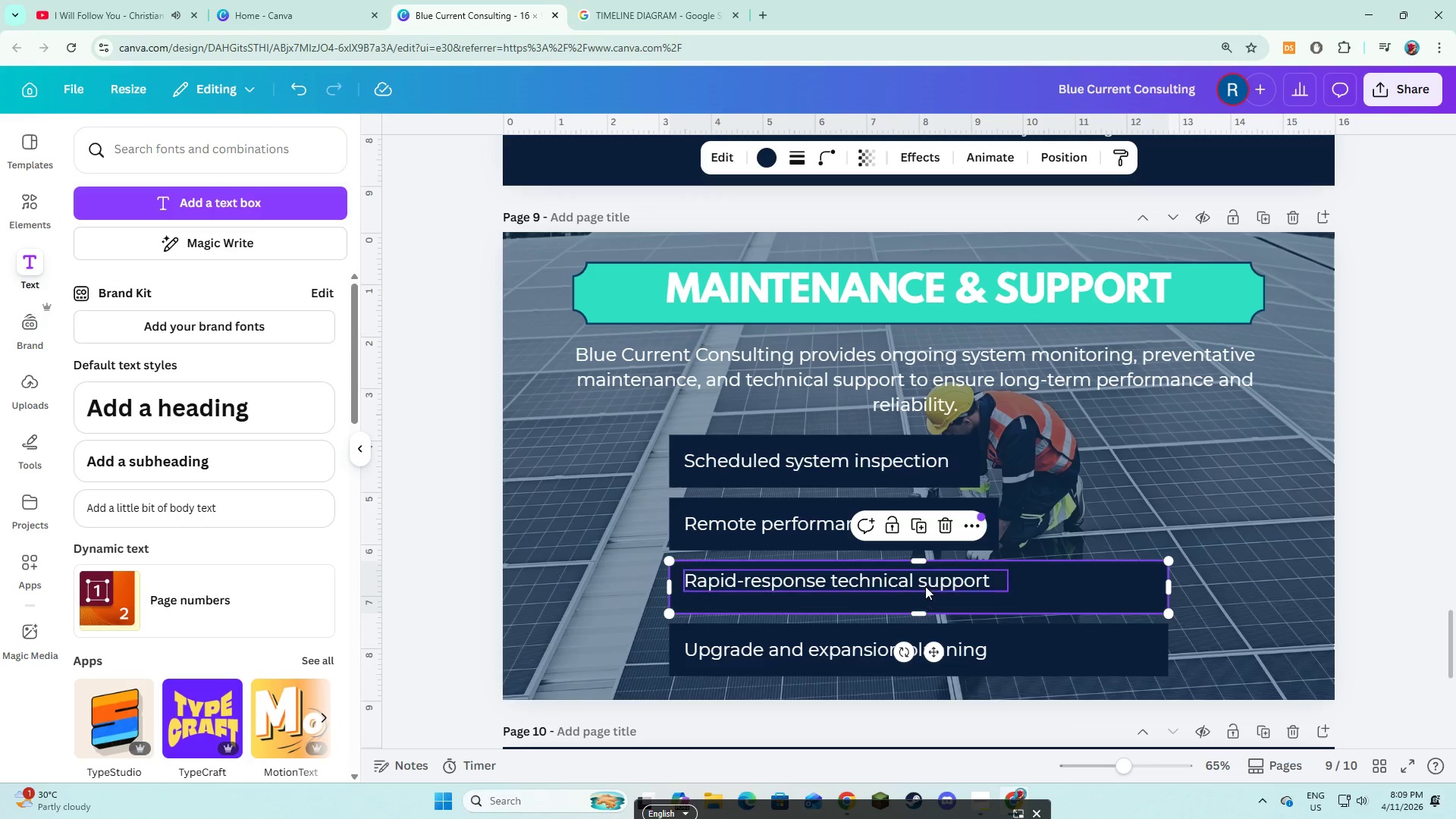 
left_click([925, 585])
 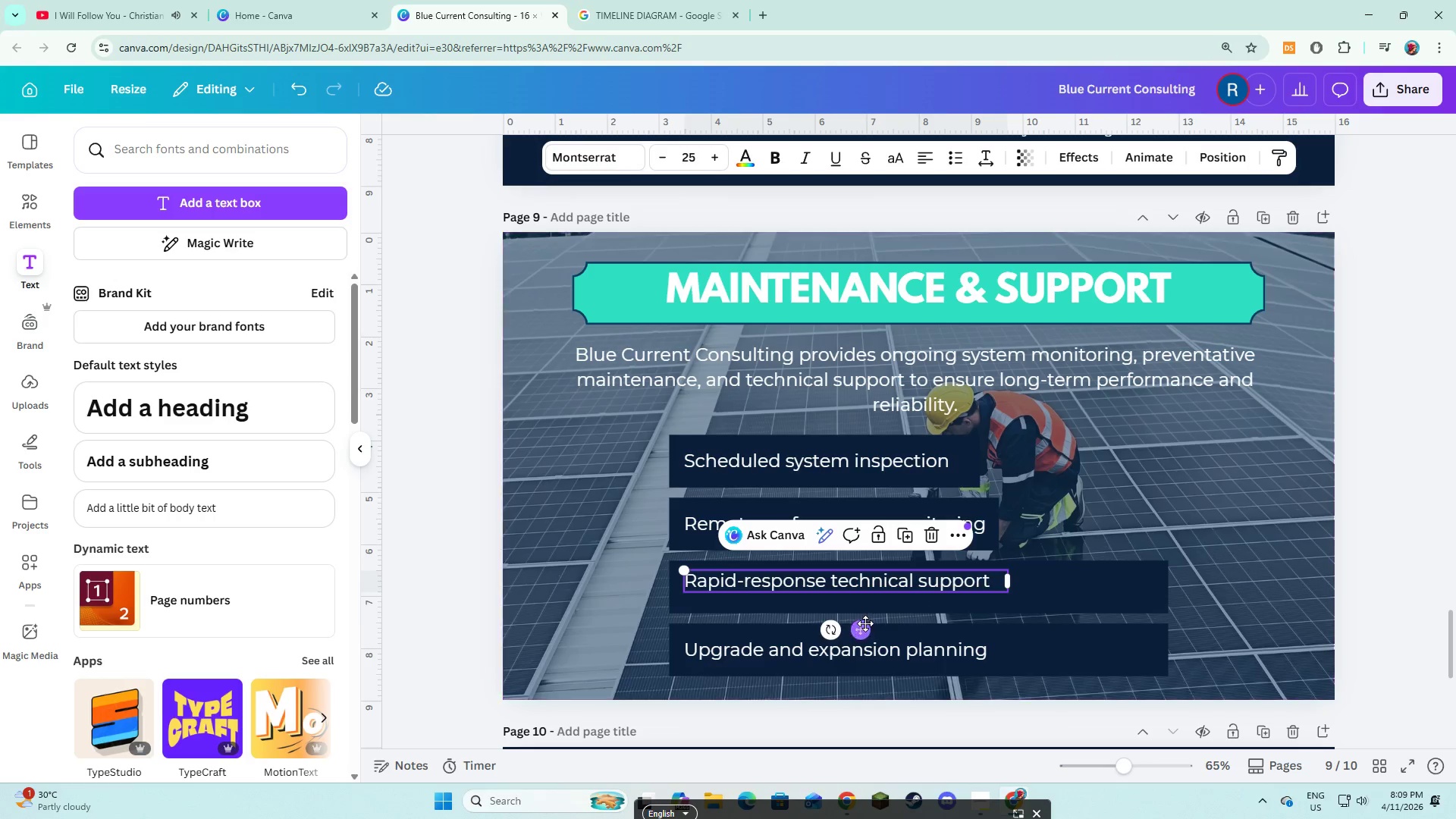 
left_click_drag(start_coordinate=[864, 623], to_coordinate=[864, 629])
 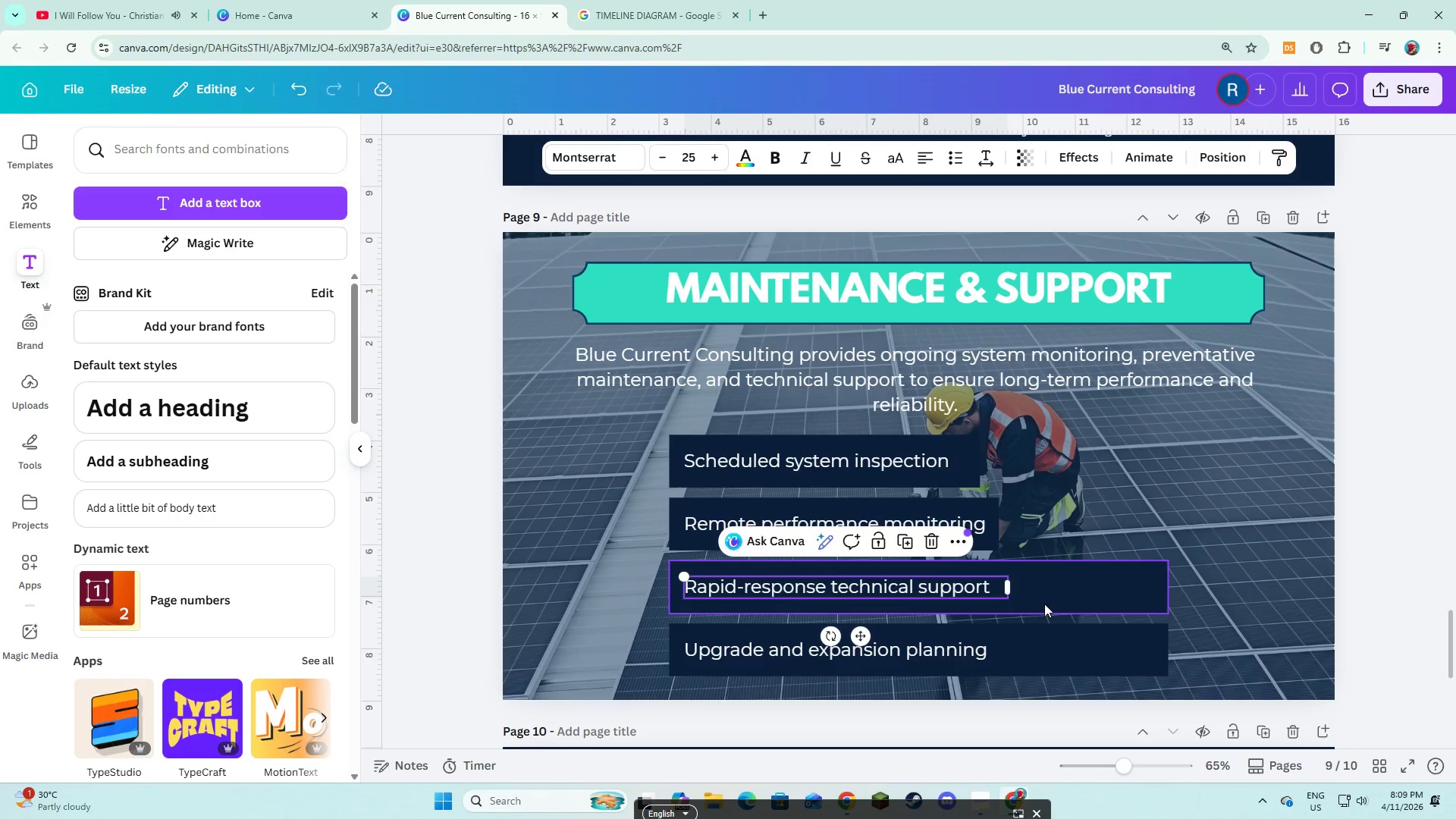 
left_click([1044, 604])
 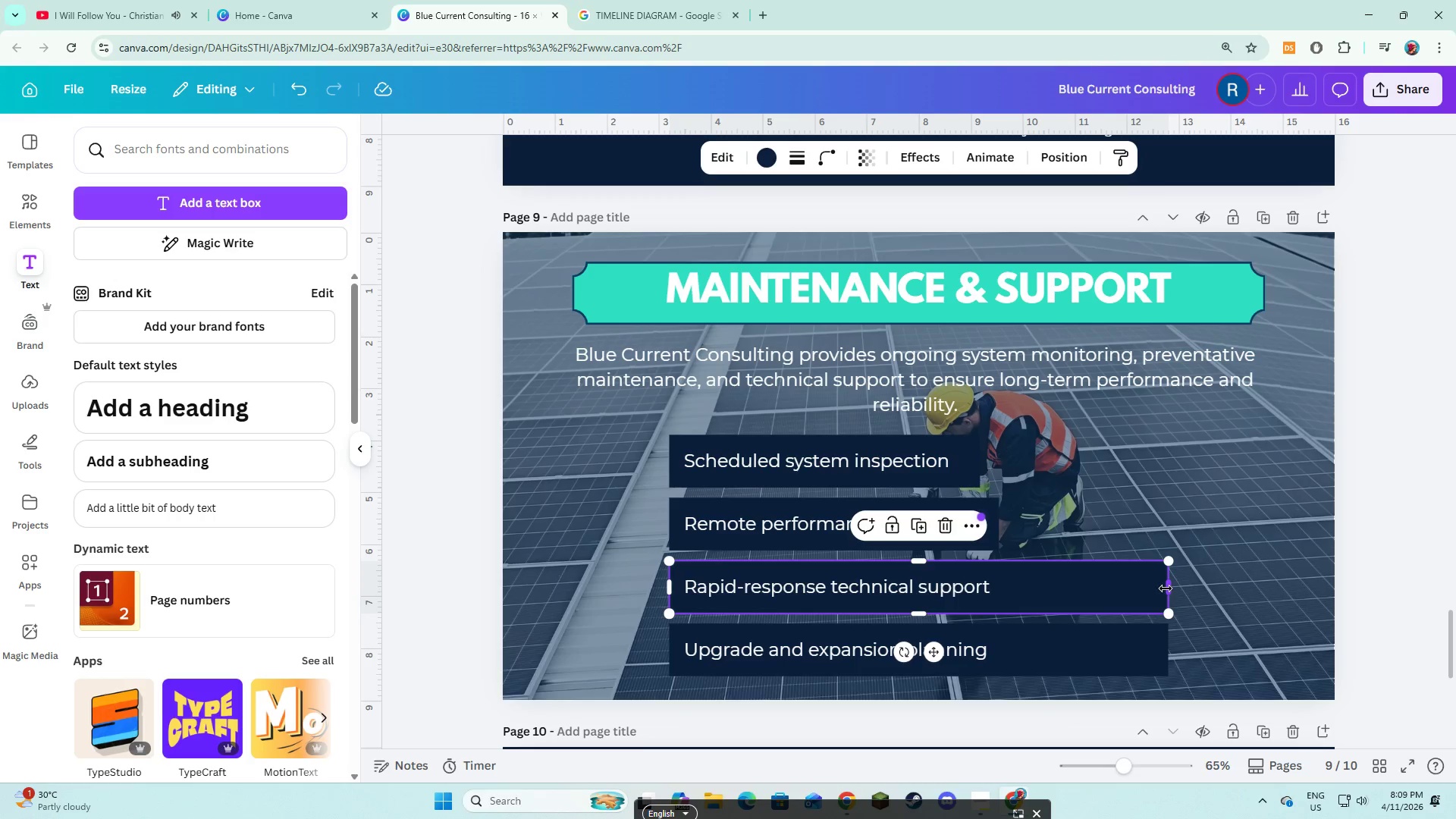 
left_click([1166, 588])
 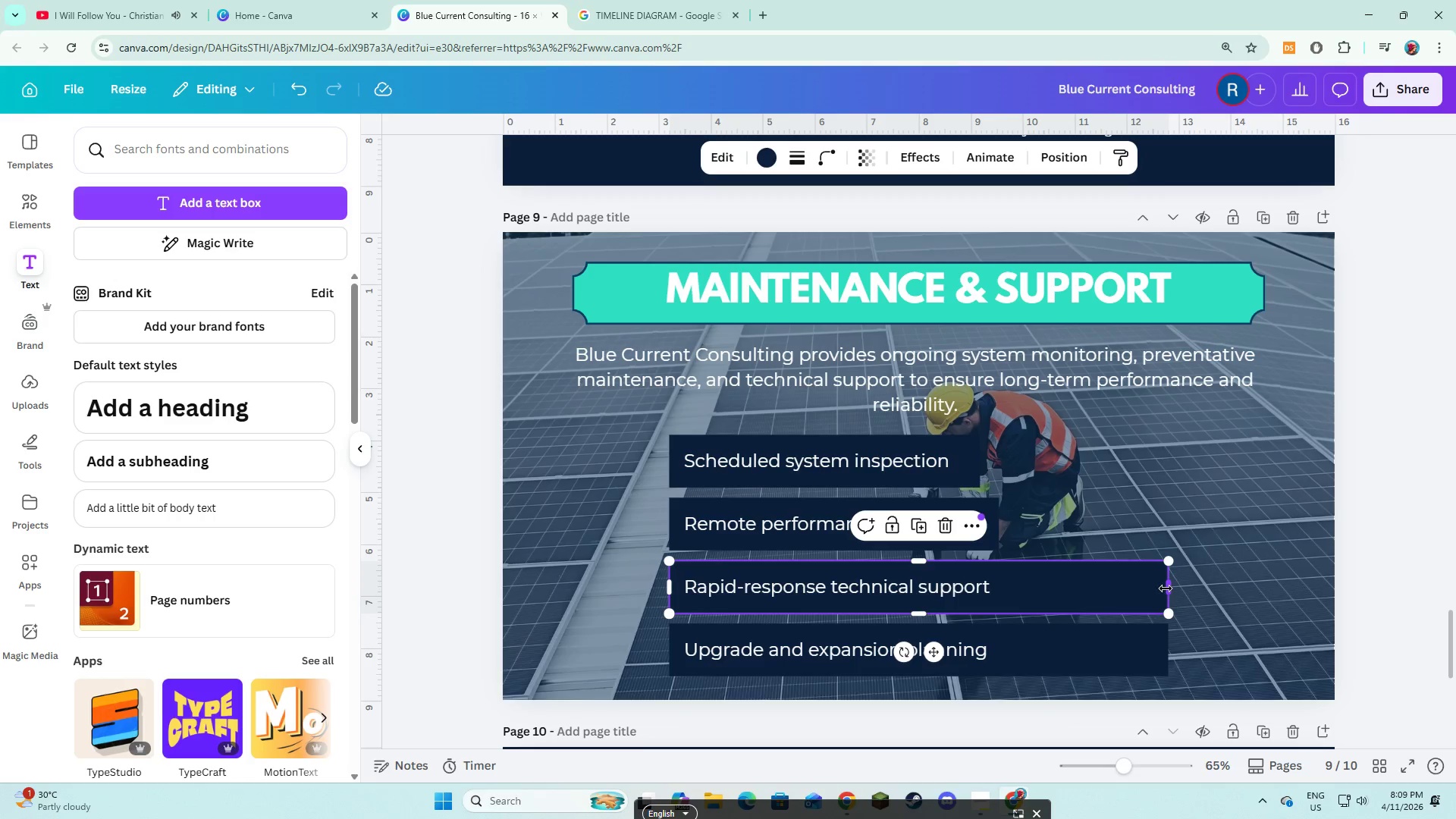 
left_click_drag(start_coordinate=[1166, 588], to_coordinate=[1009, 593])
 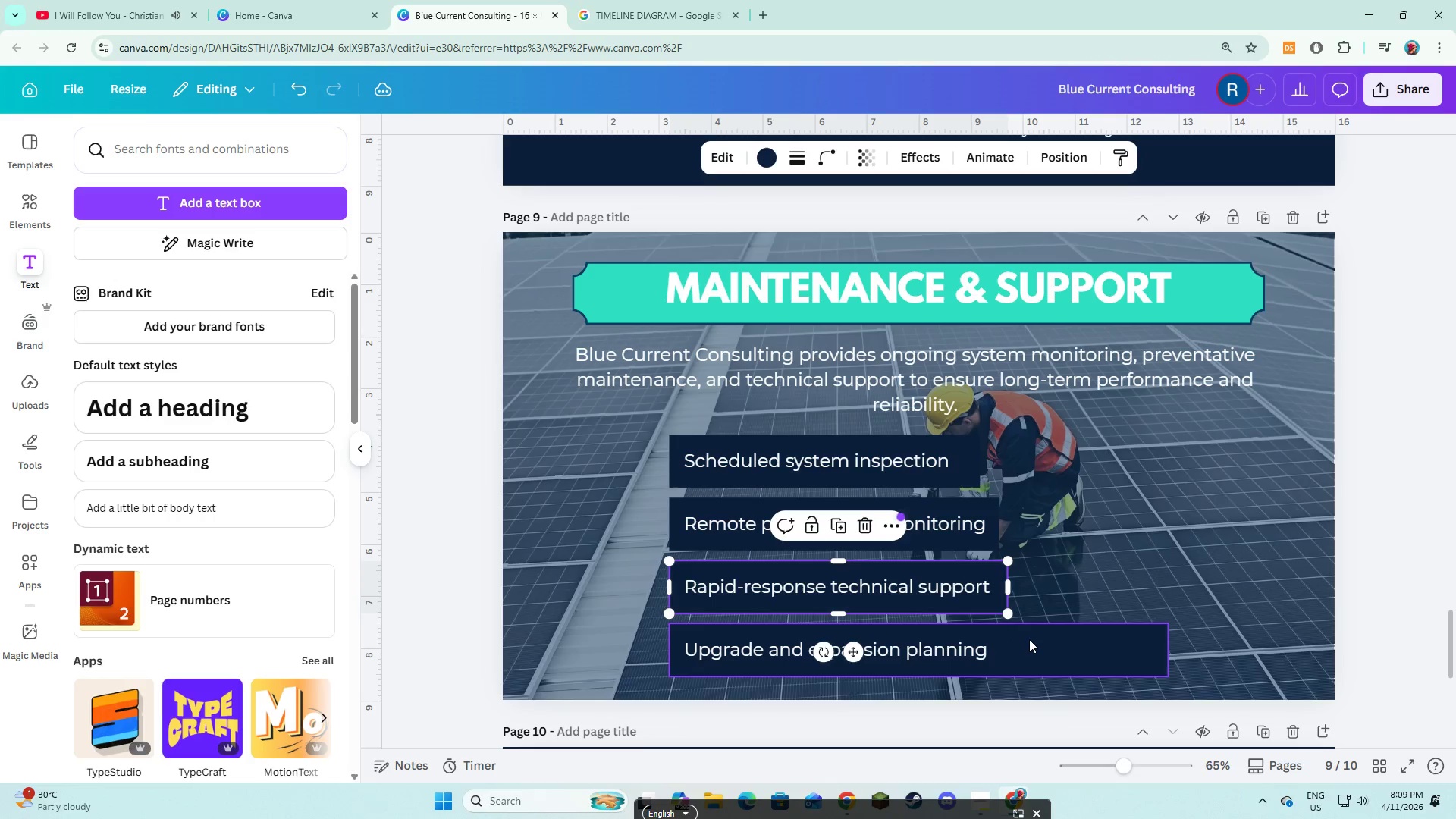 
left_click([1029, 639])
 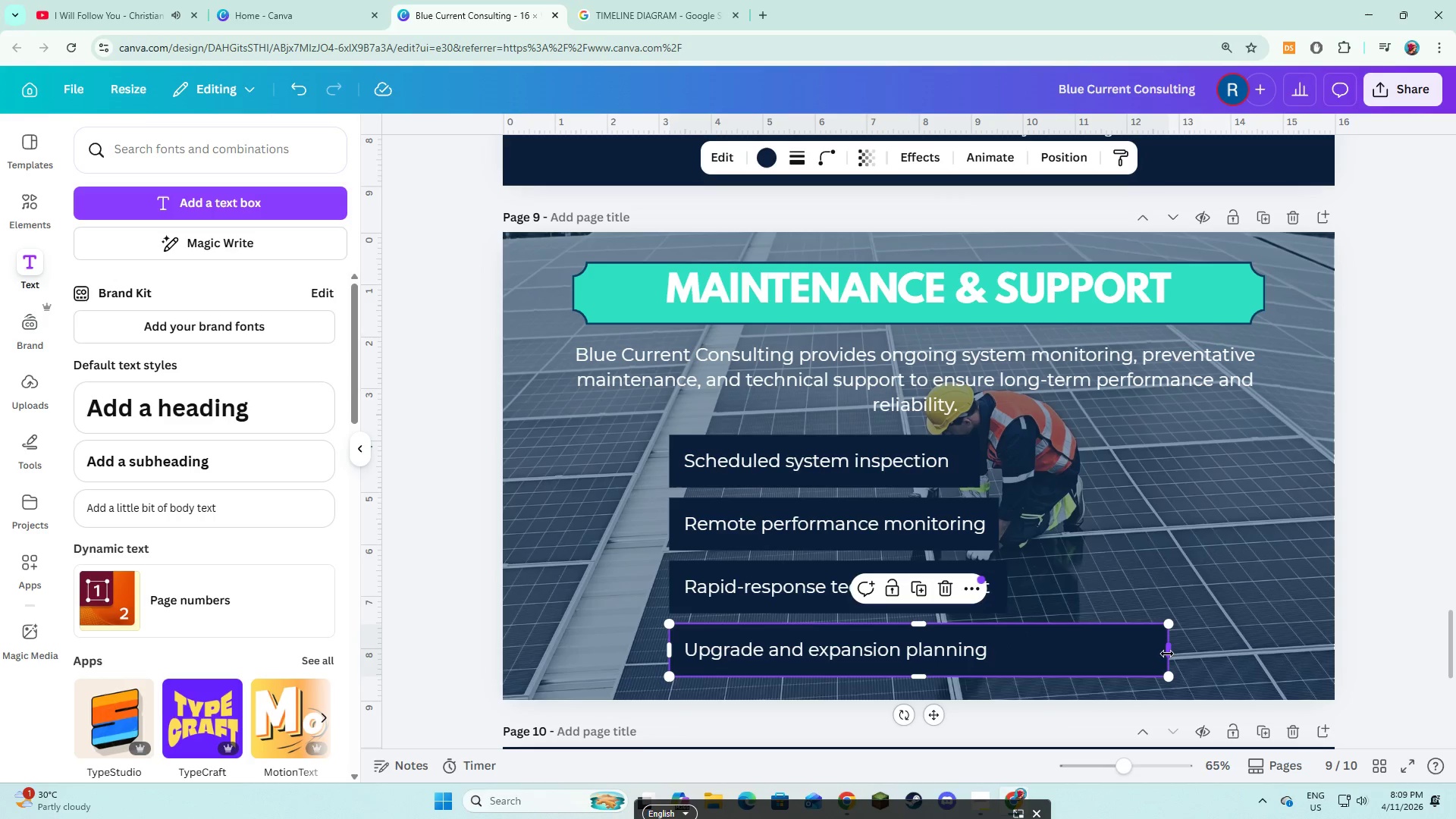 
left_click_drag(start_coordinate=[1169, 654], to_coordinate=[1009, 654])
 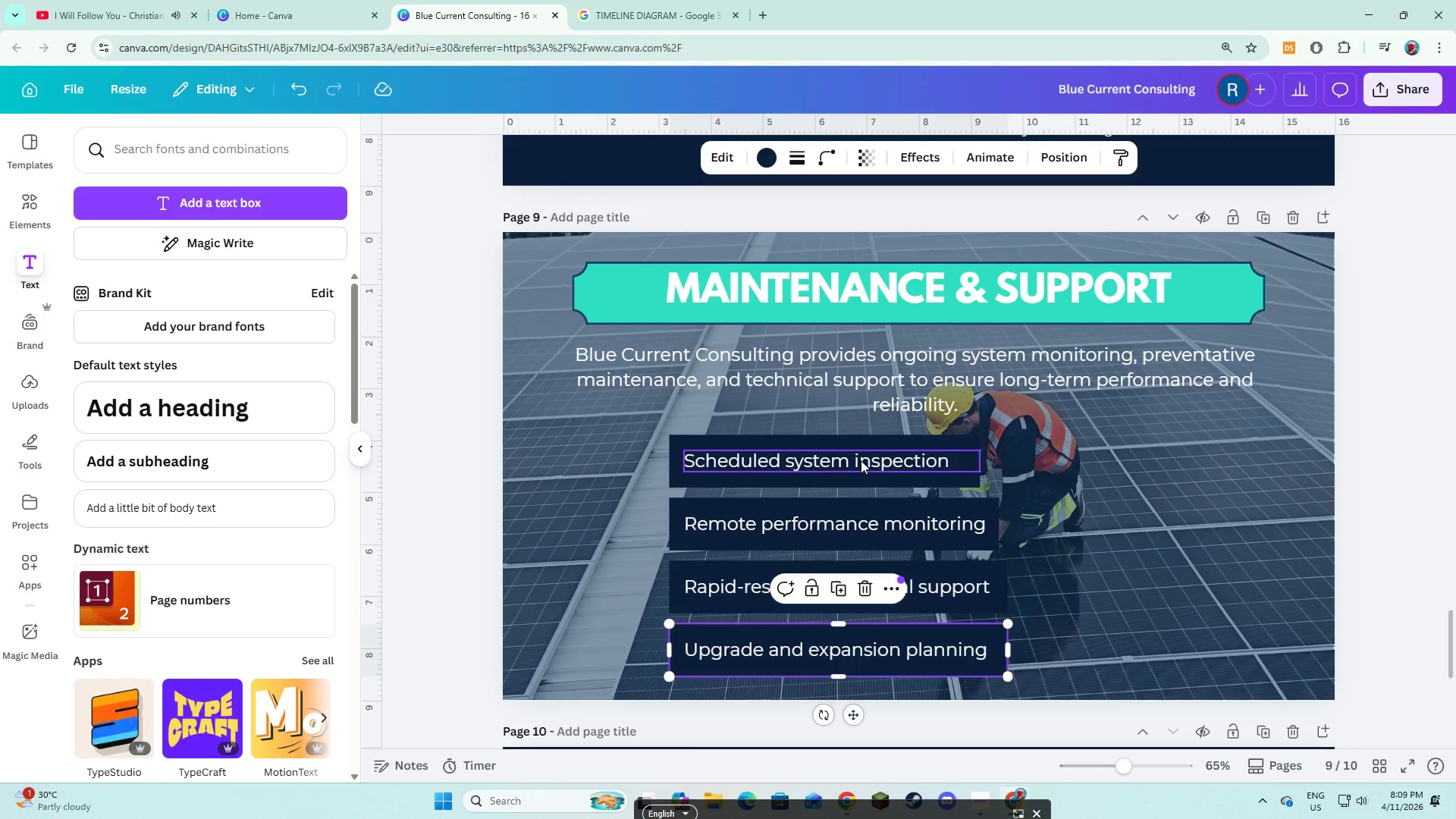 
left_click([861, 460])
 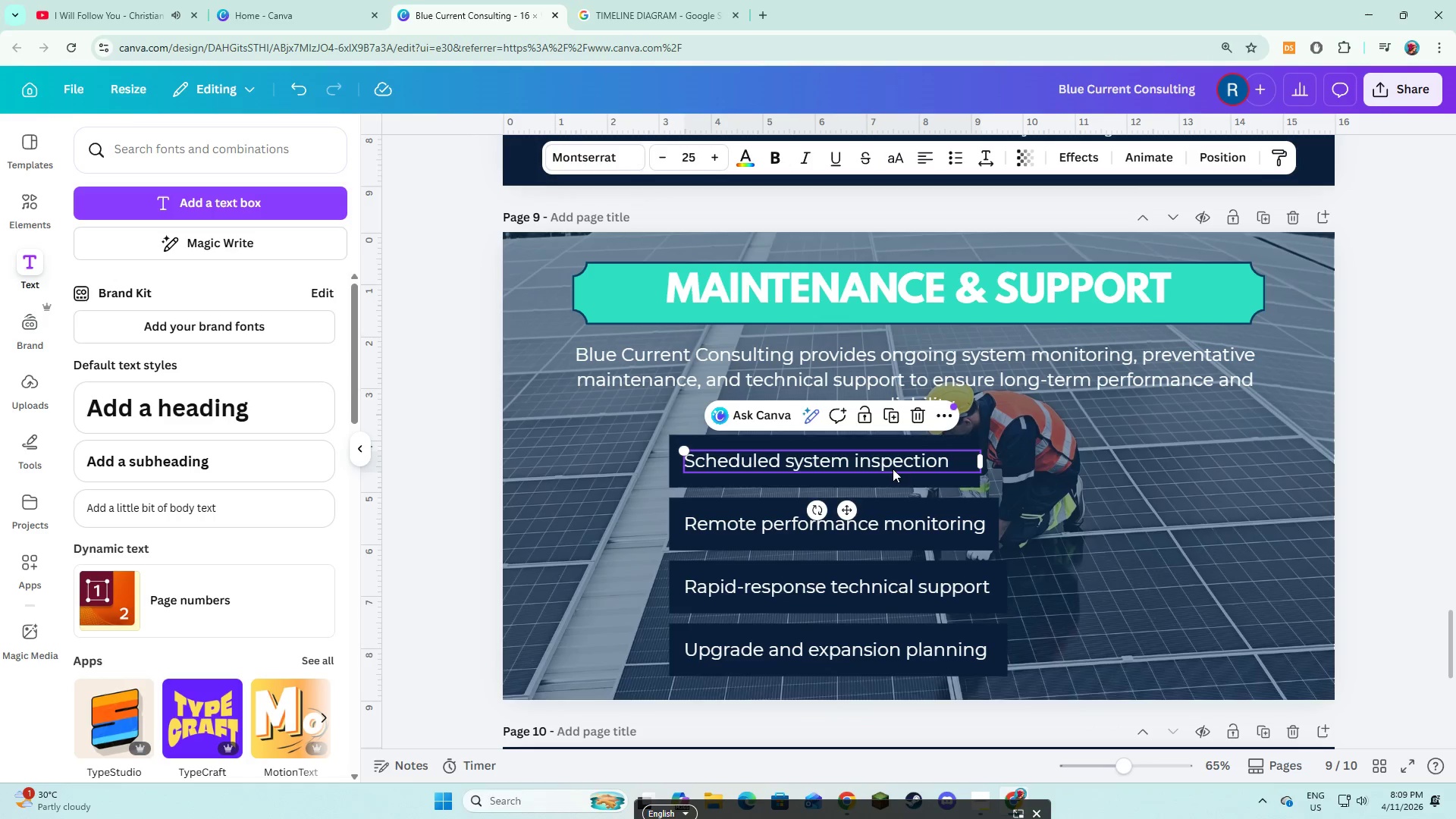 
hold_key(key=ShiftLeft, duration=1.44)
 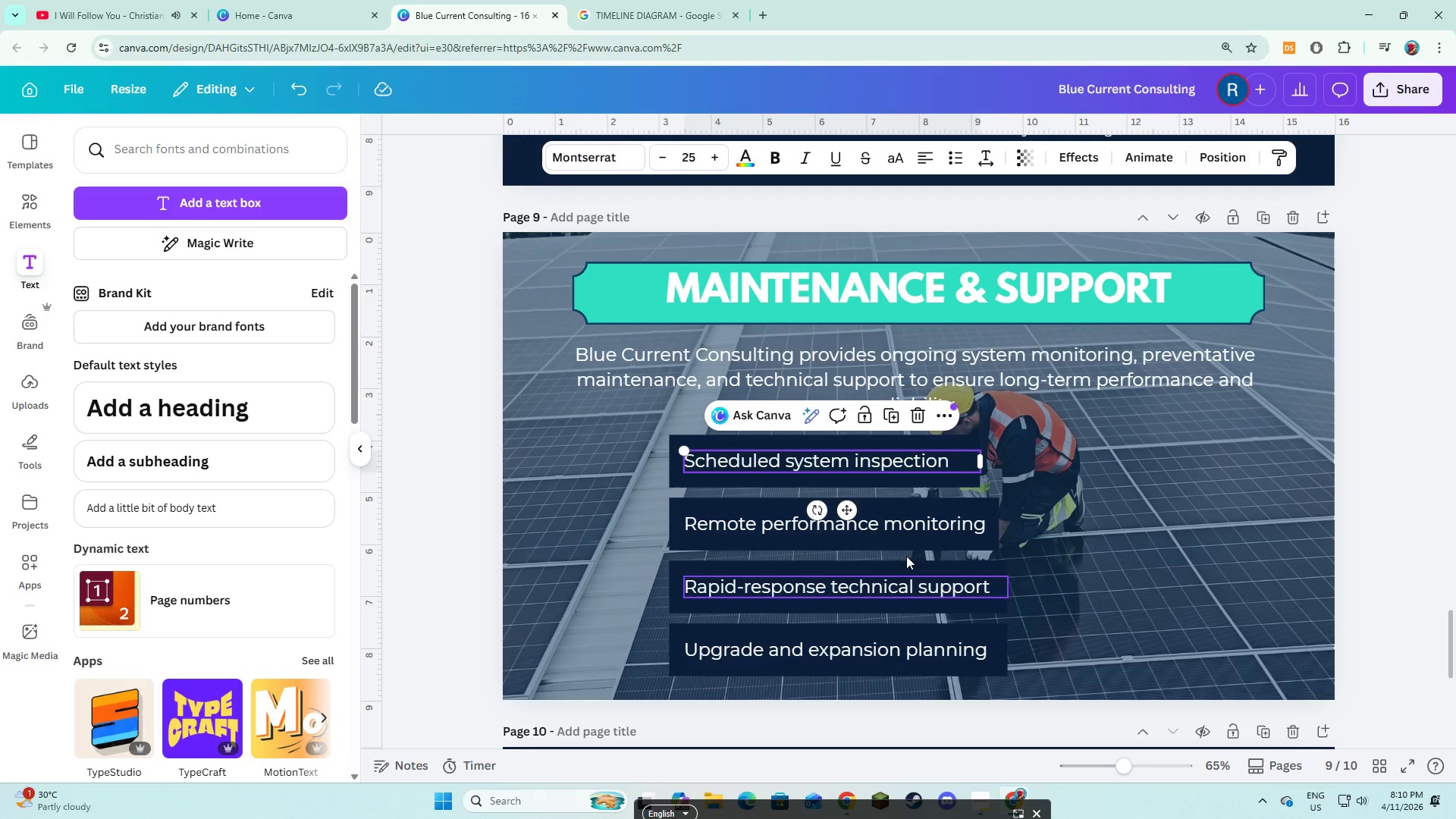 
left_click([889, 533])
 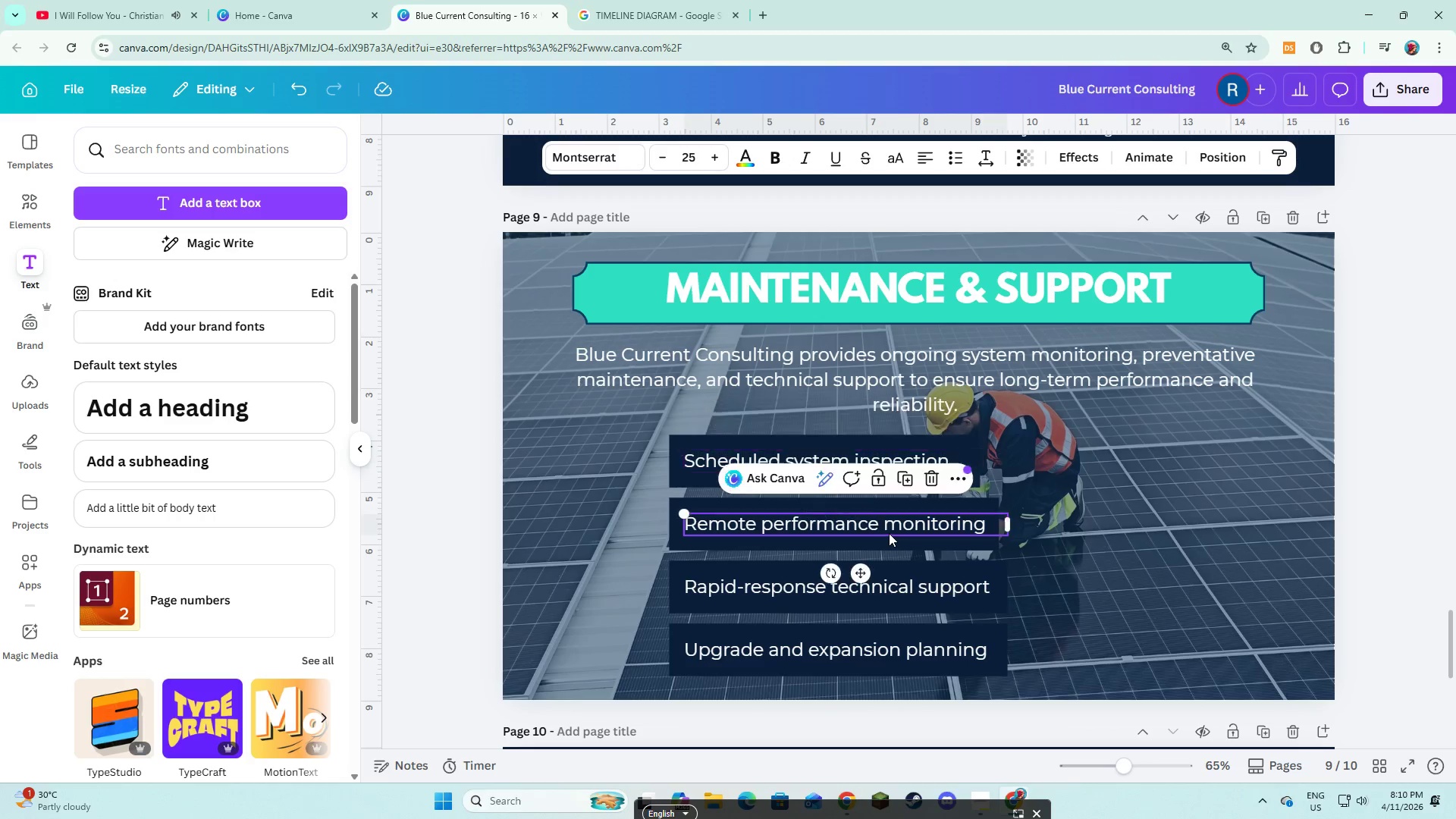 
hold_key(key=ShiftLeft, duration=1.14)
 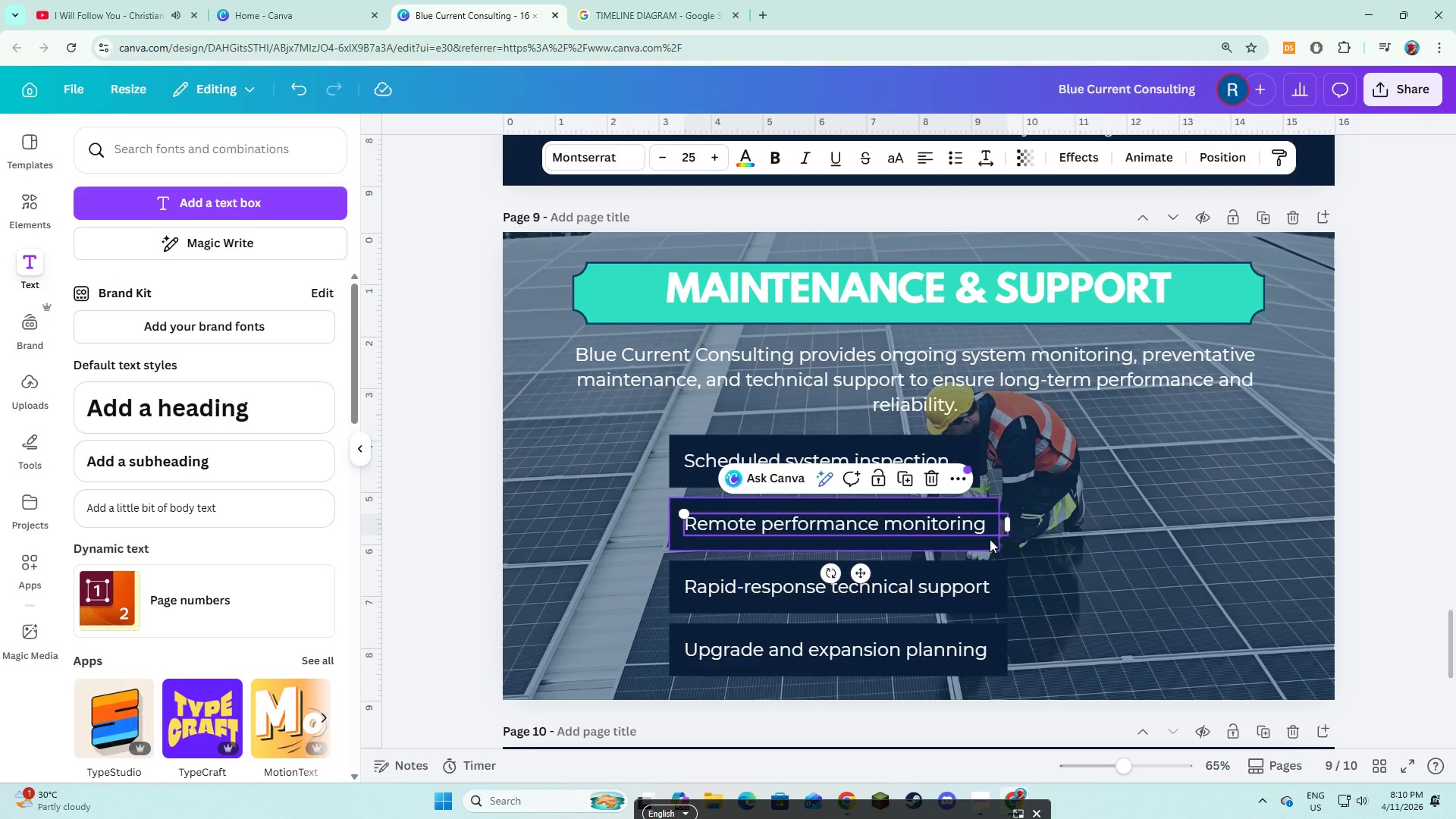 
left_click([989, 544])
 